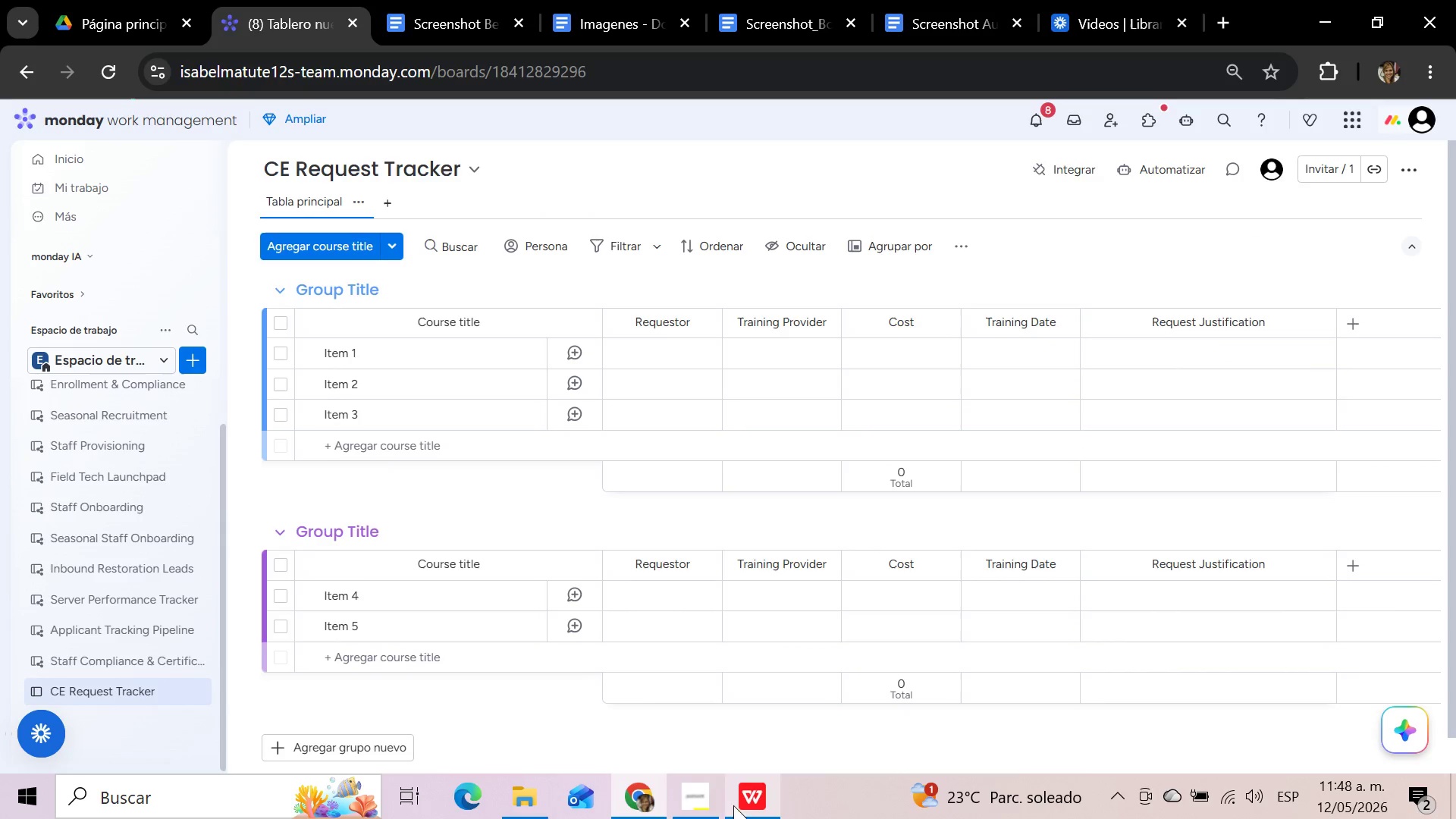 
left_click([761, 798])
 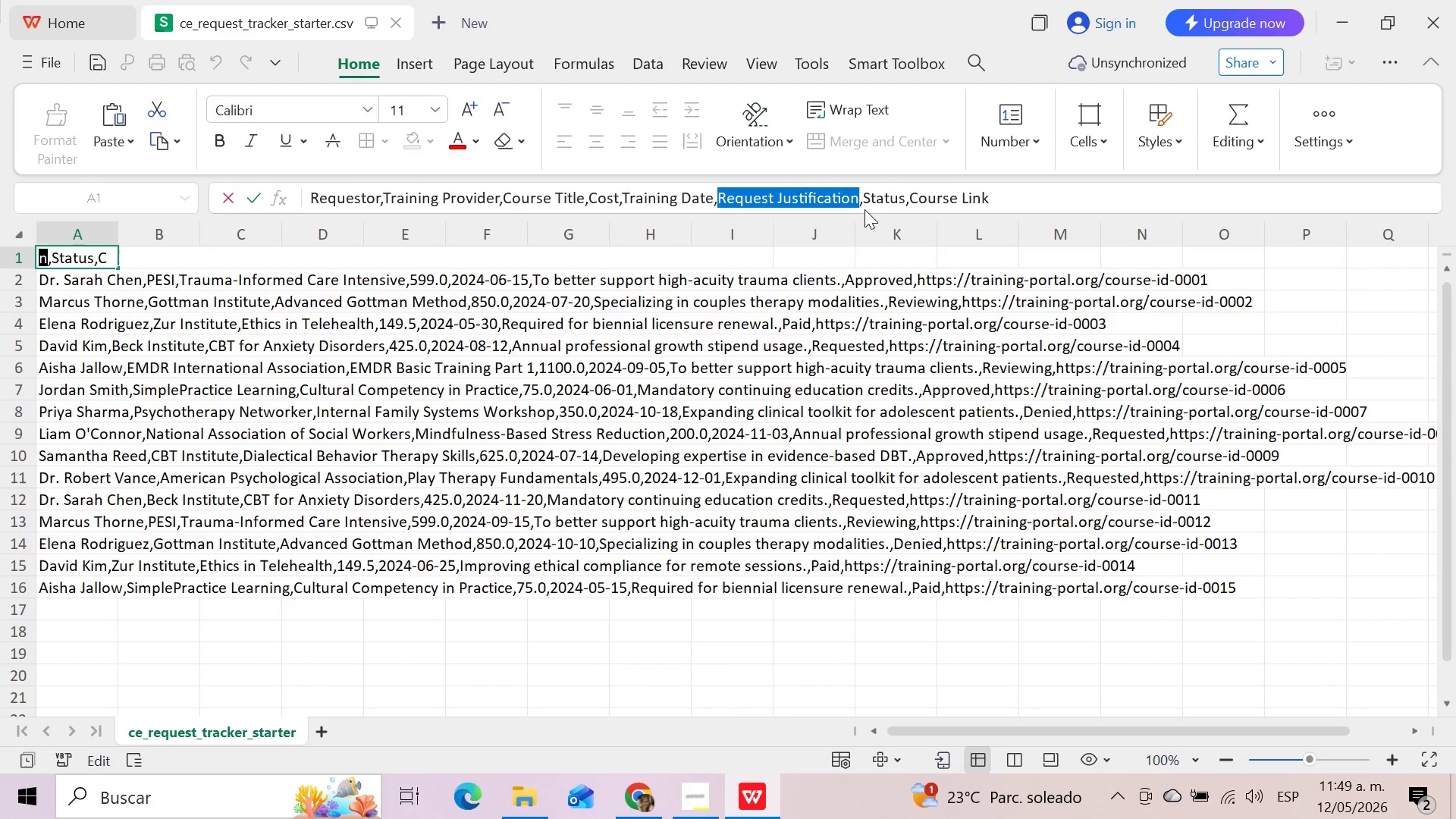 
left_click_drag(start_coordinate=[864, 197], to_coordinate=[903, 196])
 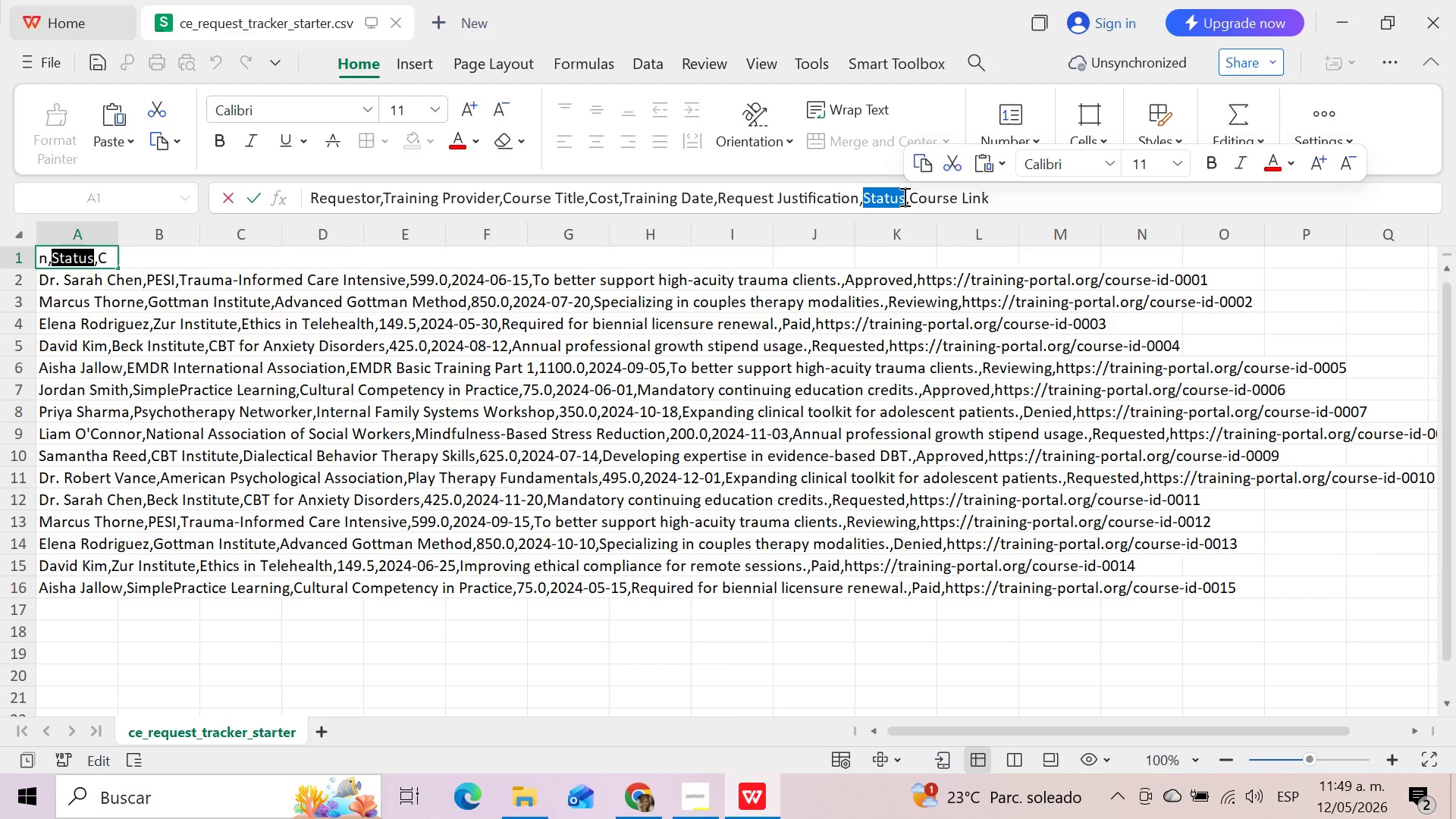 
key(Control+C)
 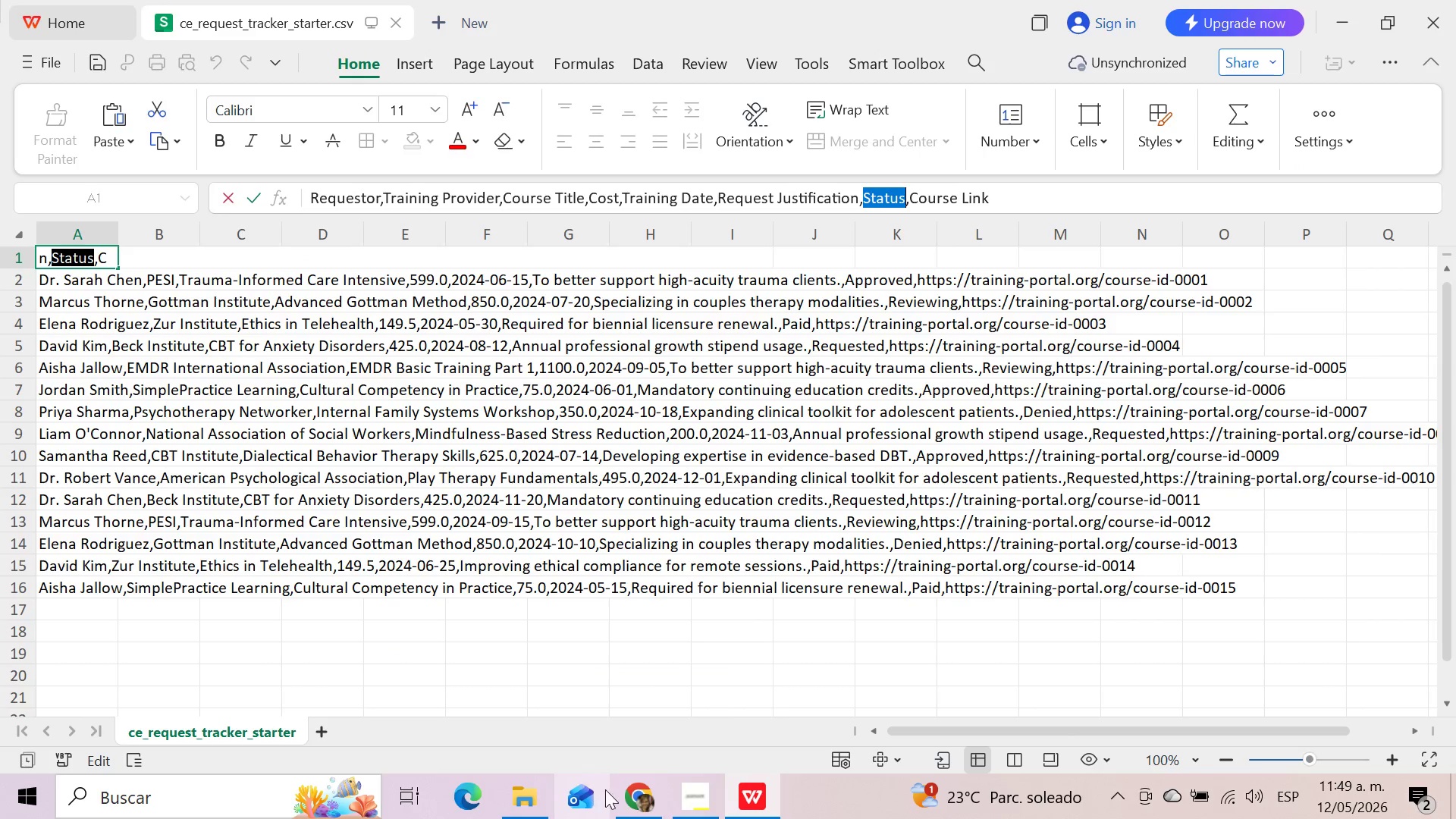 
left_click([633, 800])
 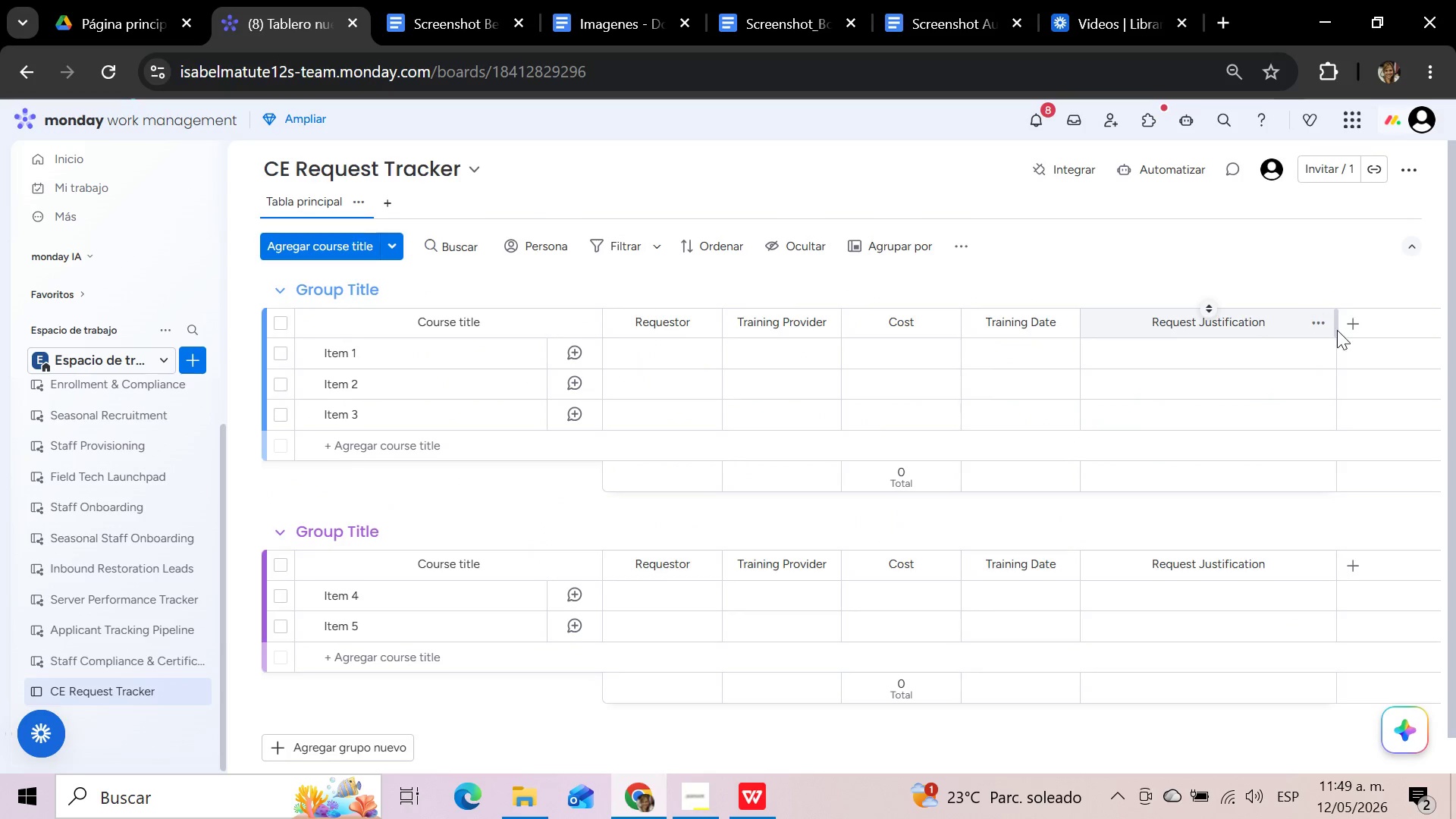 
left_click([1357, 326])
 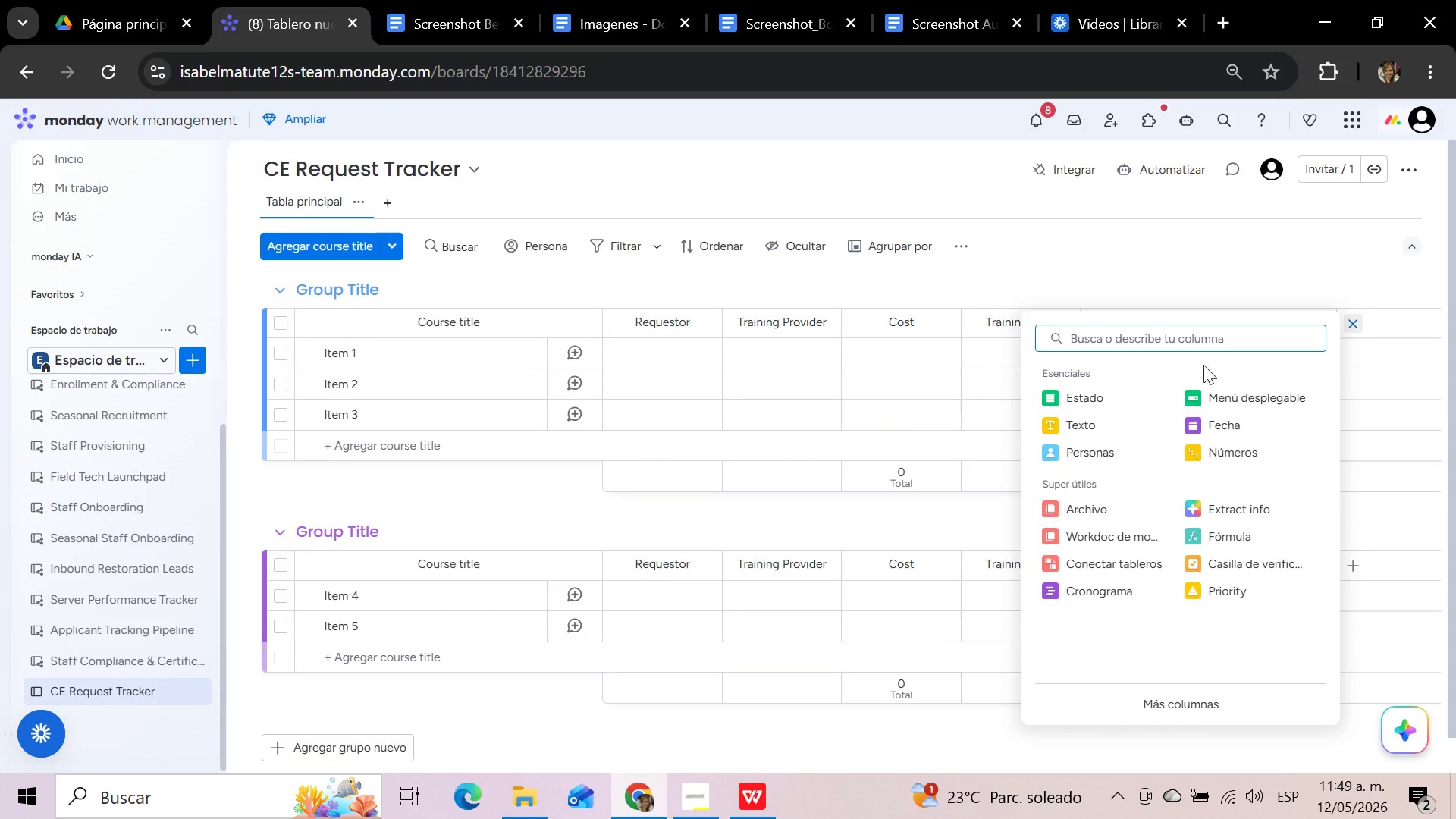 
left_click([1086, 397])
 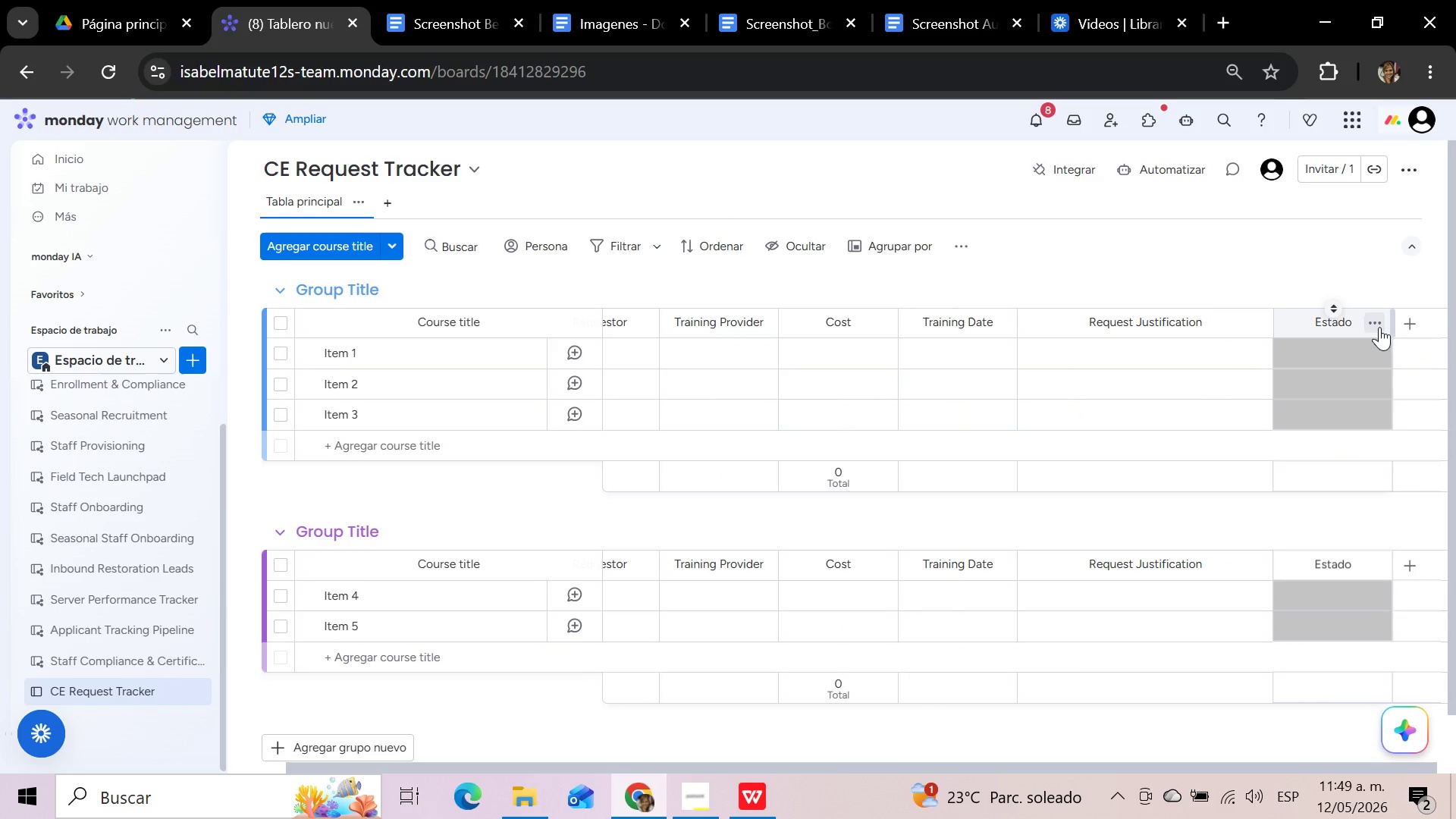 
left_click([1354, 318])
 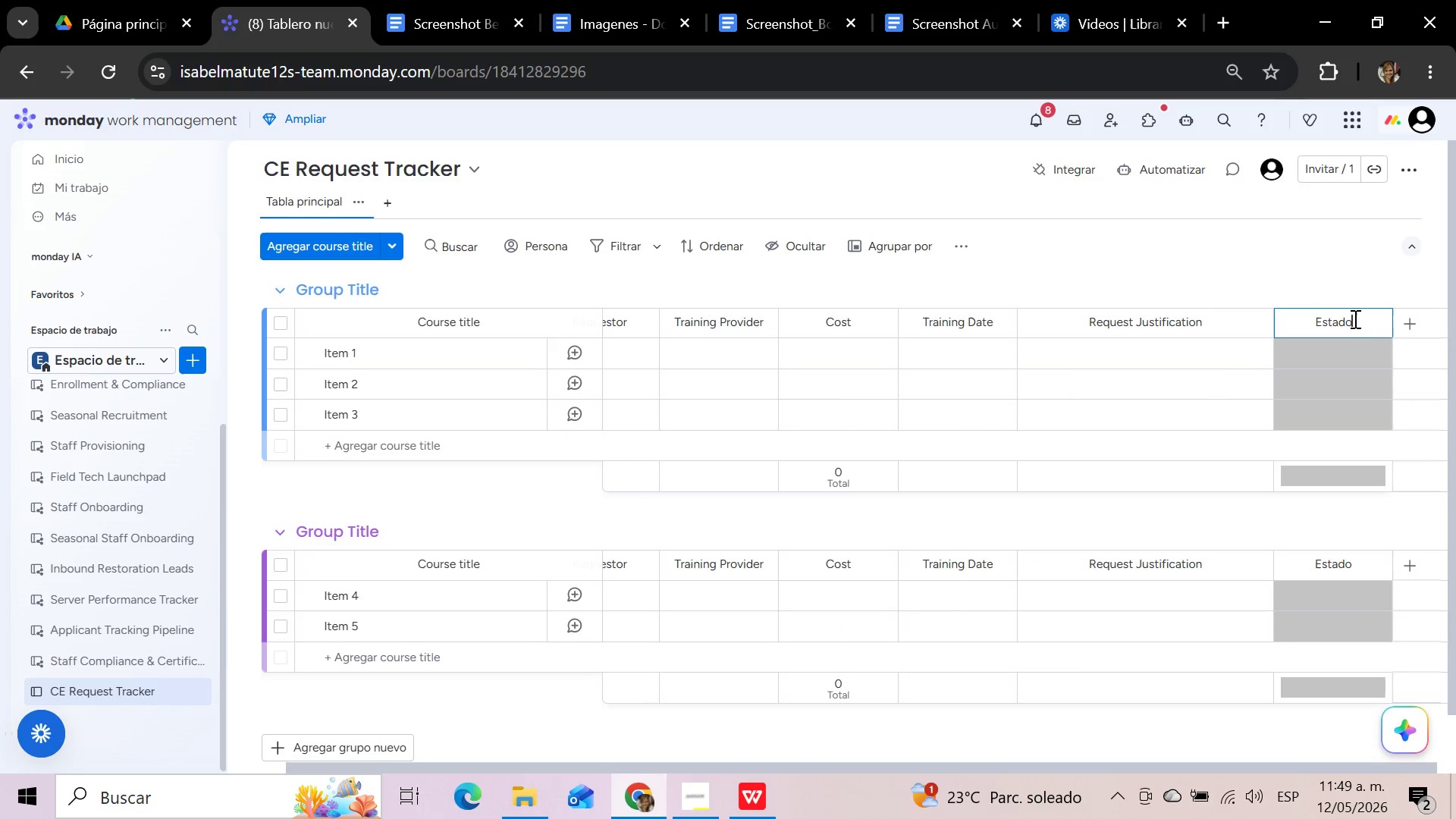 
hold_key(key=Backspace, duration=0.92)
 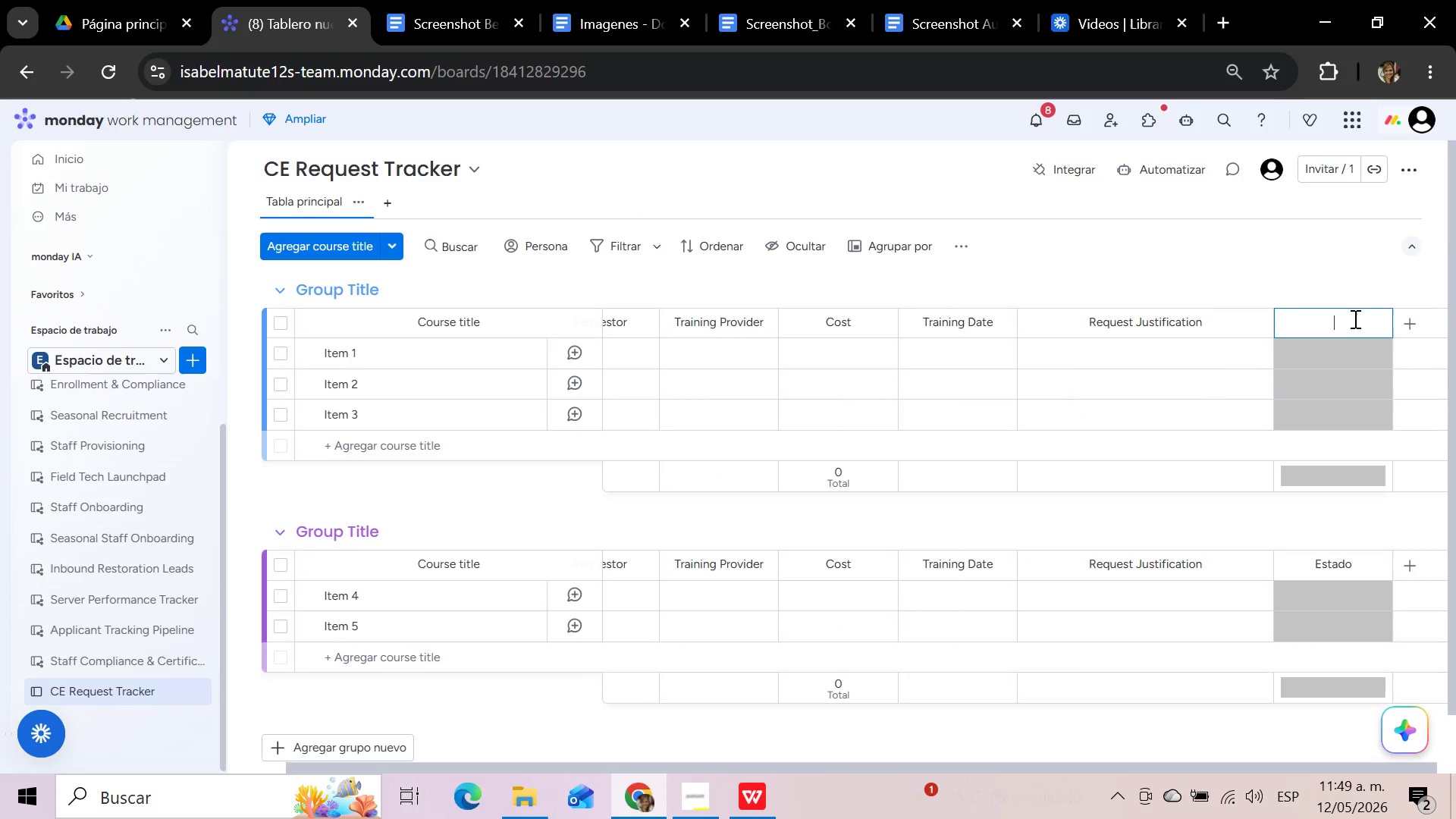 
key(Control+V)
 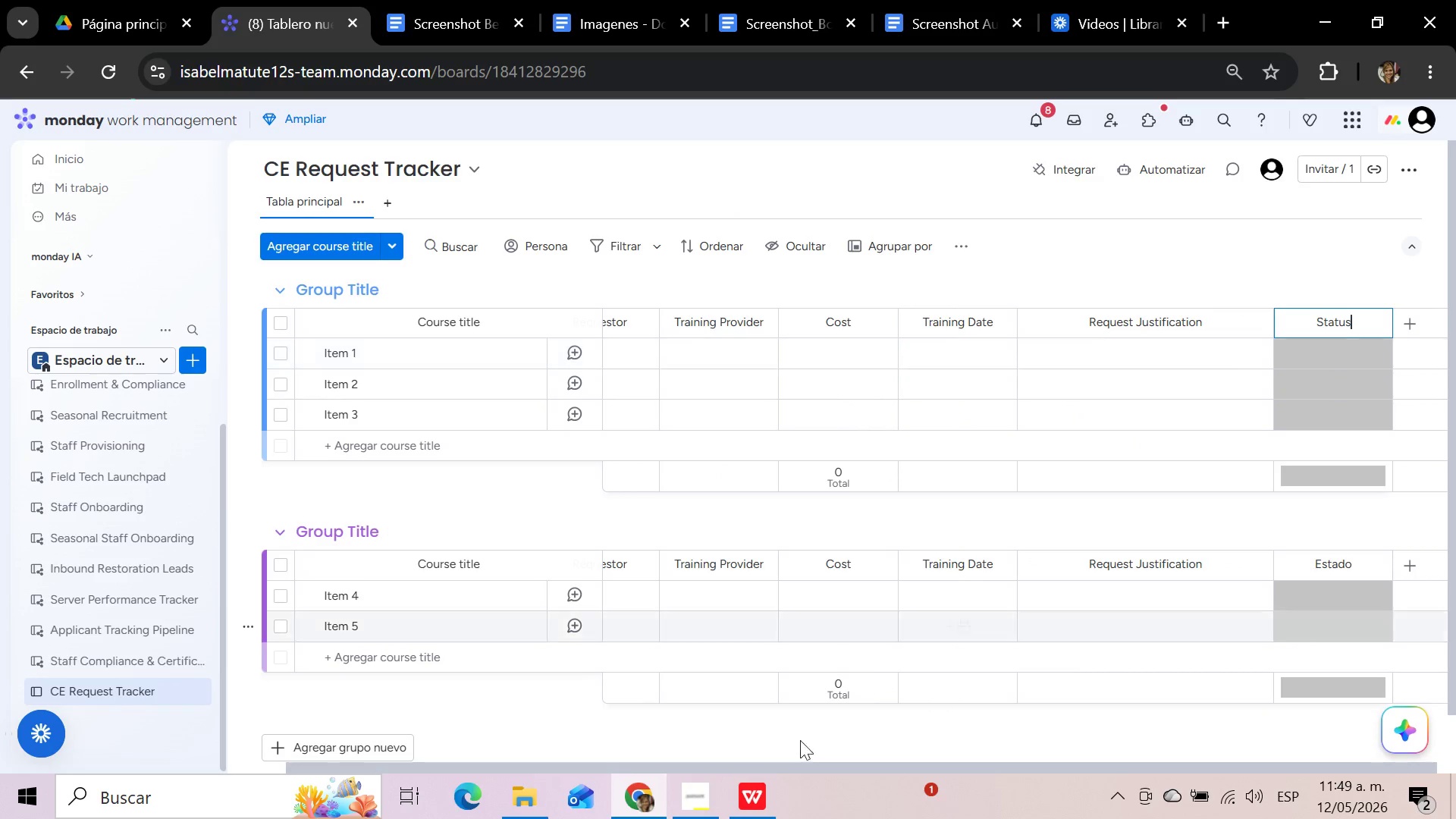 
left_click([757, 802])
 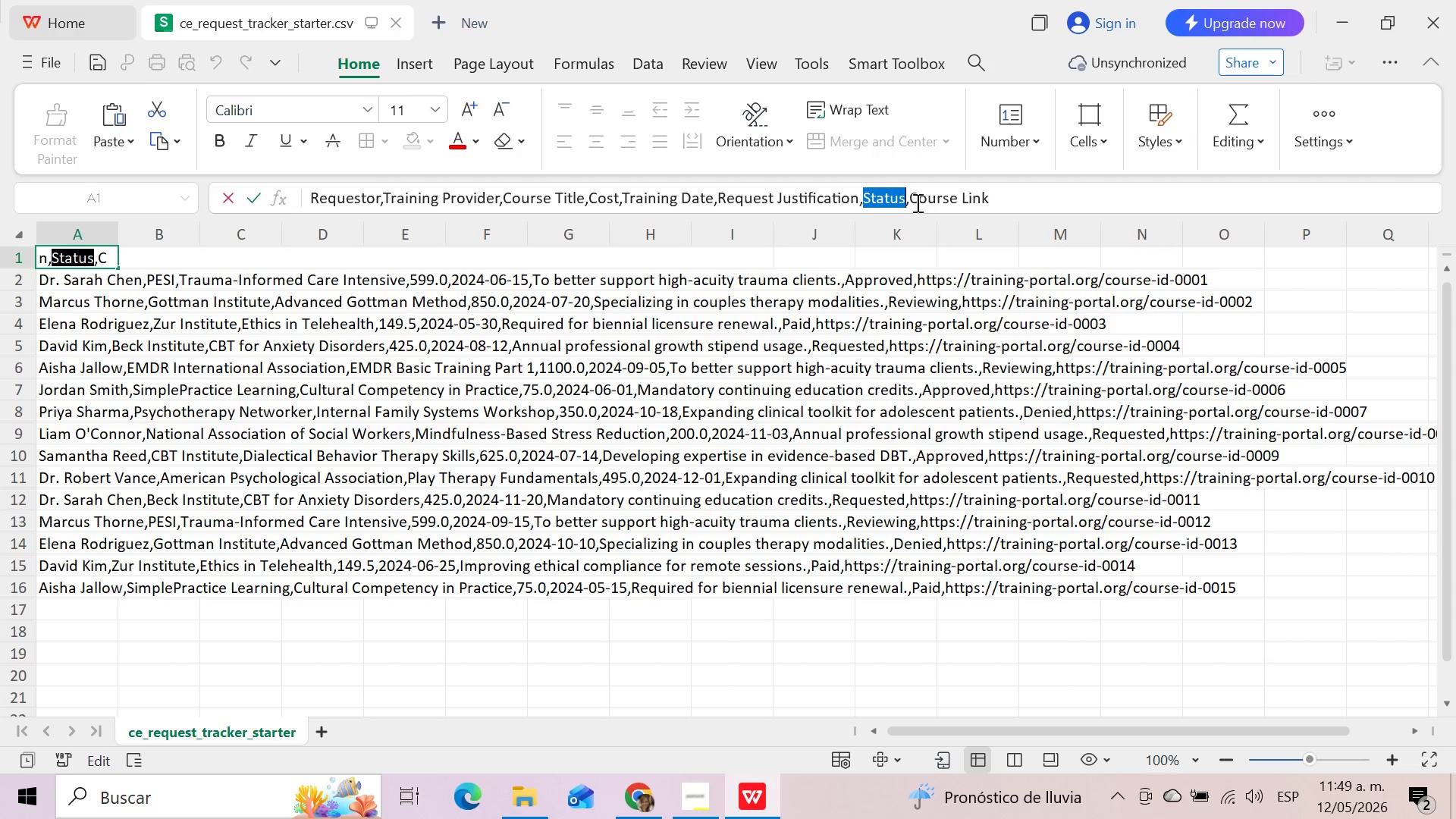 
left_click_drag(start_coordinate=[912, 193], to_coordinate=[1025, 200])
 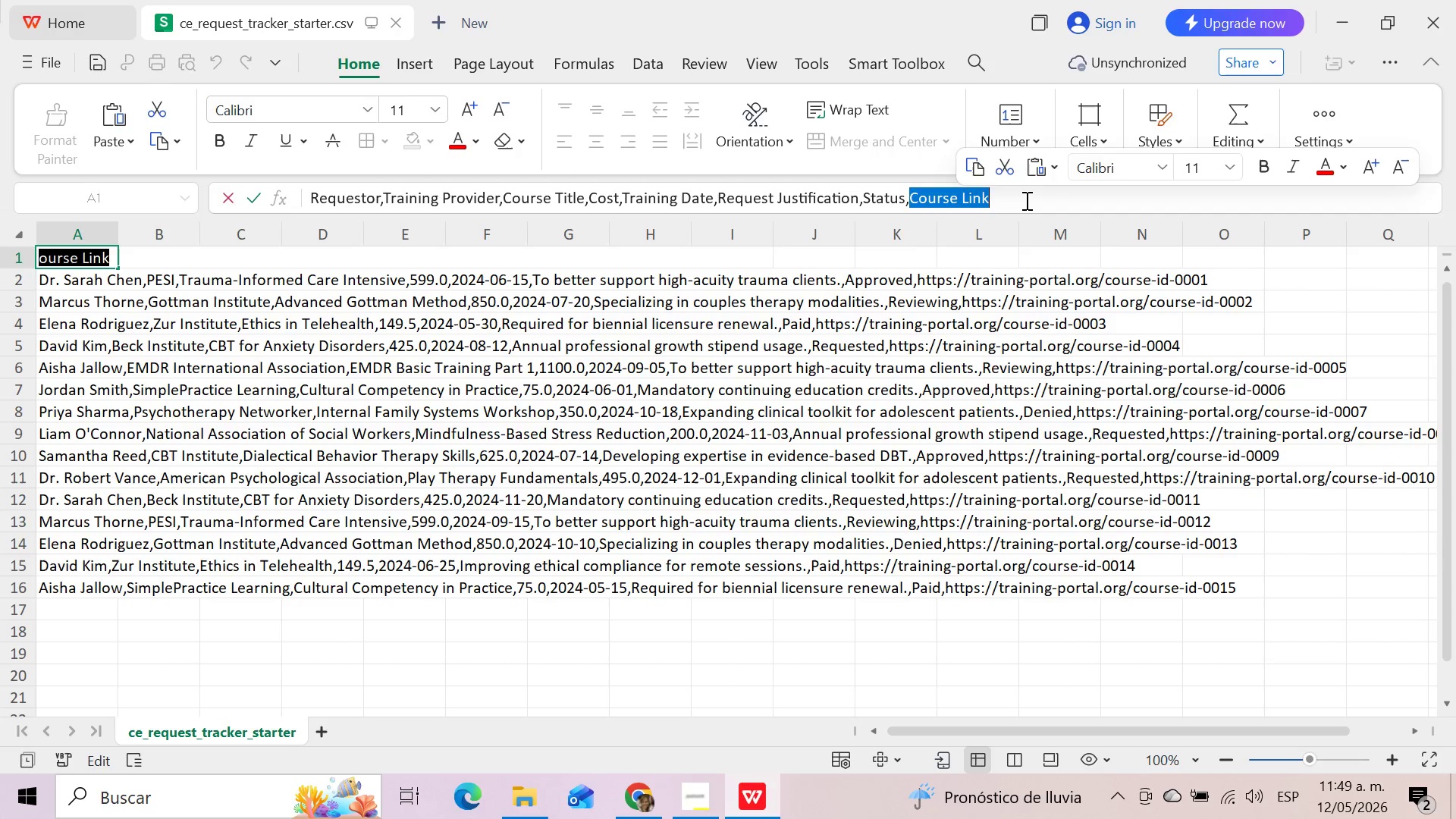 
key(Control+C)
 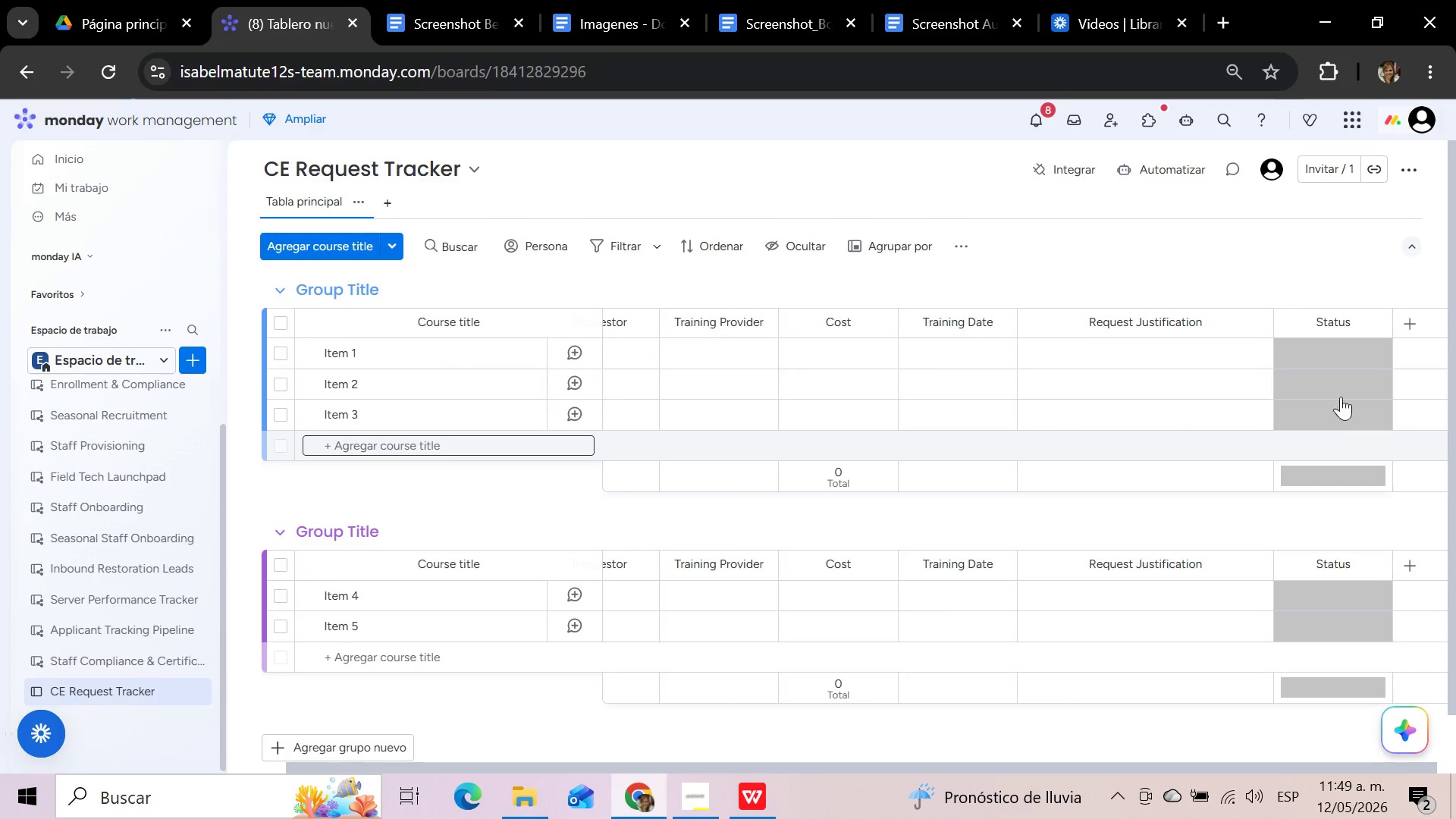 
left_click([1410, 316])
 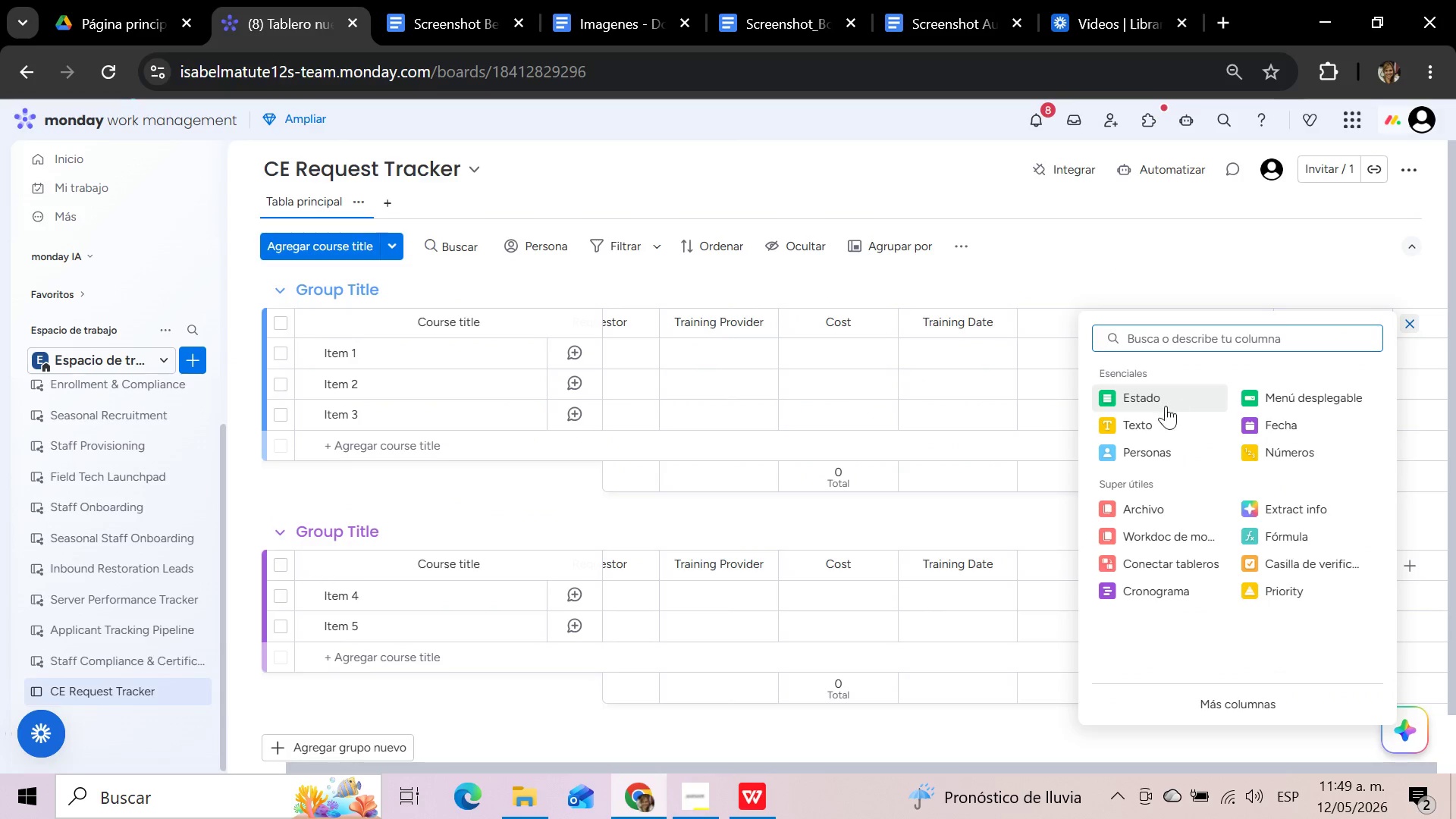 
left_click([1156, 415])
 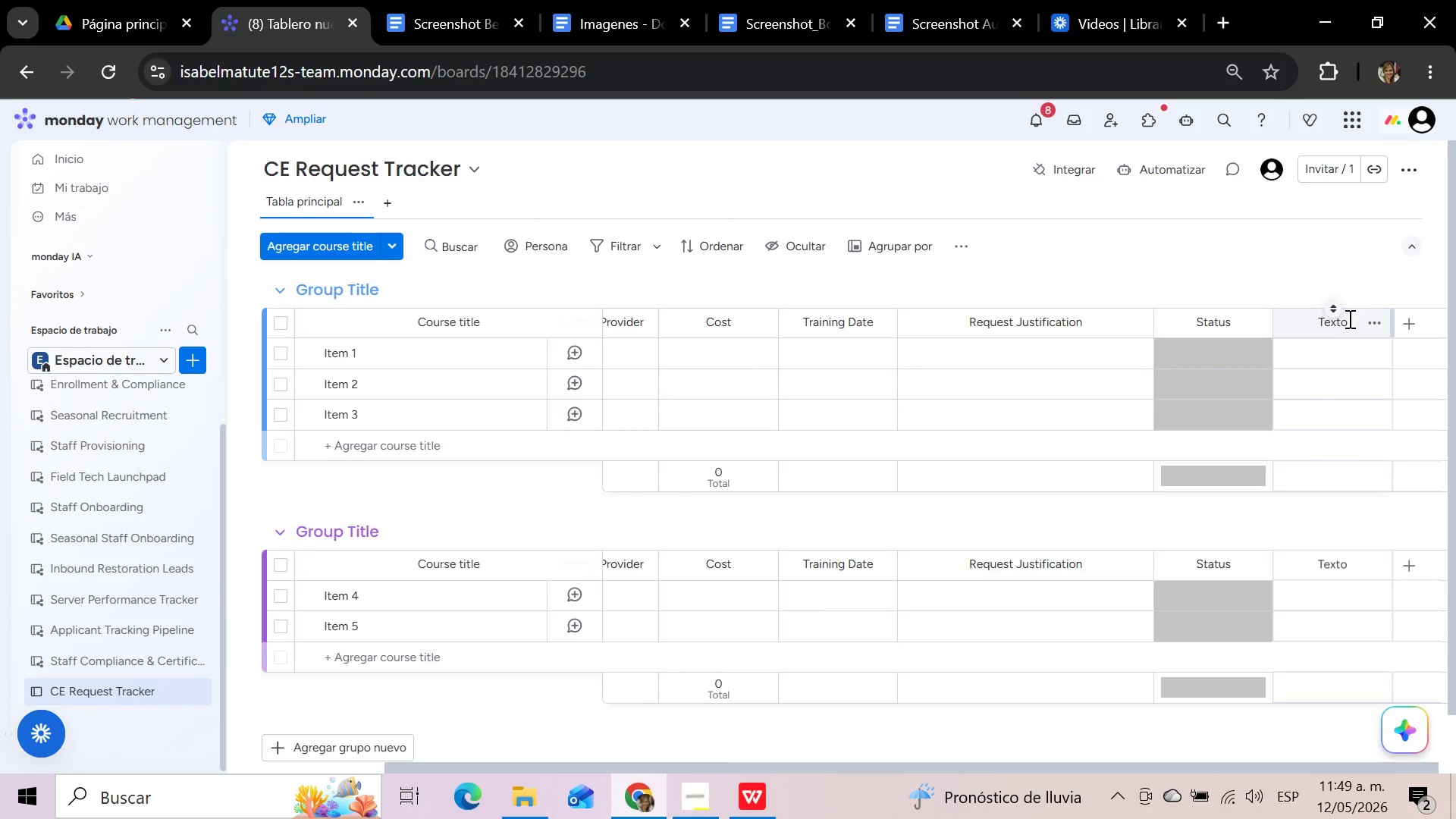 
left_click([1348, 318])
 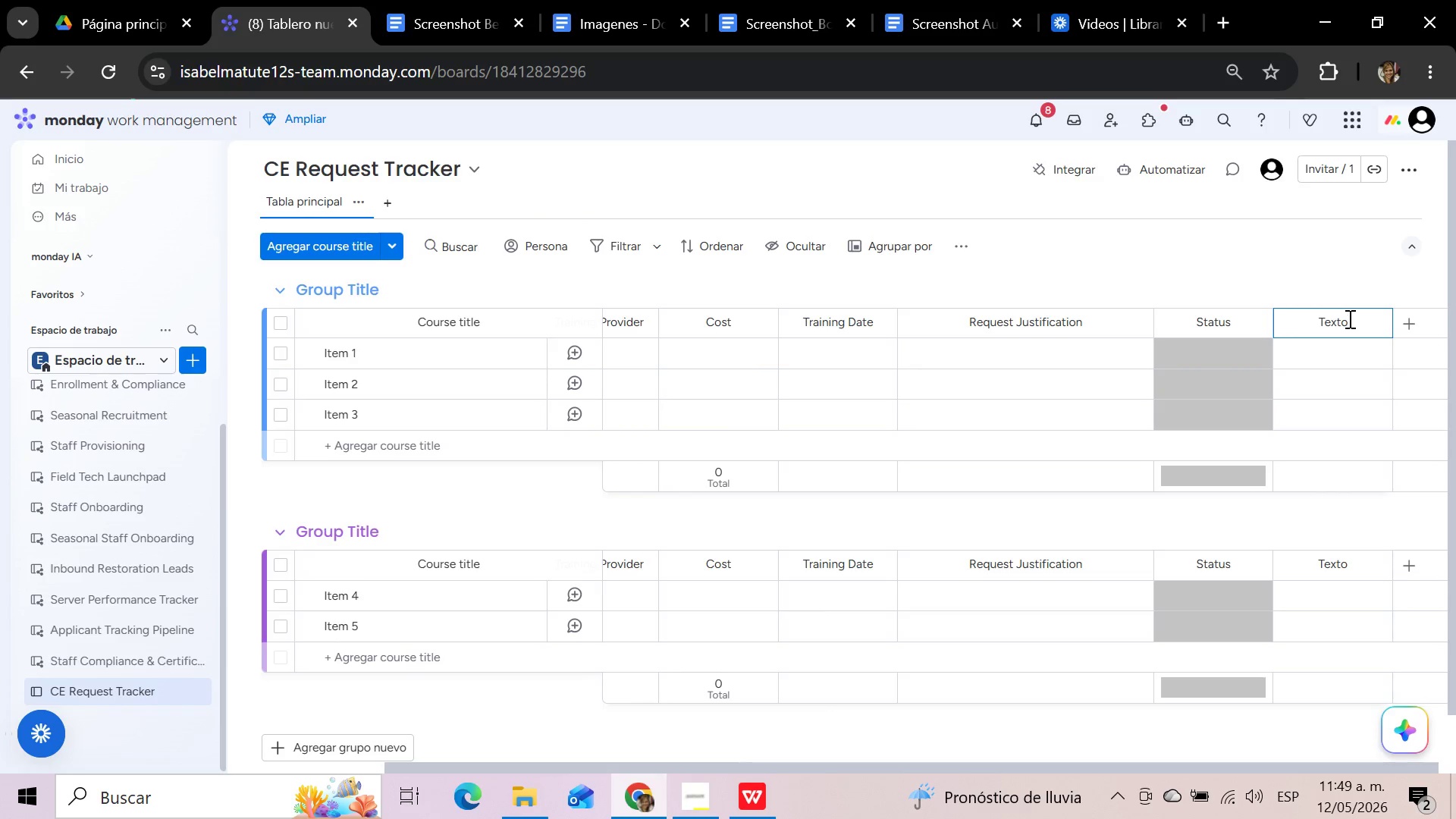 
hold_key(key=Backspace, duration=0.78)
 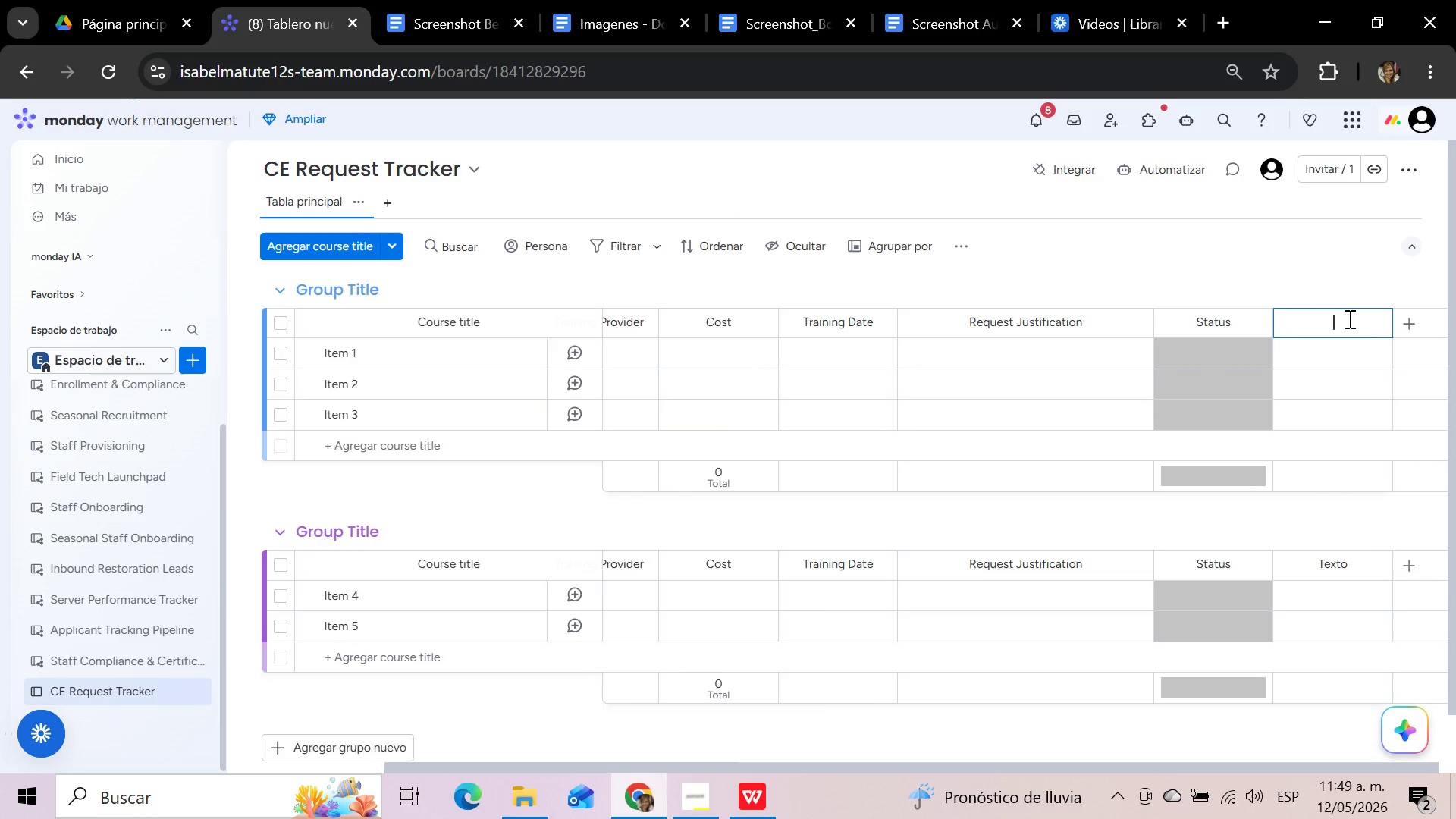 
key(Control+V)
 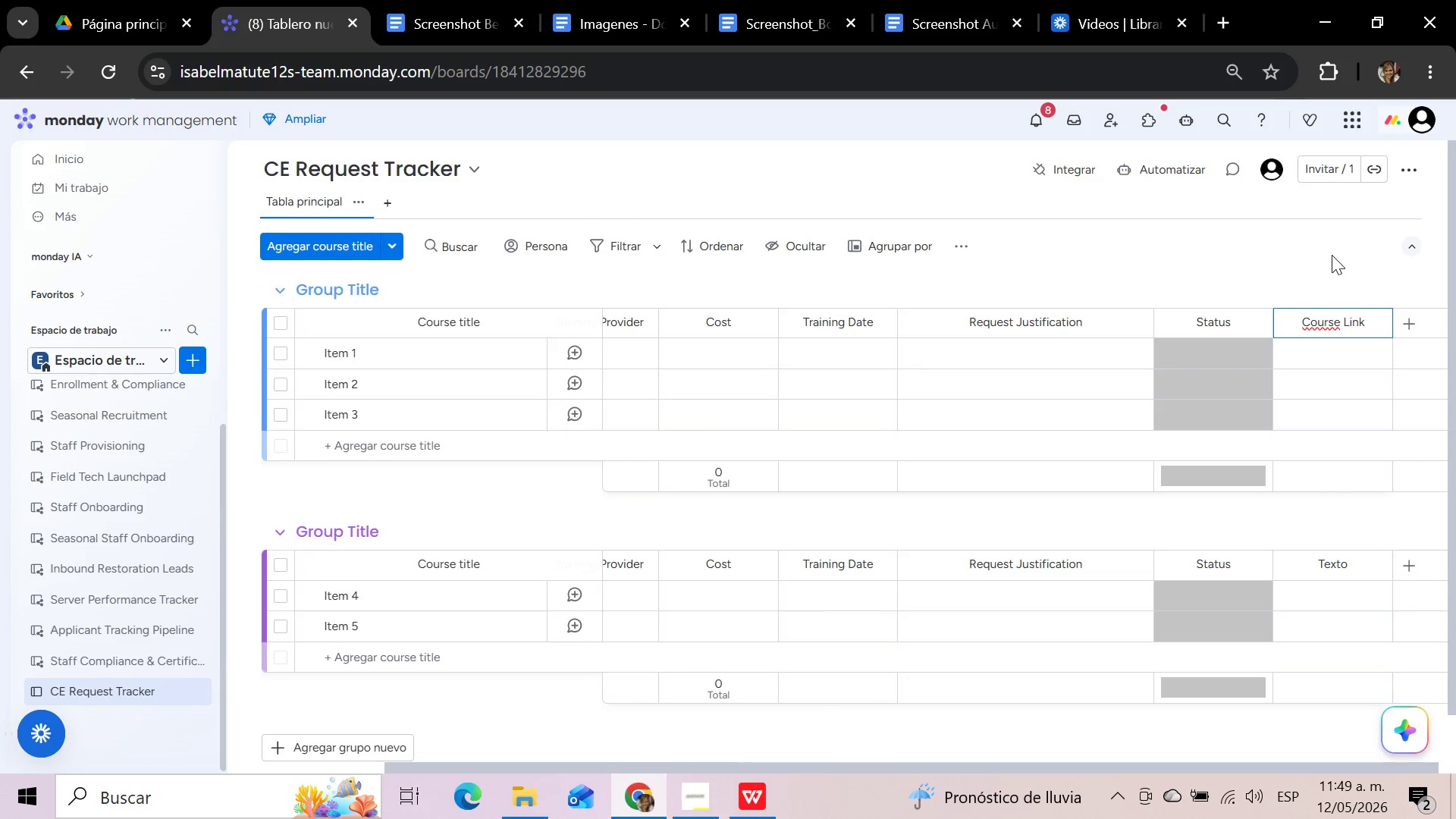 
left_click([1332, 255])
 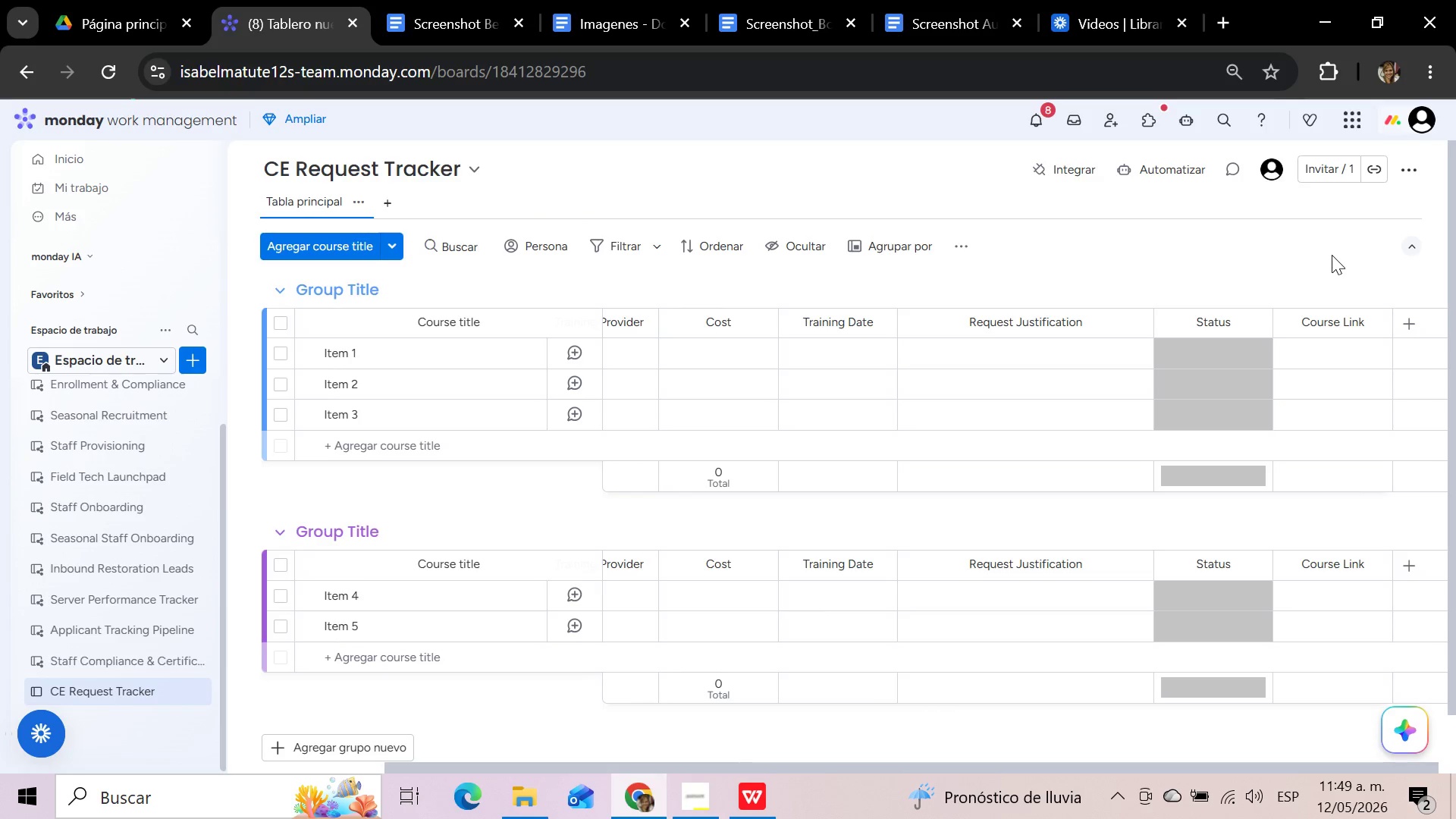 
wait(12.78)
 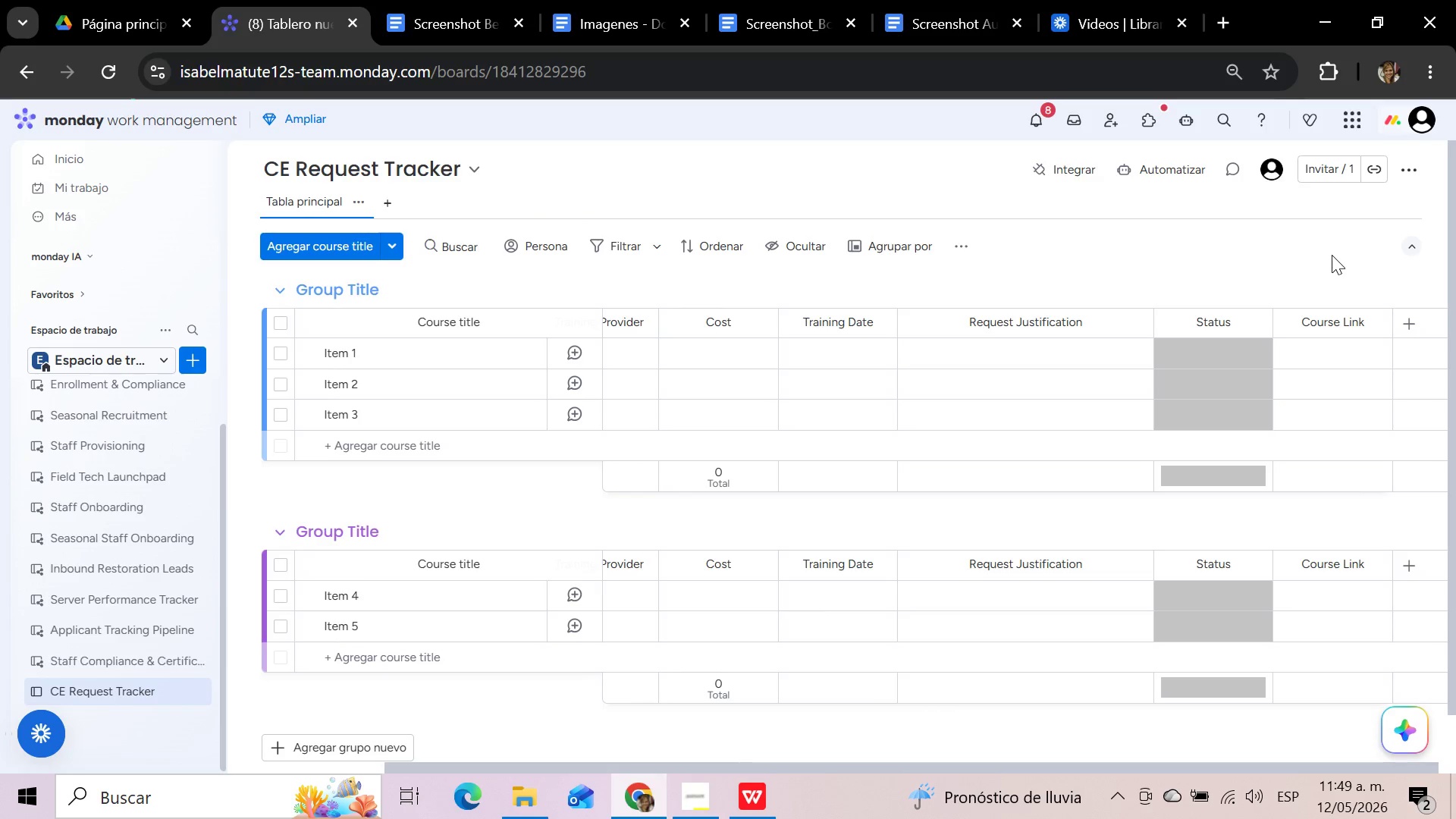 
left_click([1245, 356])
 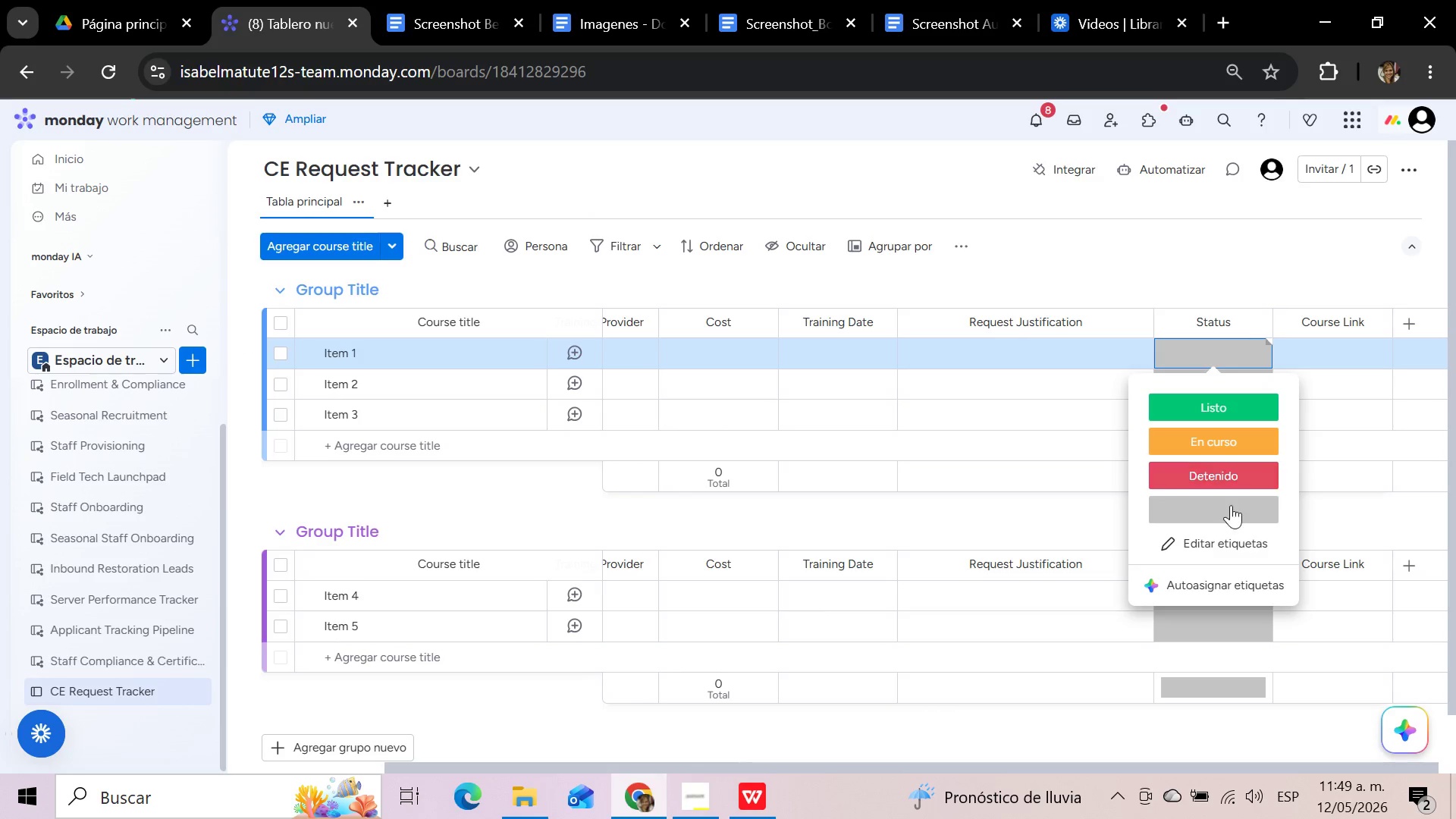 
left_click([1231, 540])
 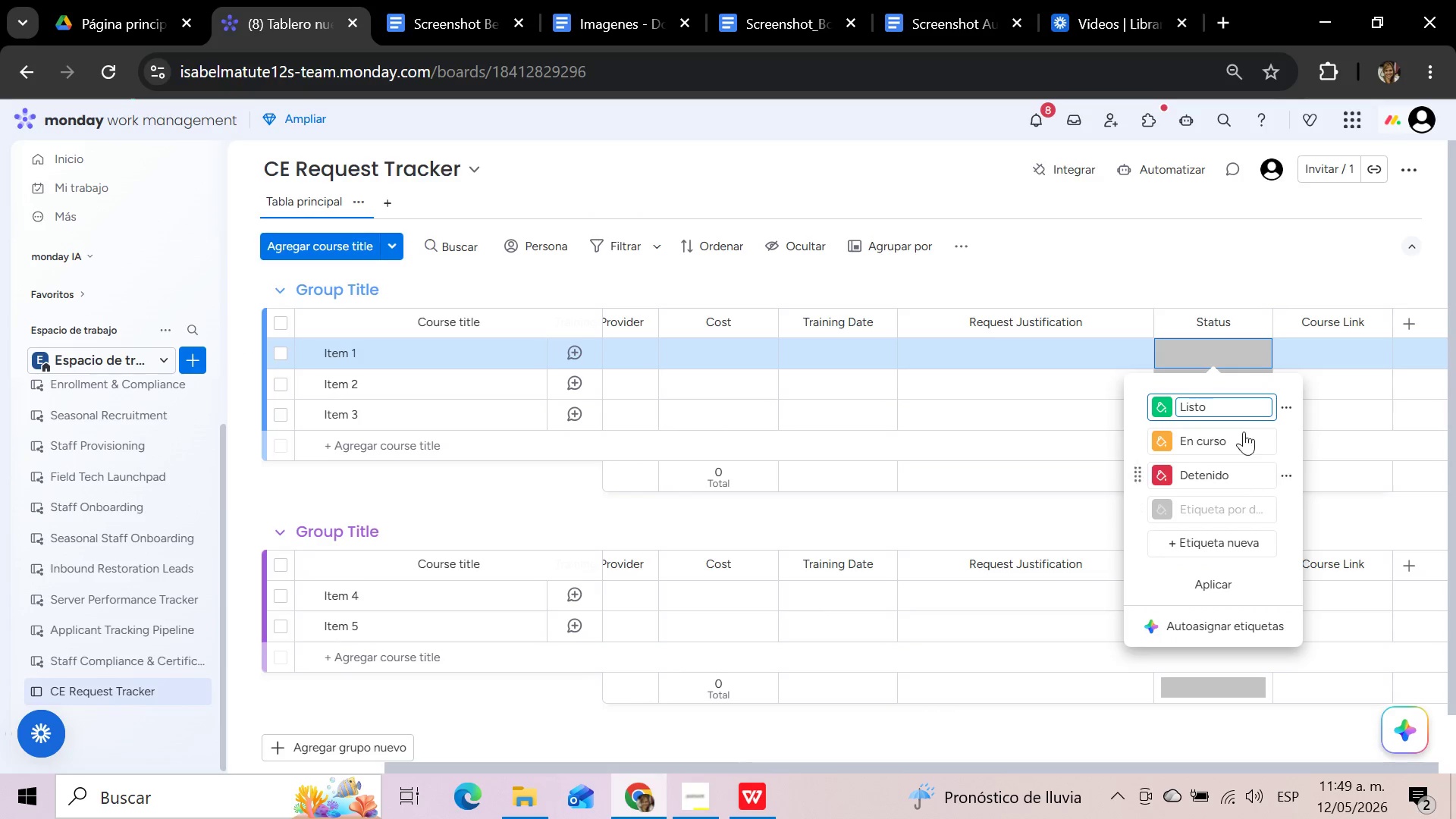 
left_click([1235, 410])
 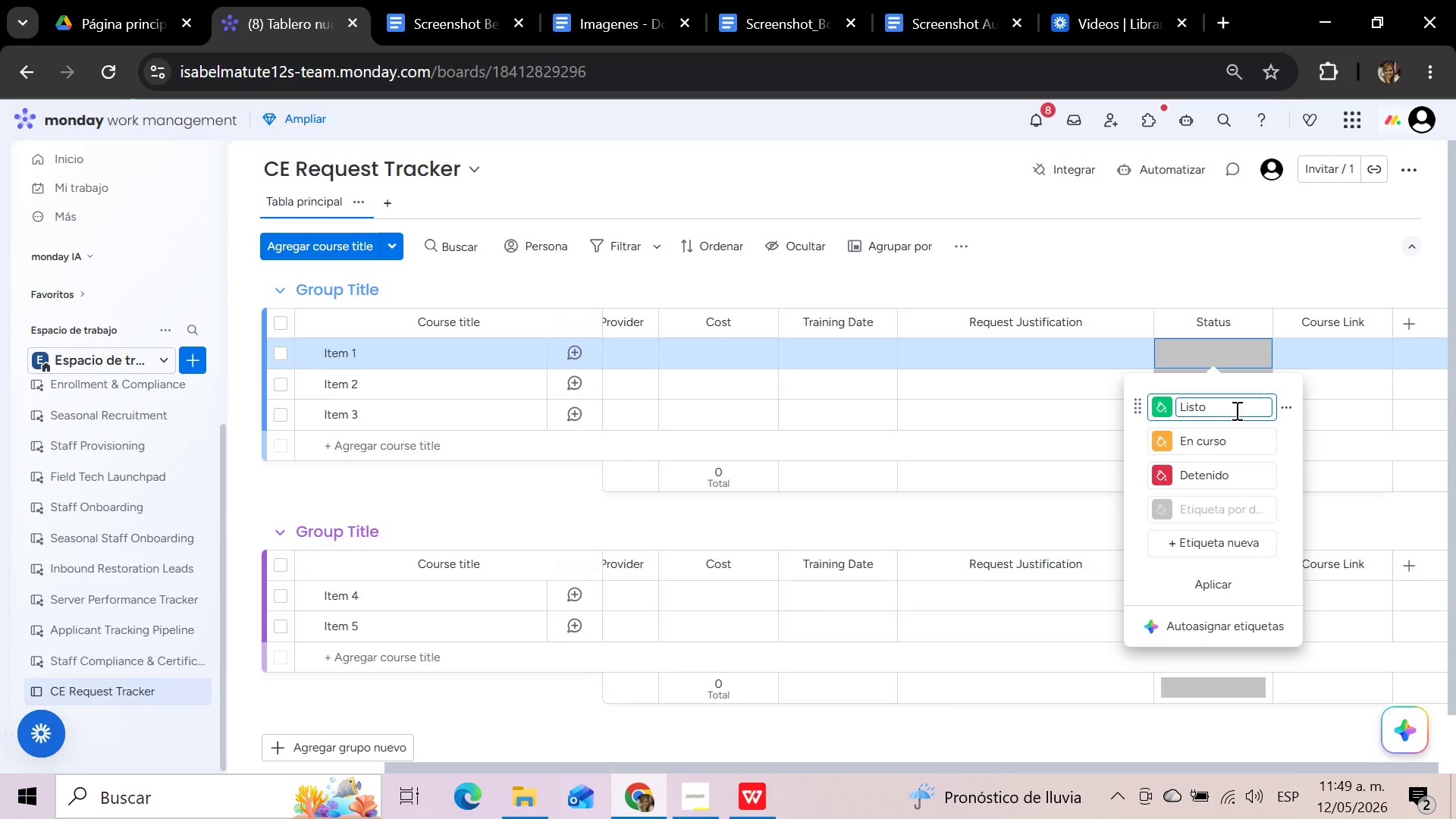 
hold_key(key=Backspace, duration=1.5)
 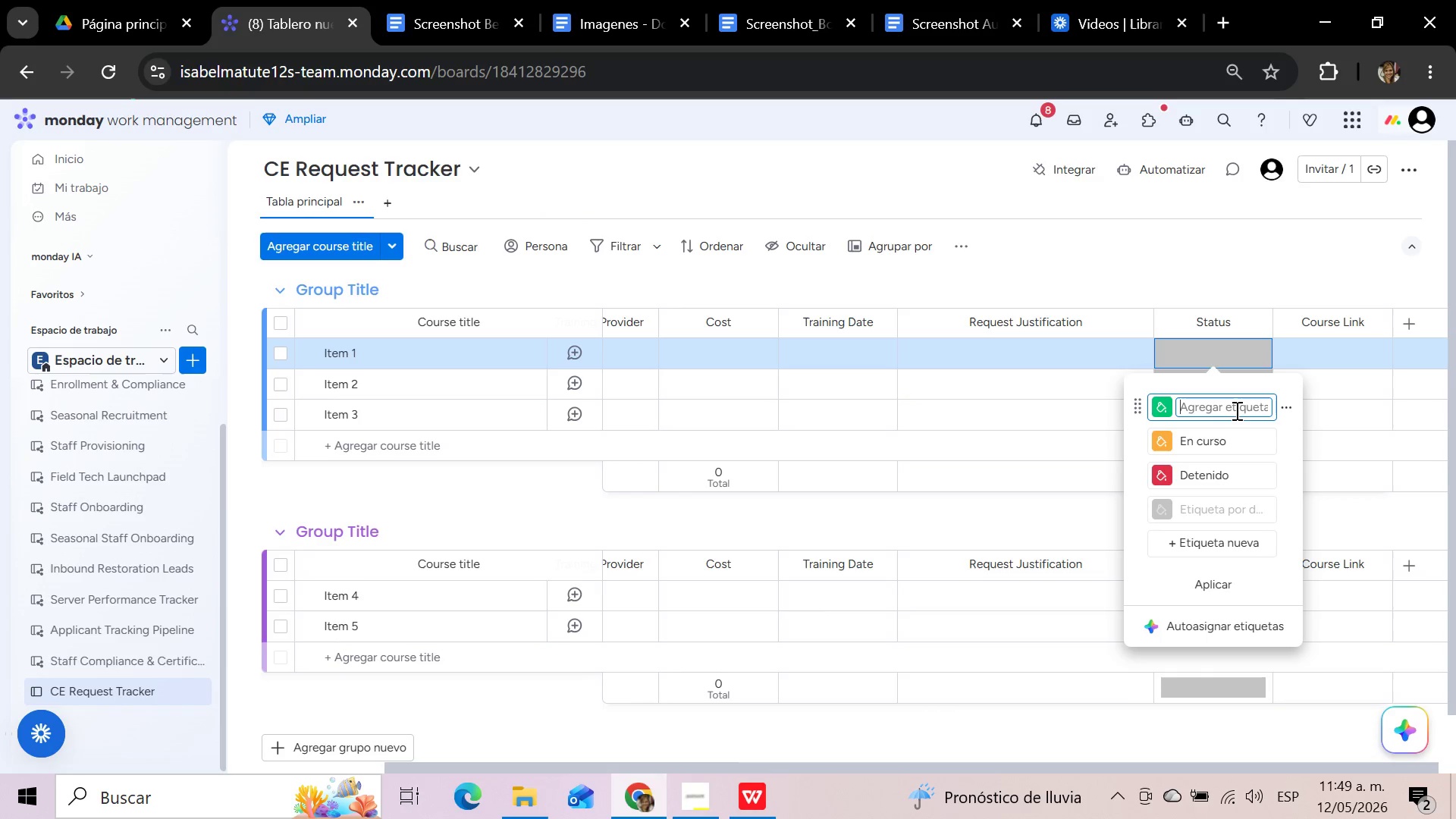 
type(Approved)
 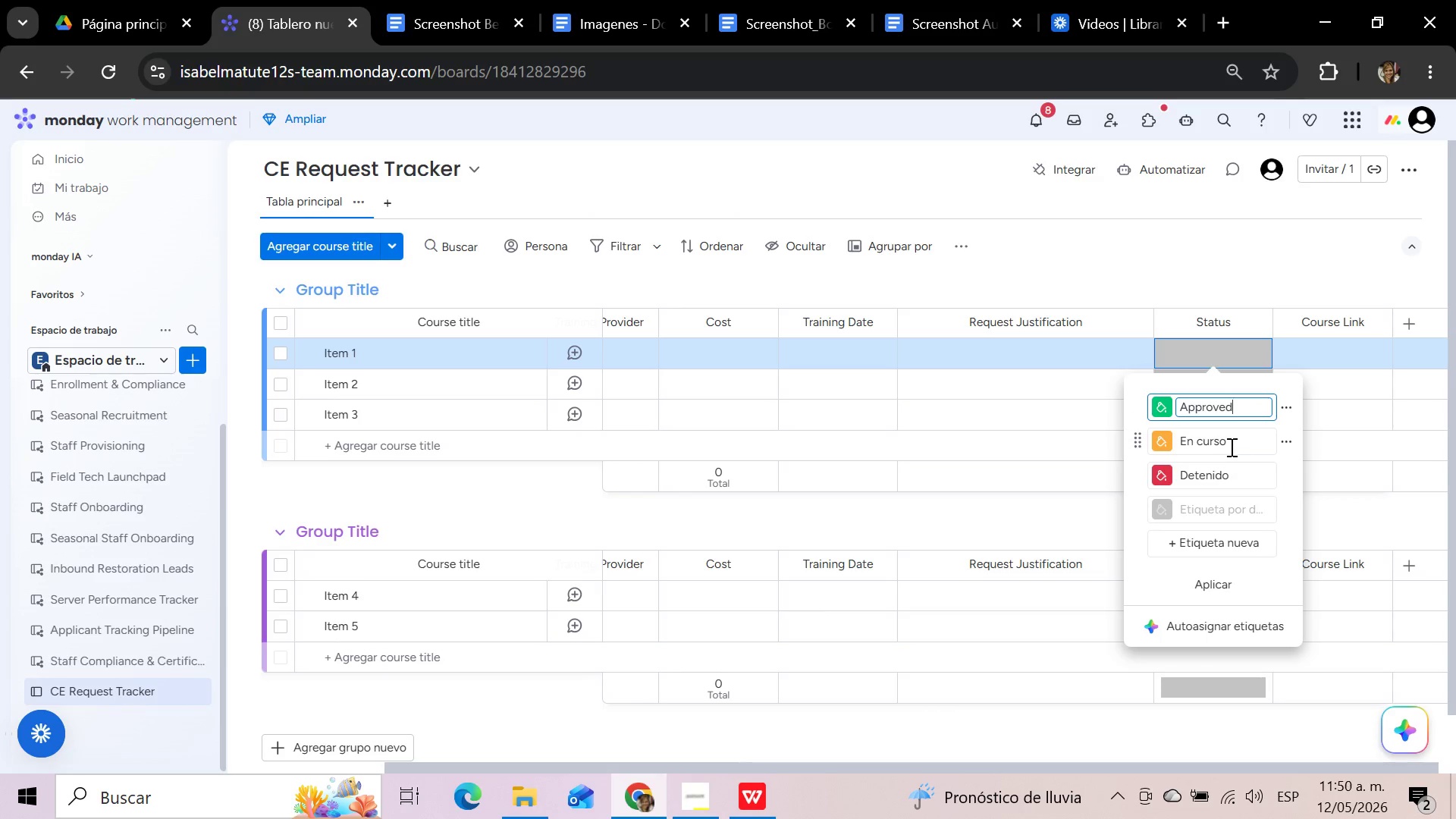 
left_click([1230, 447])
 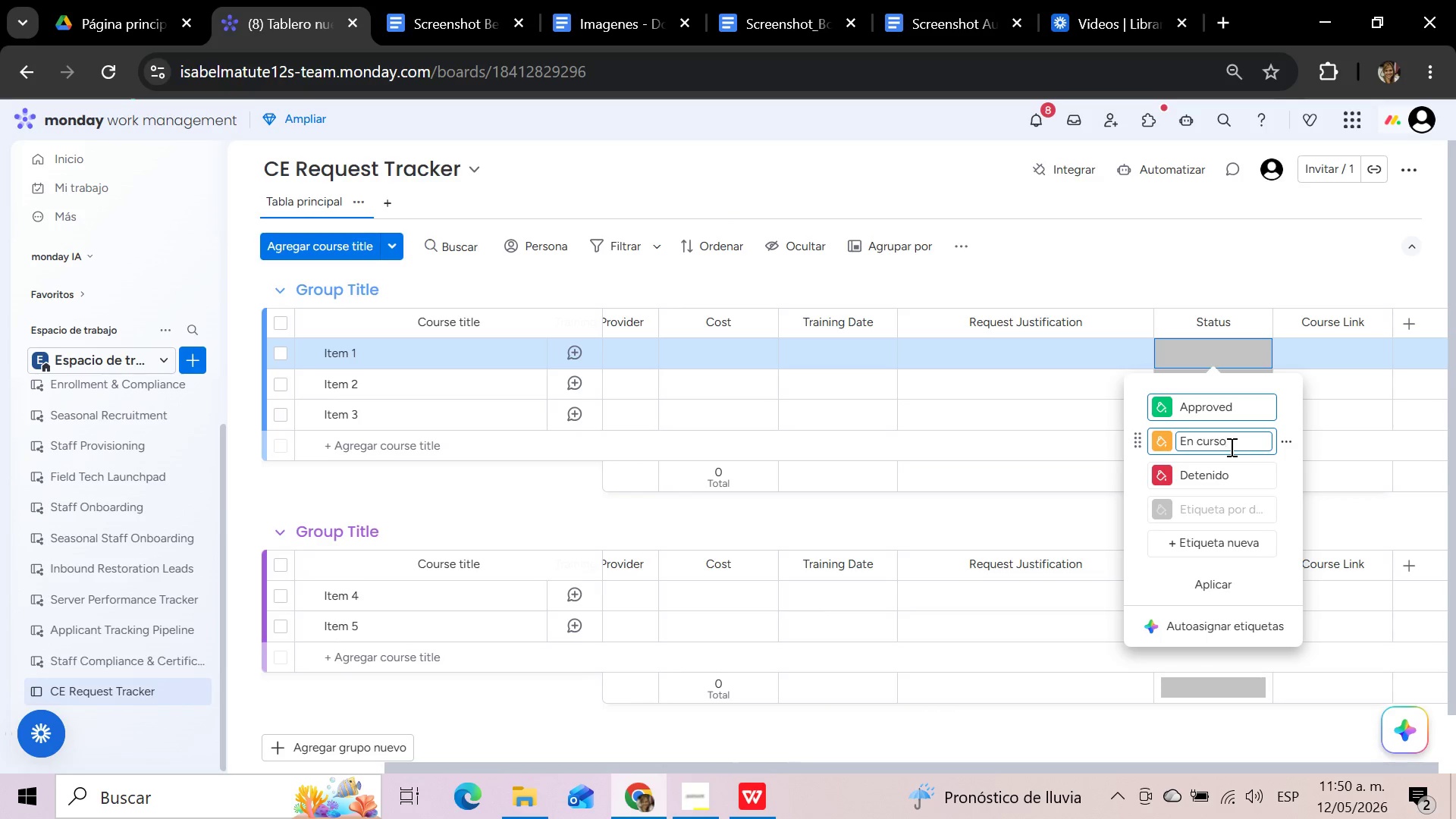 
hold_key(key=Backspace, duration=0.98)
 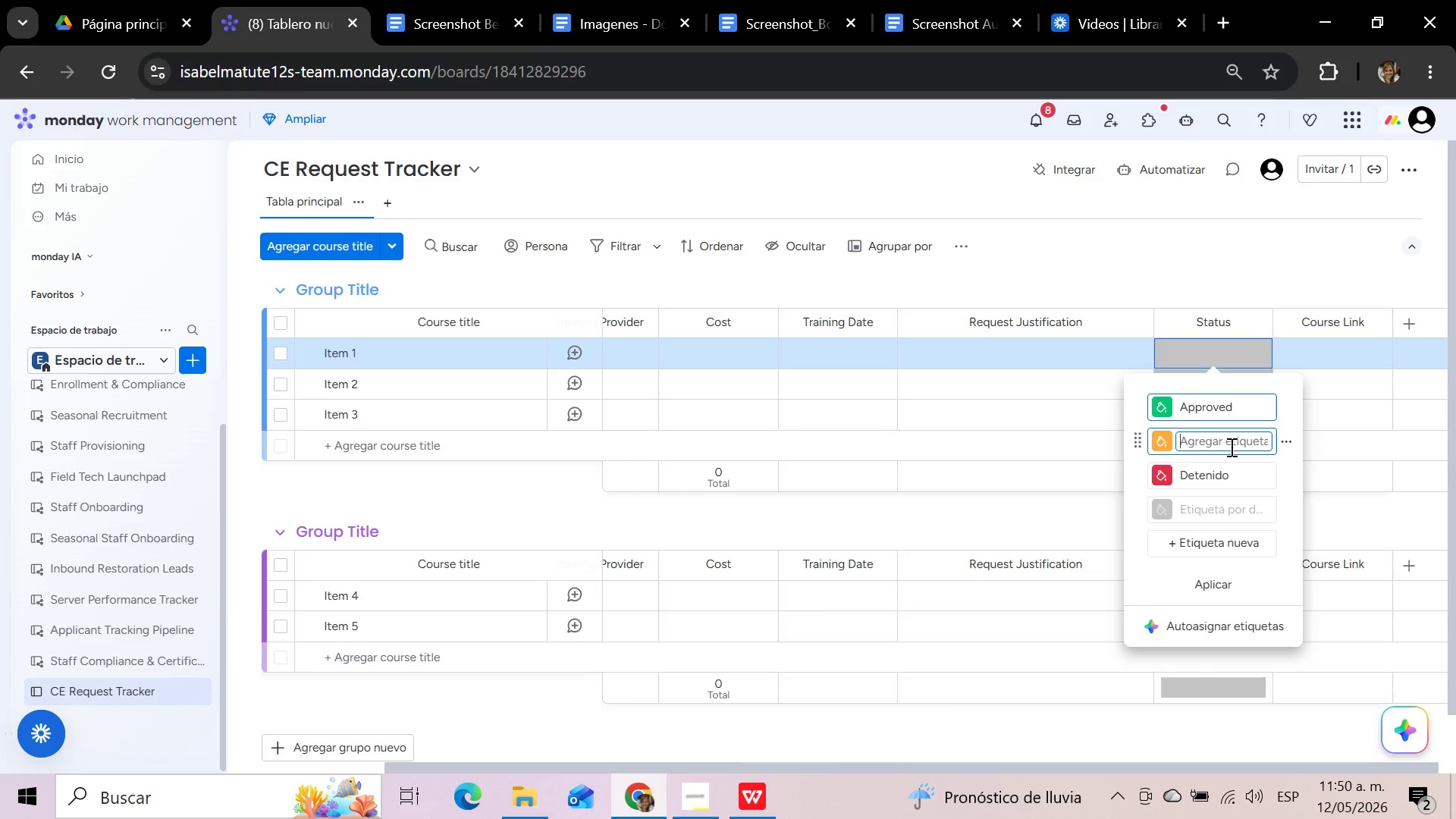 
type(Revie)
 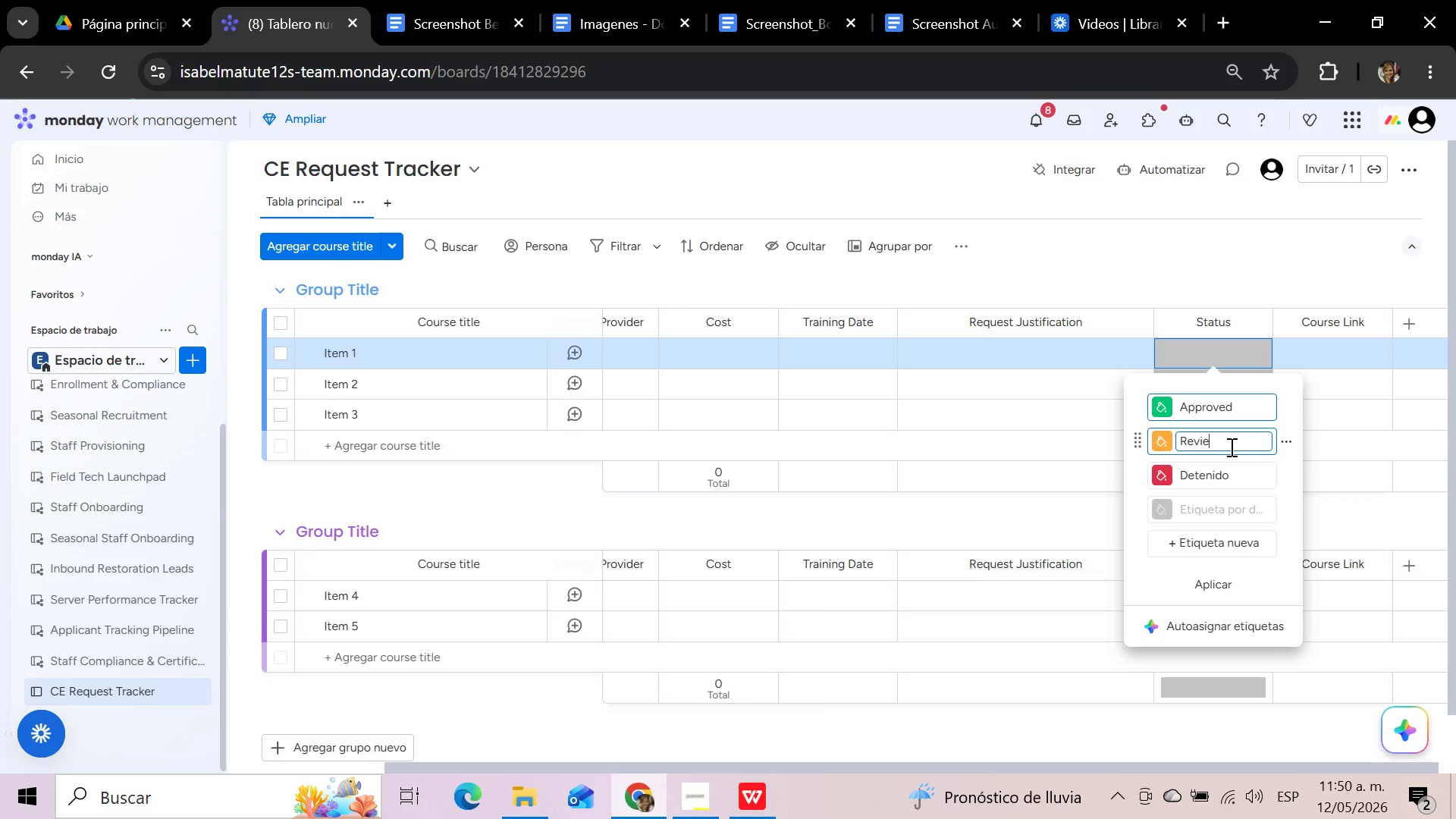 
type(wing)
 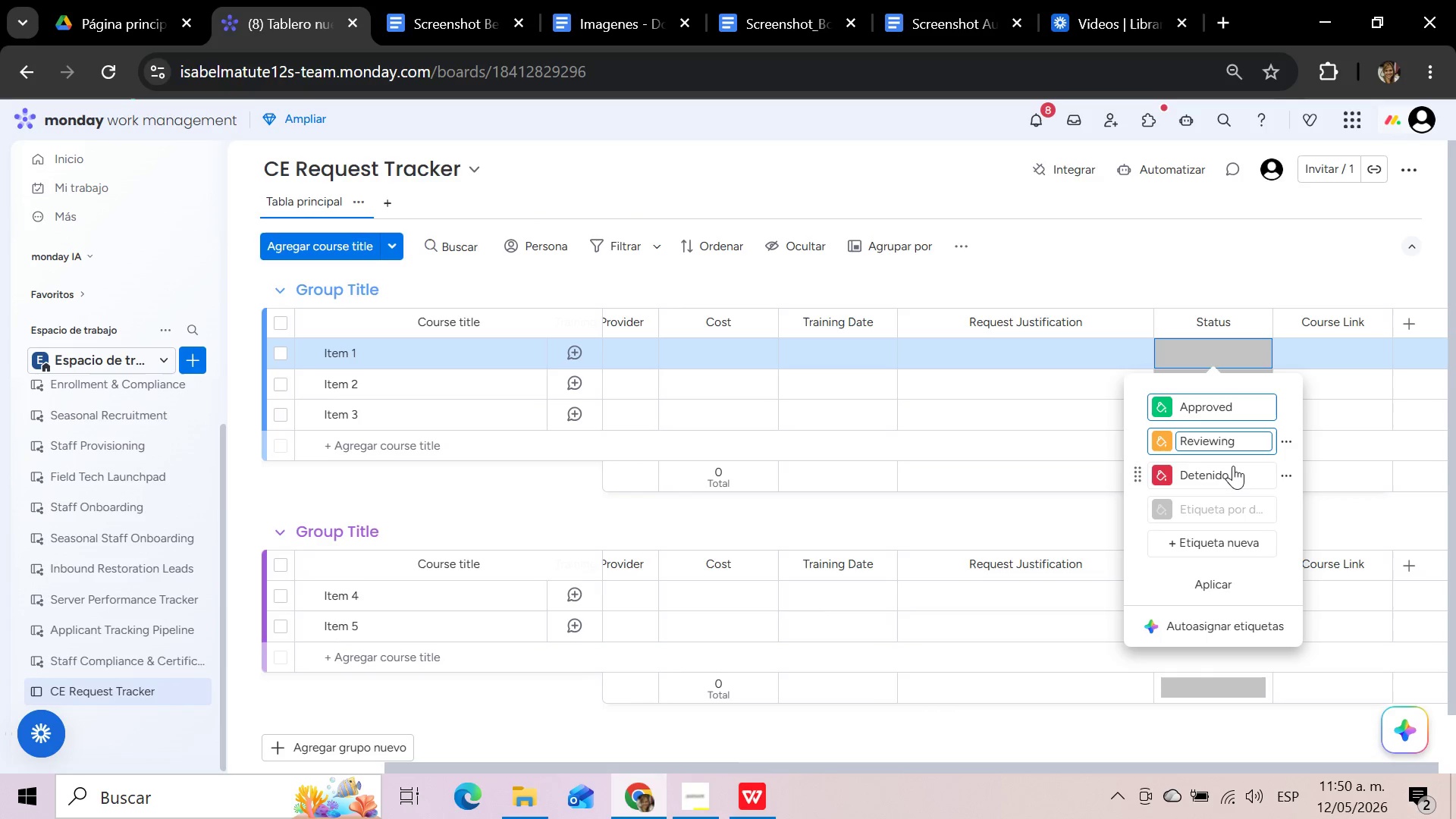 
left_click([1233, 471])
 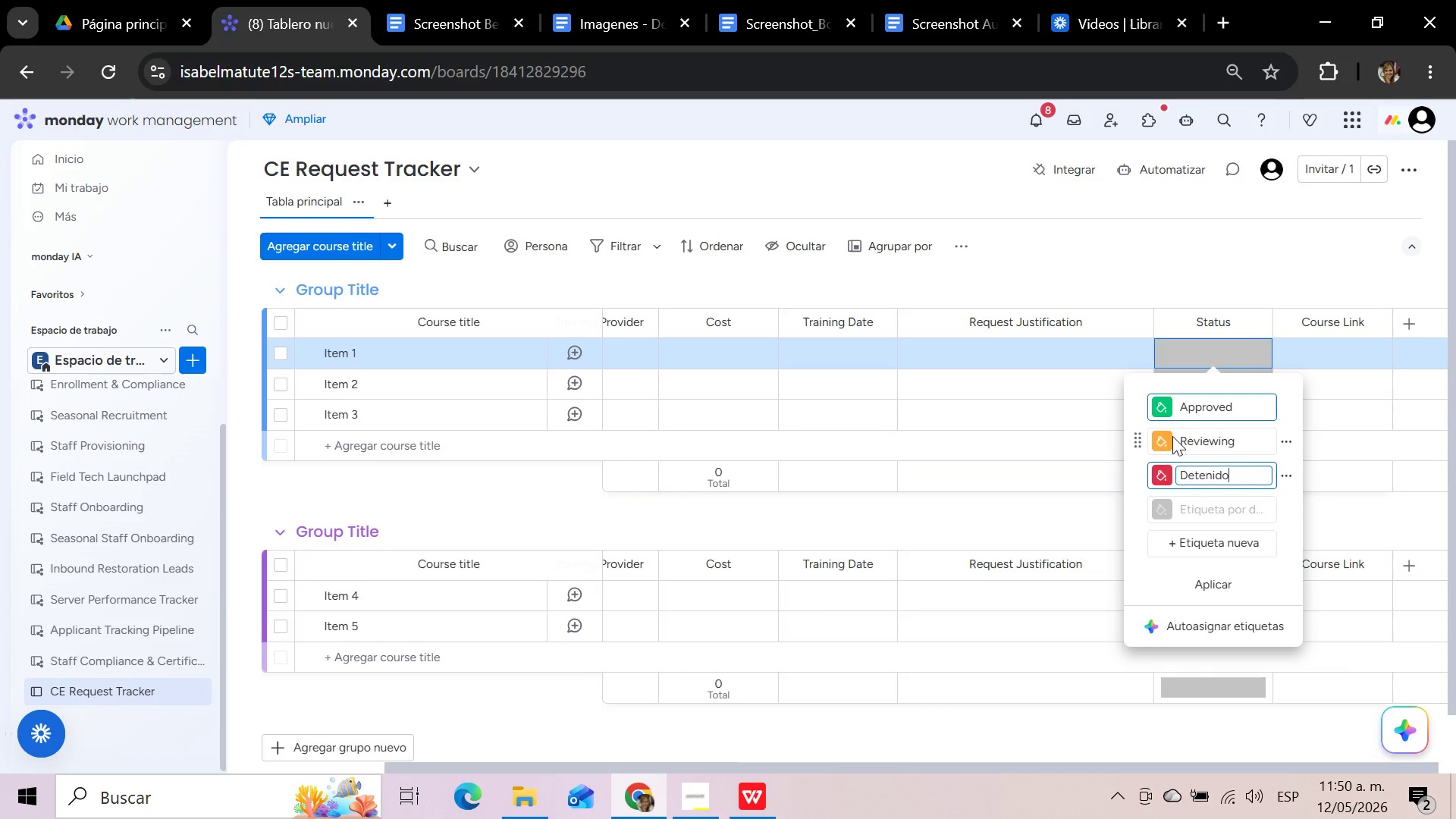 
left_click([1164, 447])
 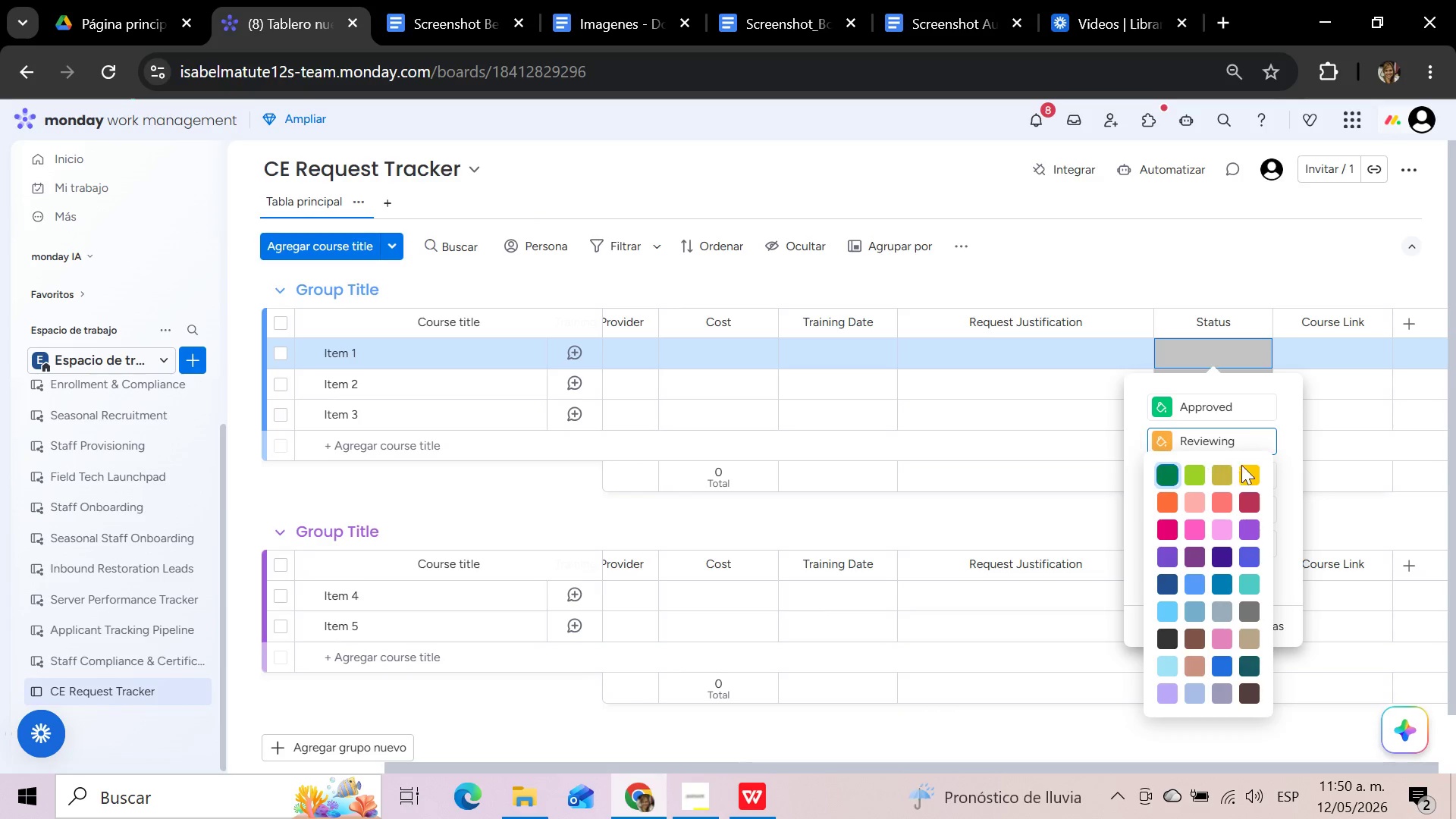 
left_click([1264, 470])
 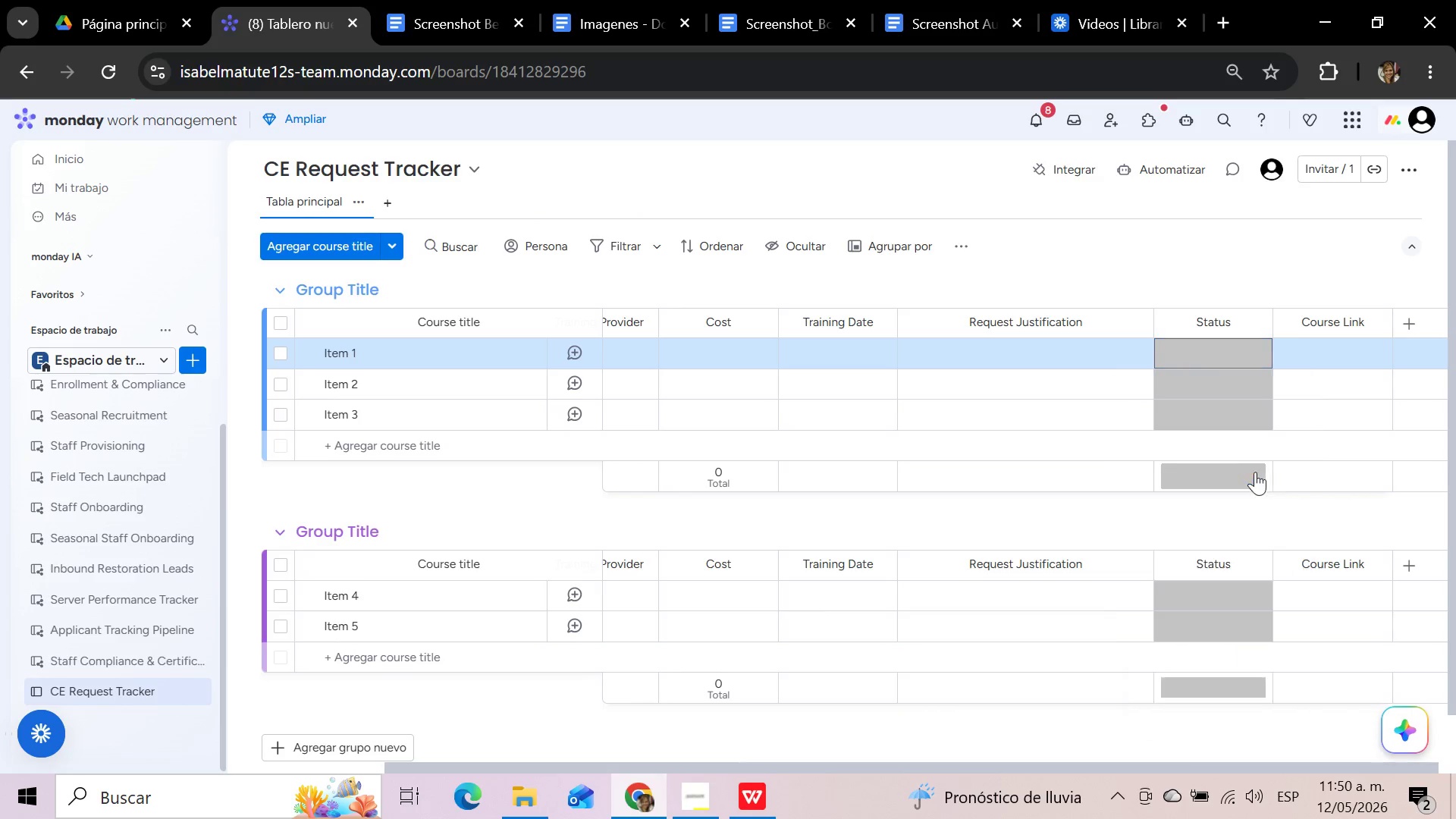 
left_click([1251, 472])
 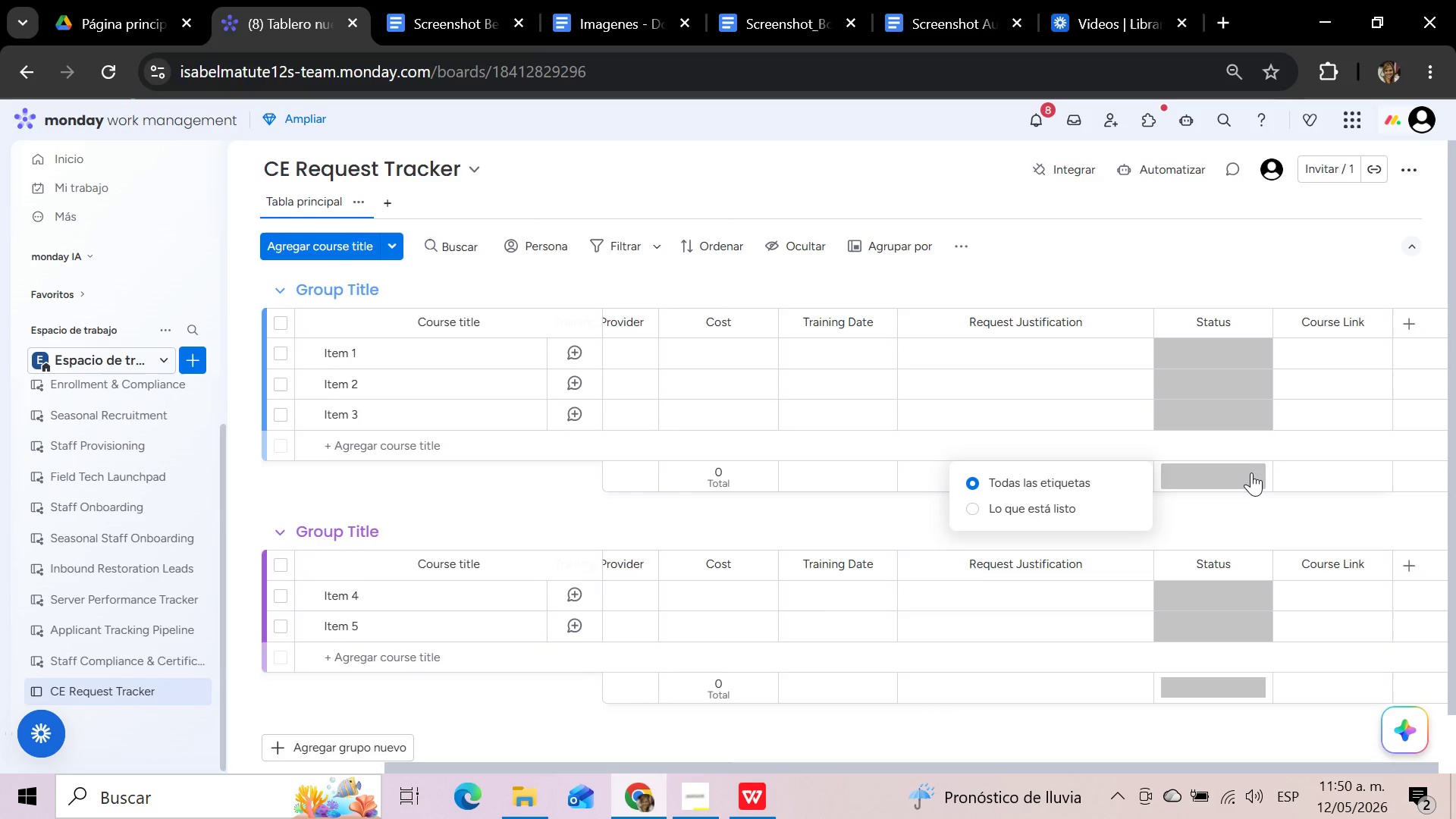 
scroll: coordinate [1251, 473], scroll_direction: down, amount: 1.0
 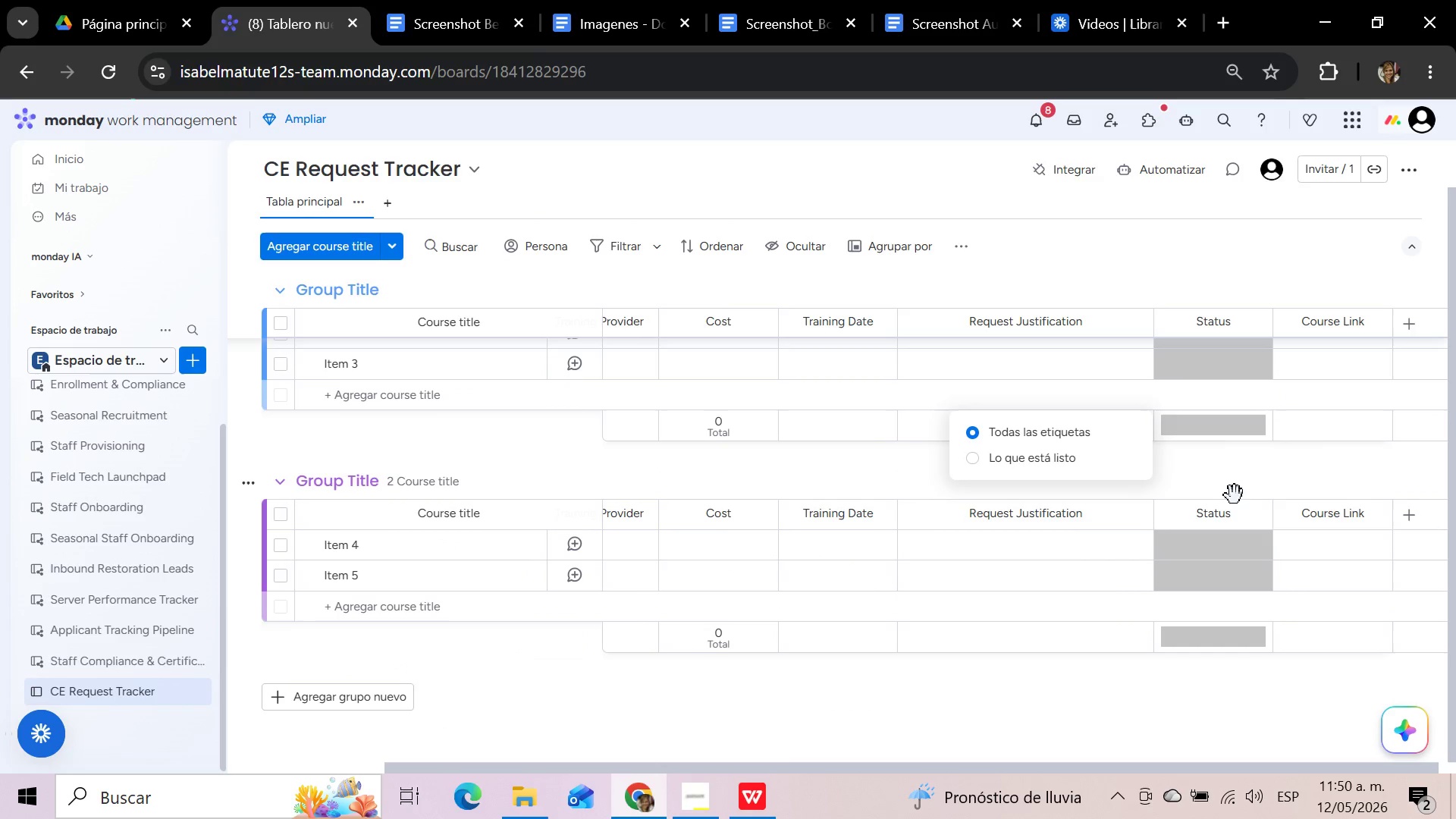 
left_click([1200, 356])
 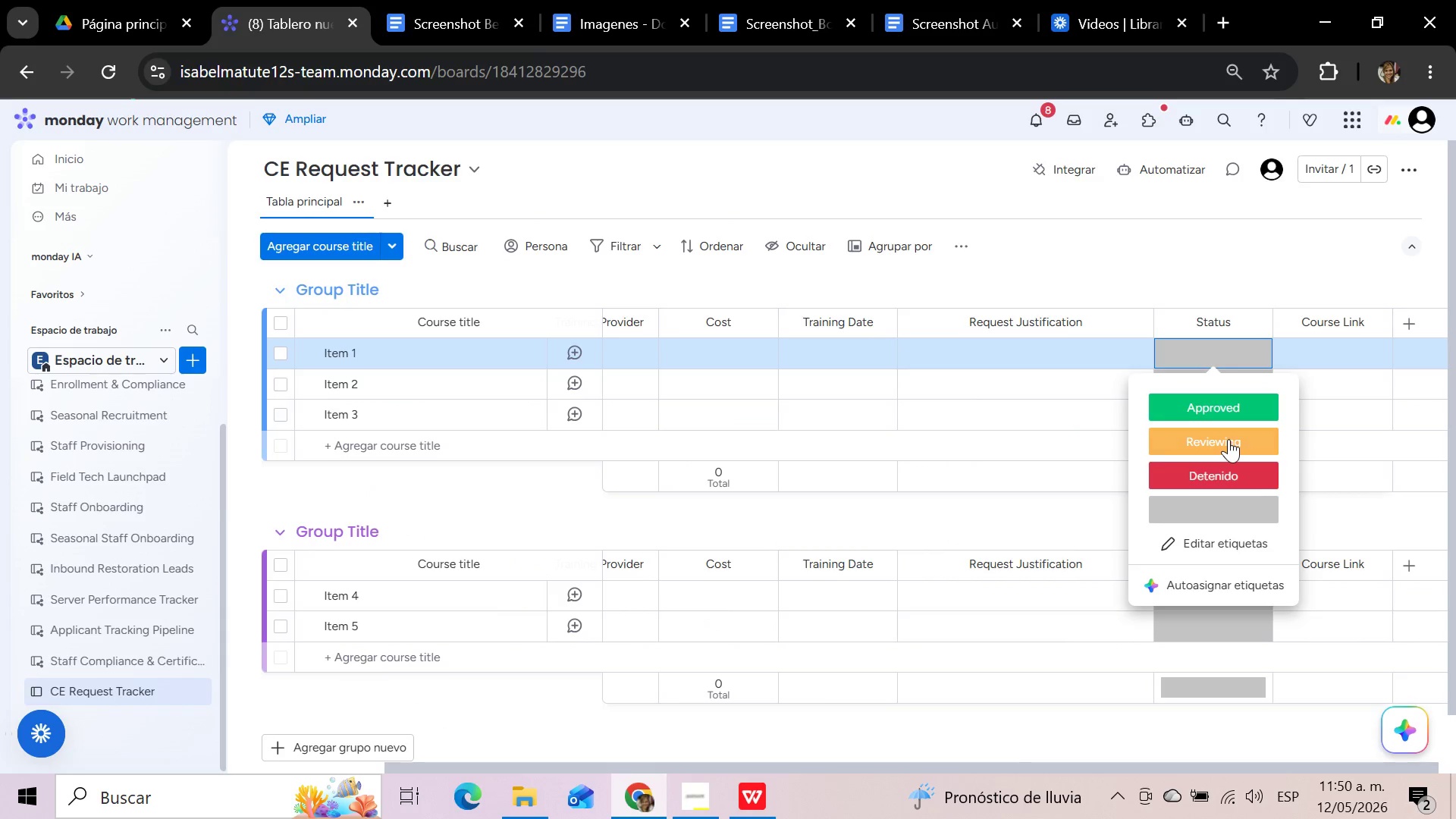 
scroll: coordinate [1198, 346], scroll_direction: up, amount: 14.0
 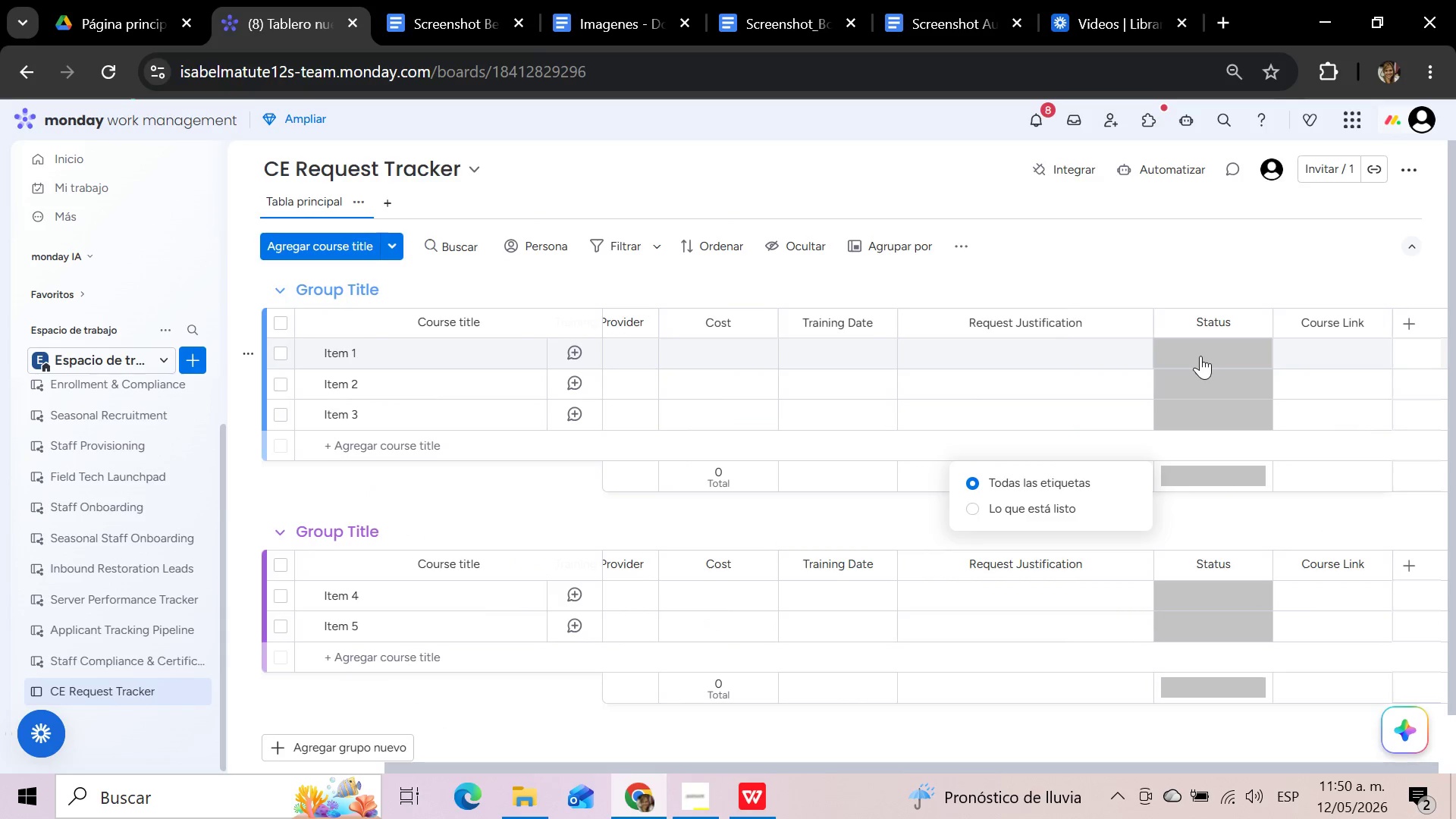 
left_click([1228, 439])
 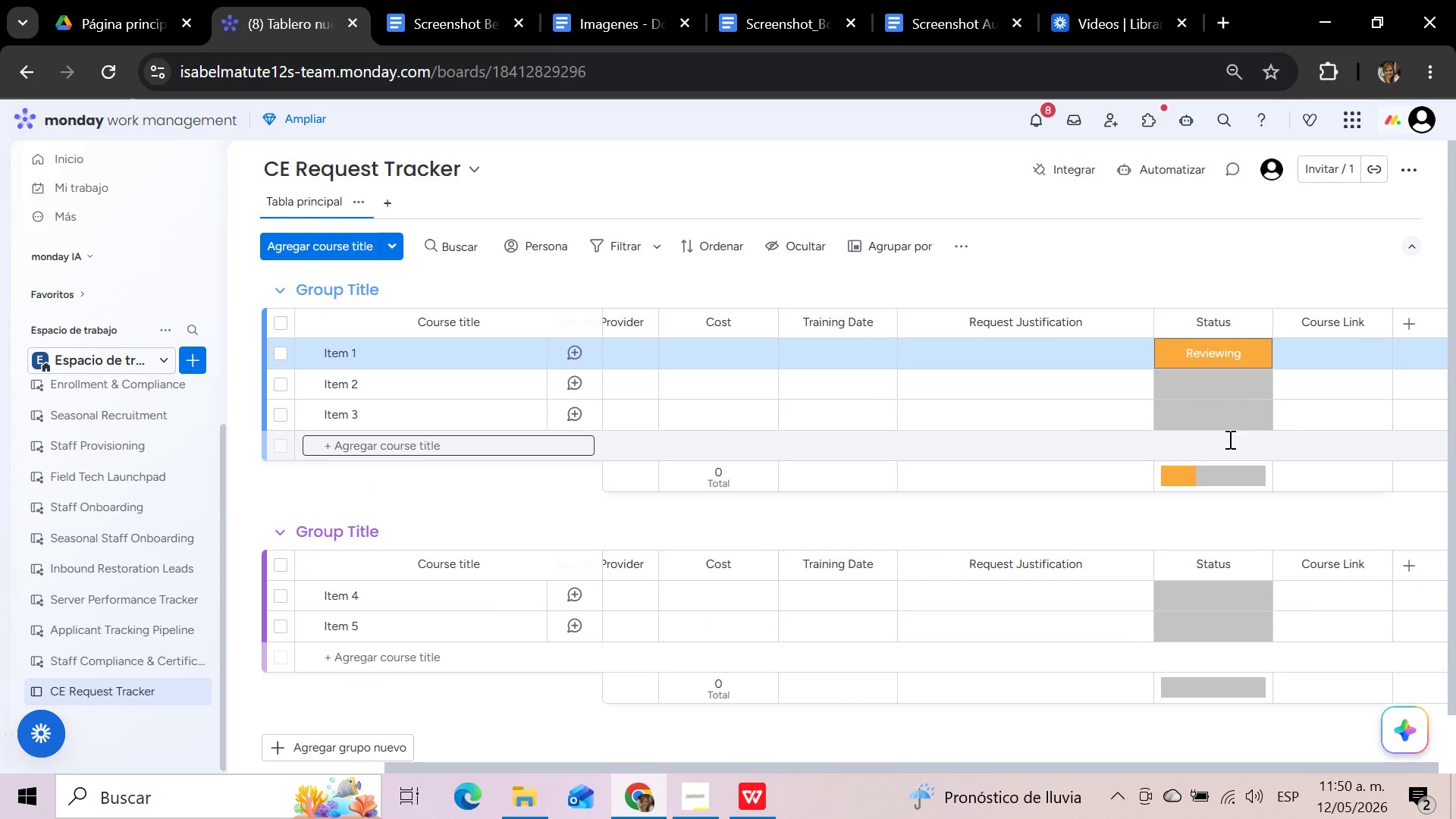 
left_click([1236, 352])
 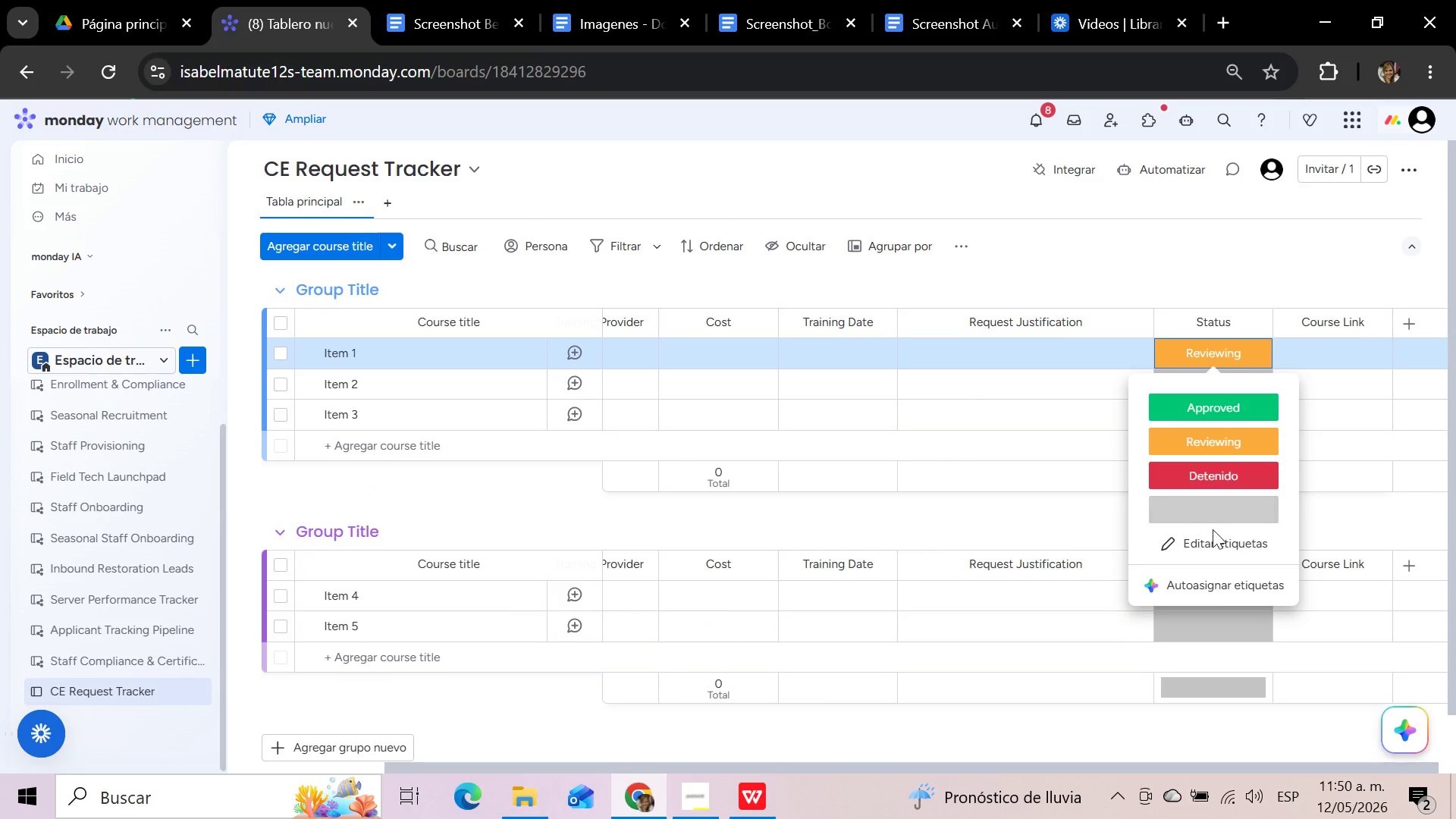 
left_click([1213, 534])
 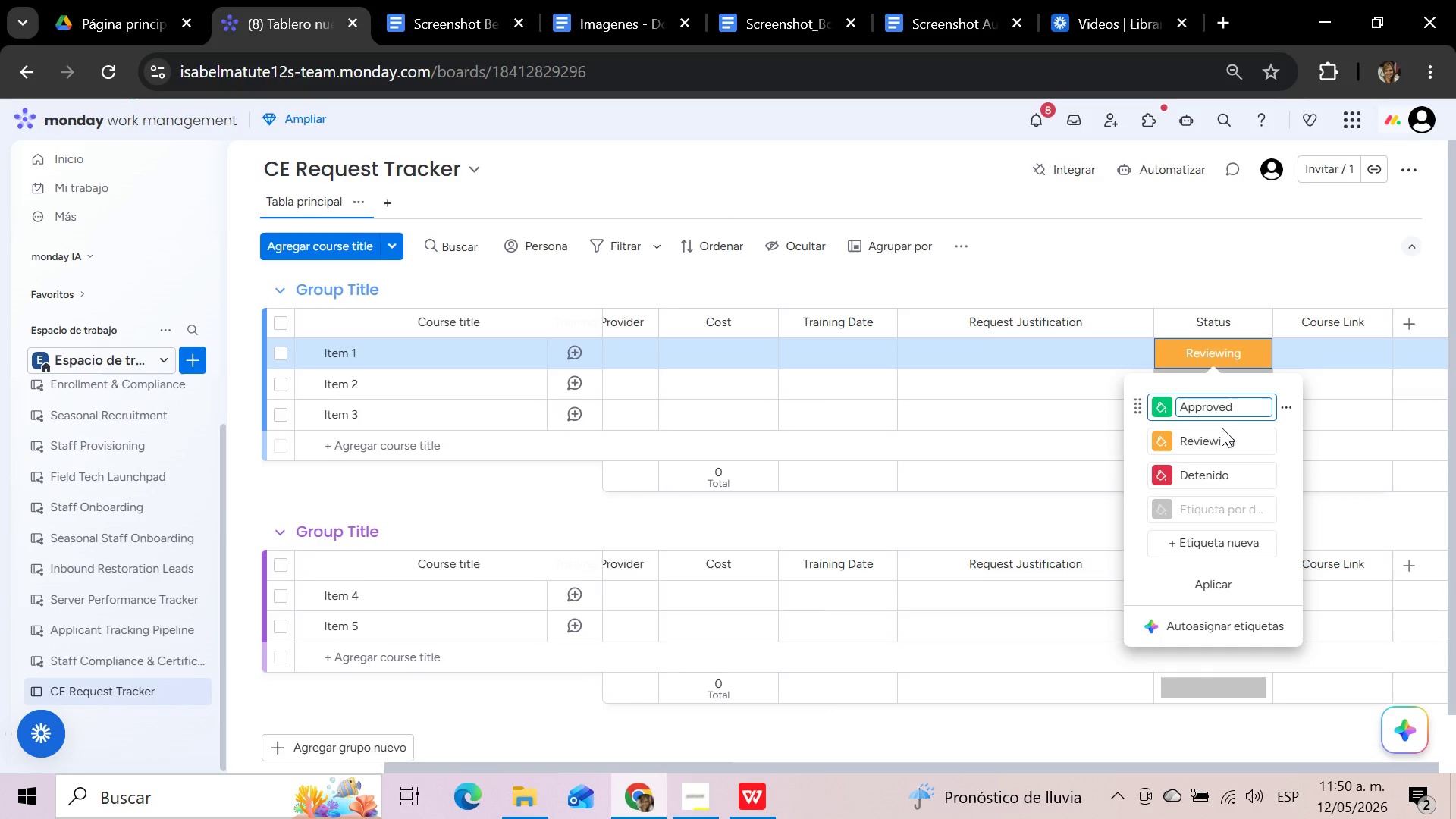 
left_click([1162, 439])
 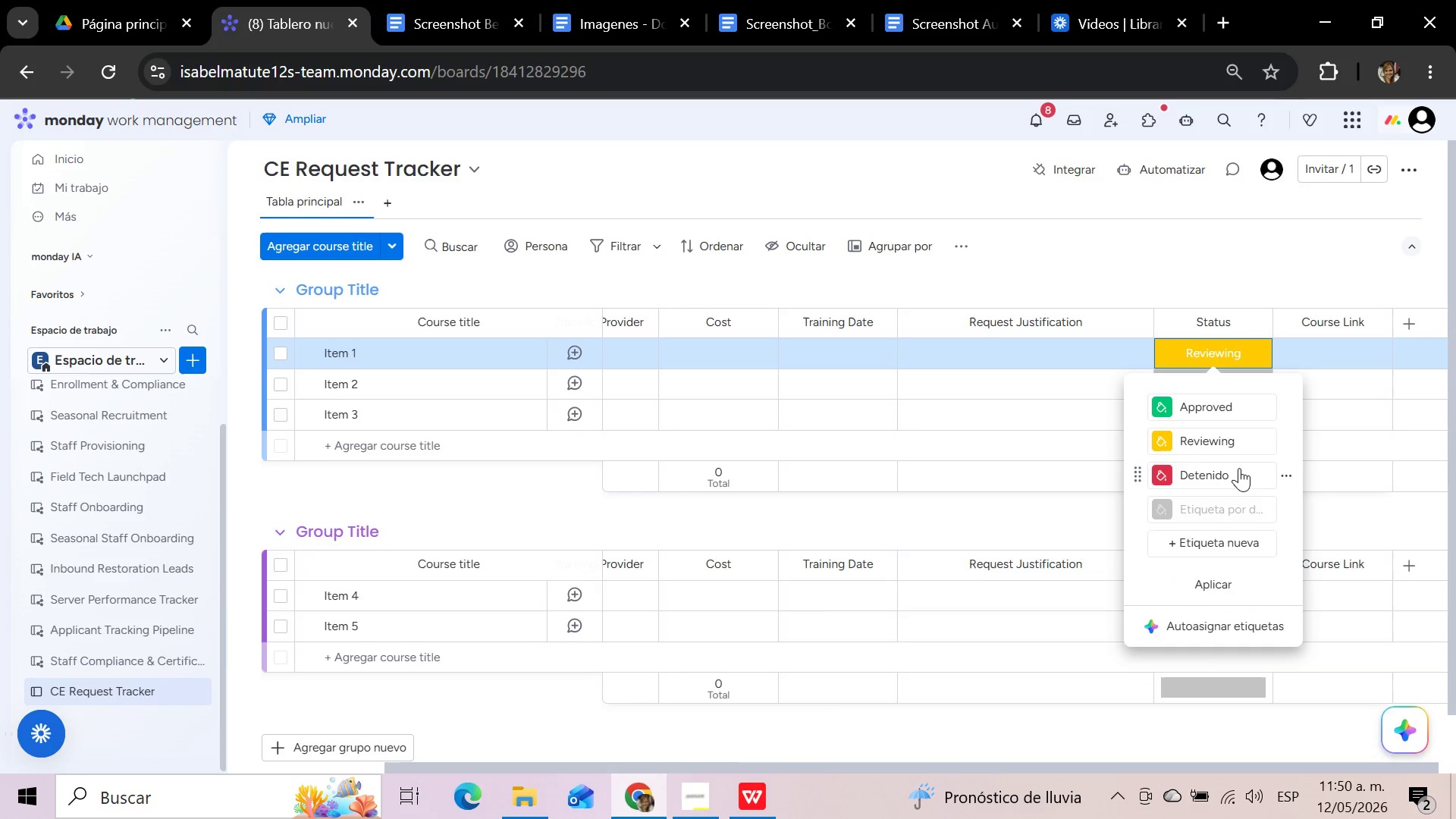 
wait(5.94)
 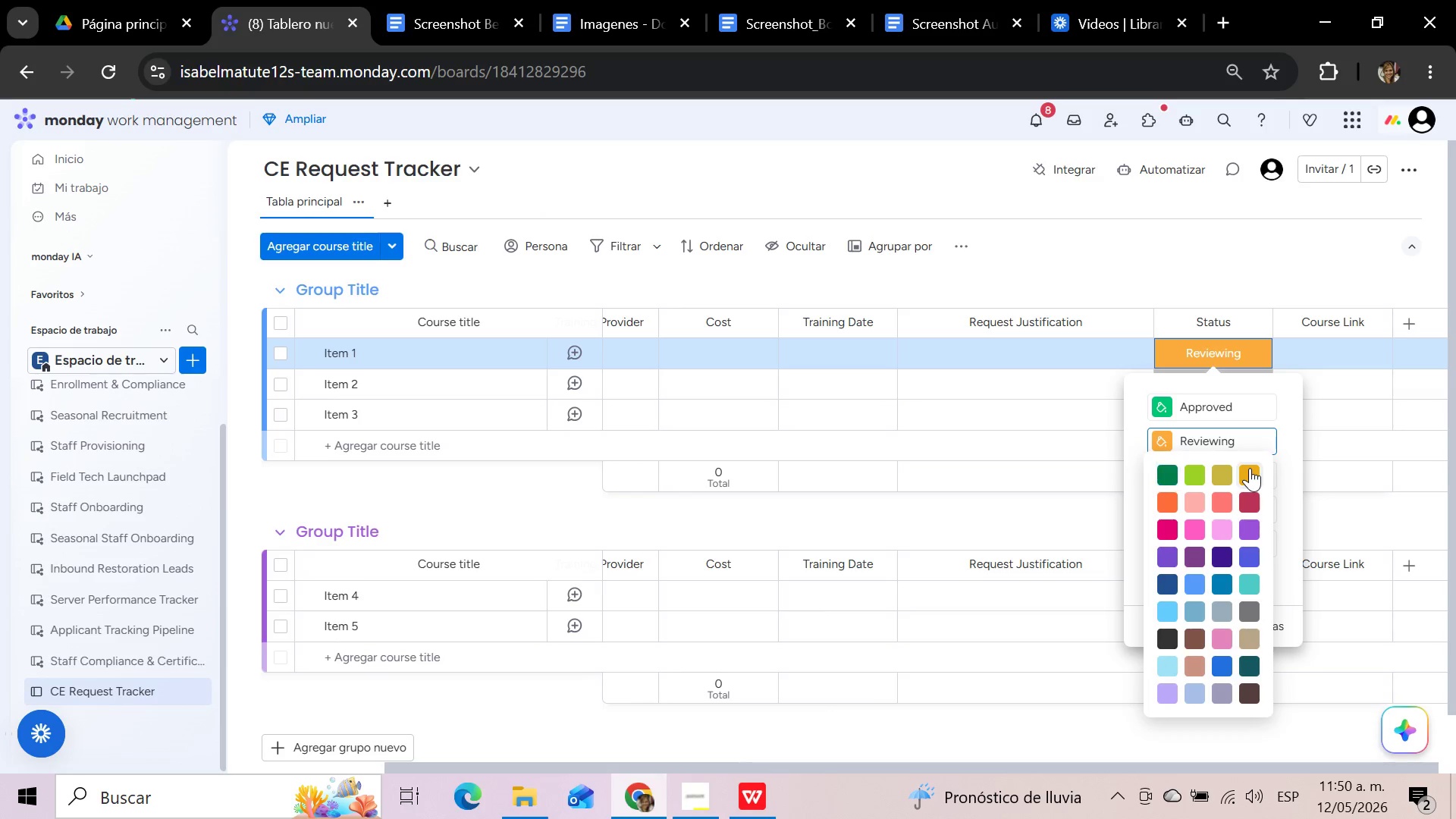 
left_click([1231, 469])
 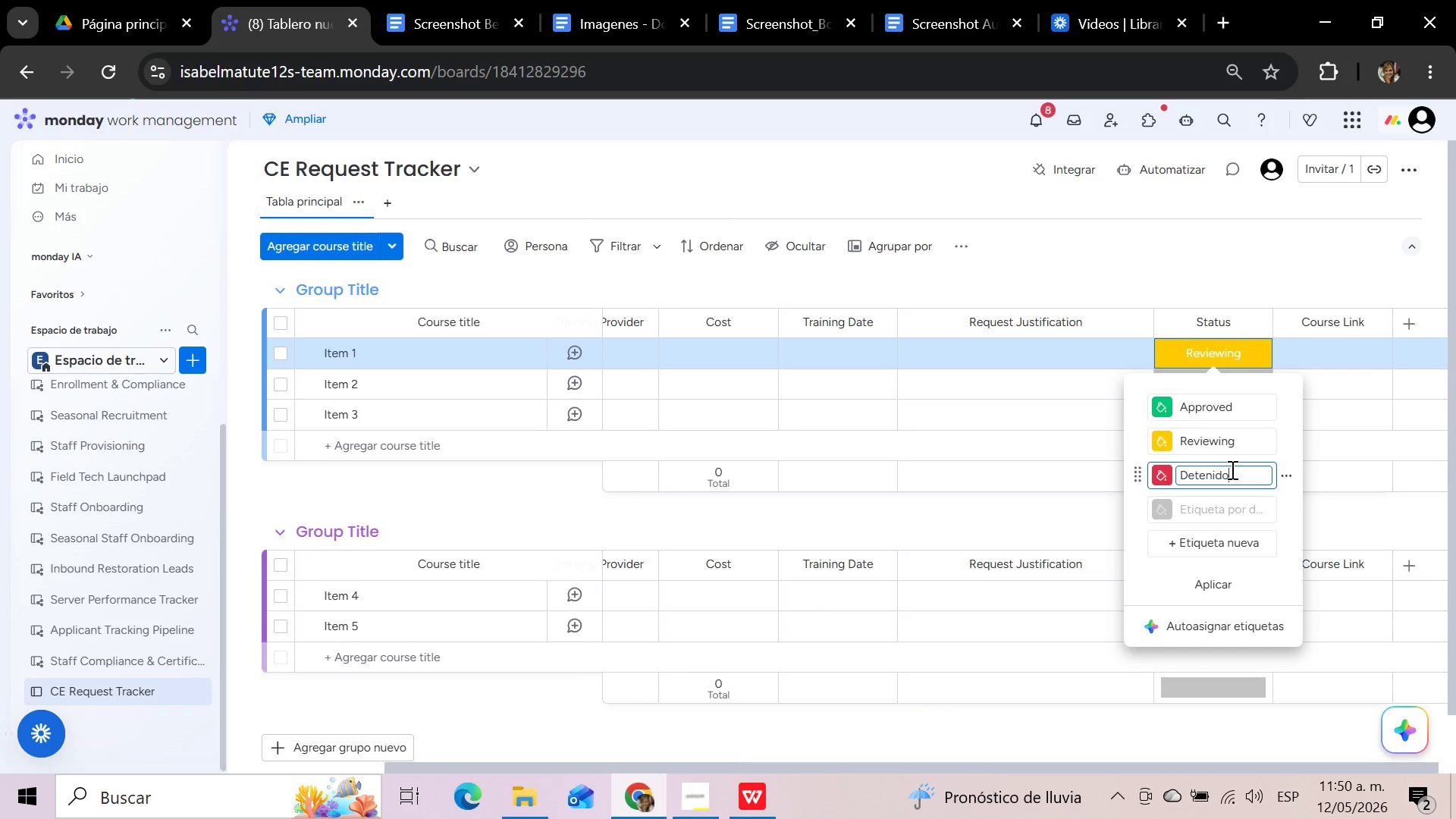 
wait(11.16)
 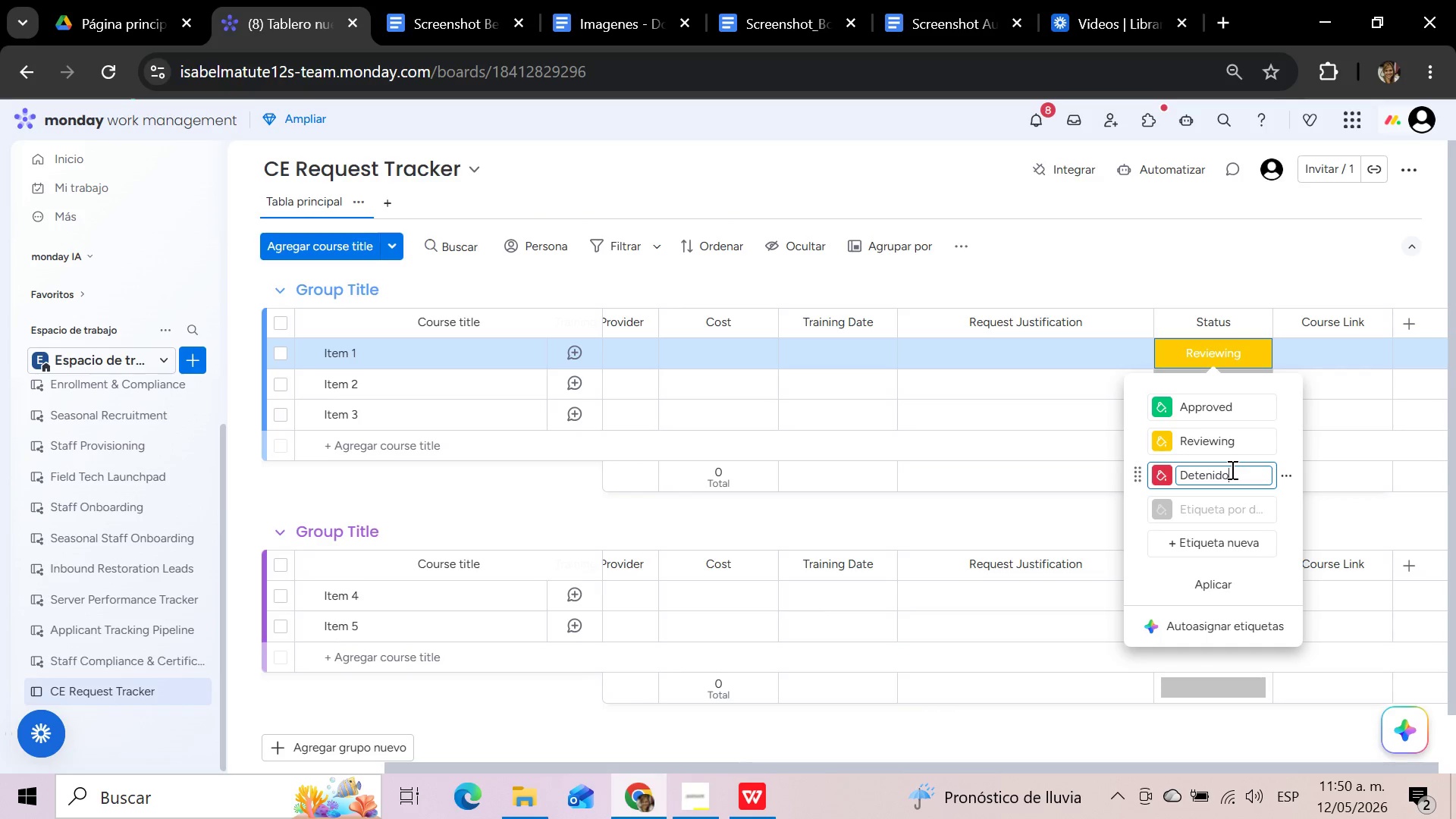 
hold_key(key=Backspace, duration=1.0)
 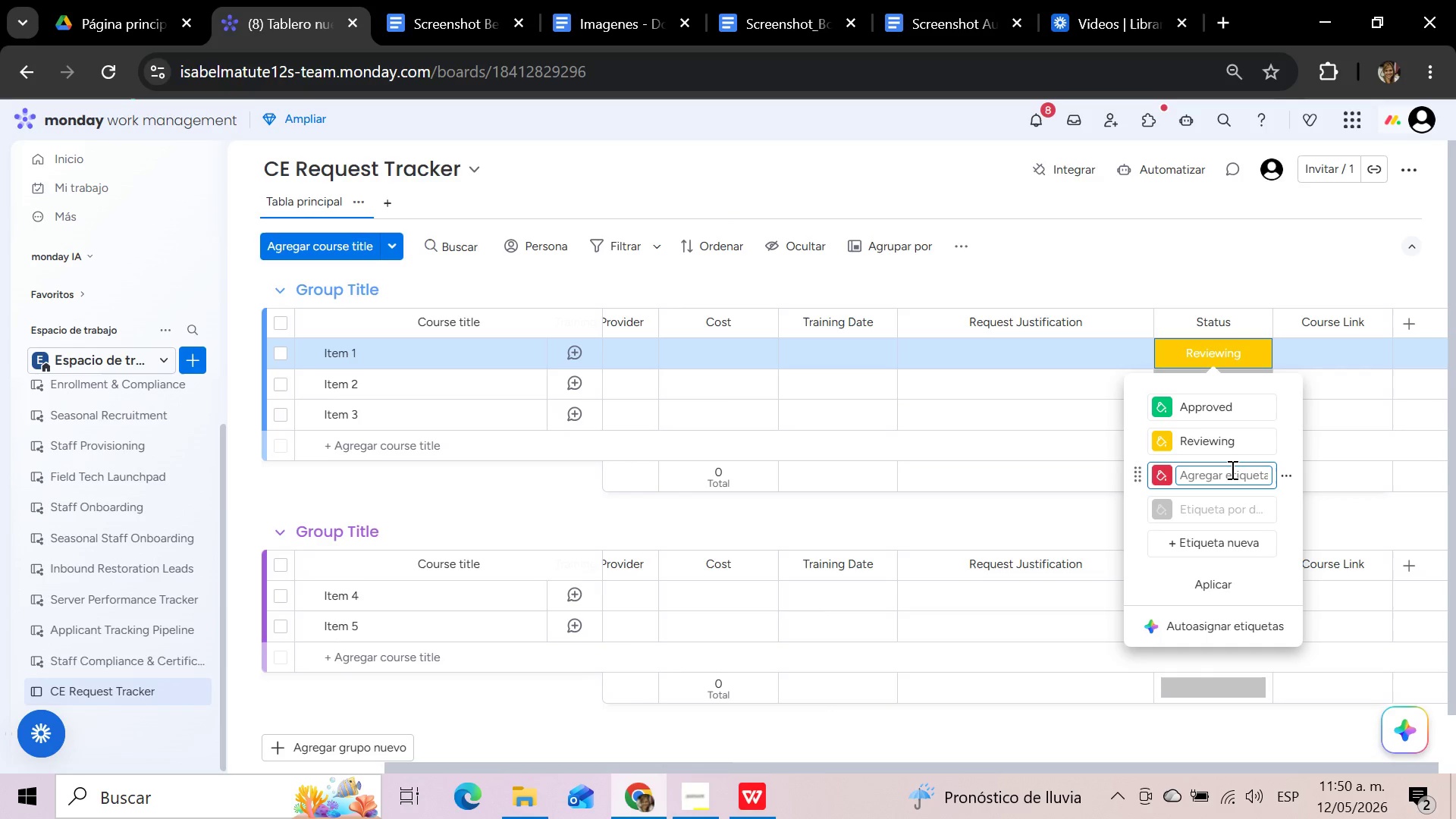 
type(Denied)
 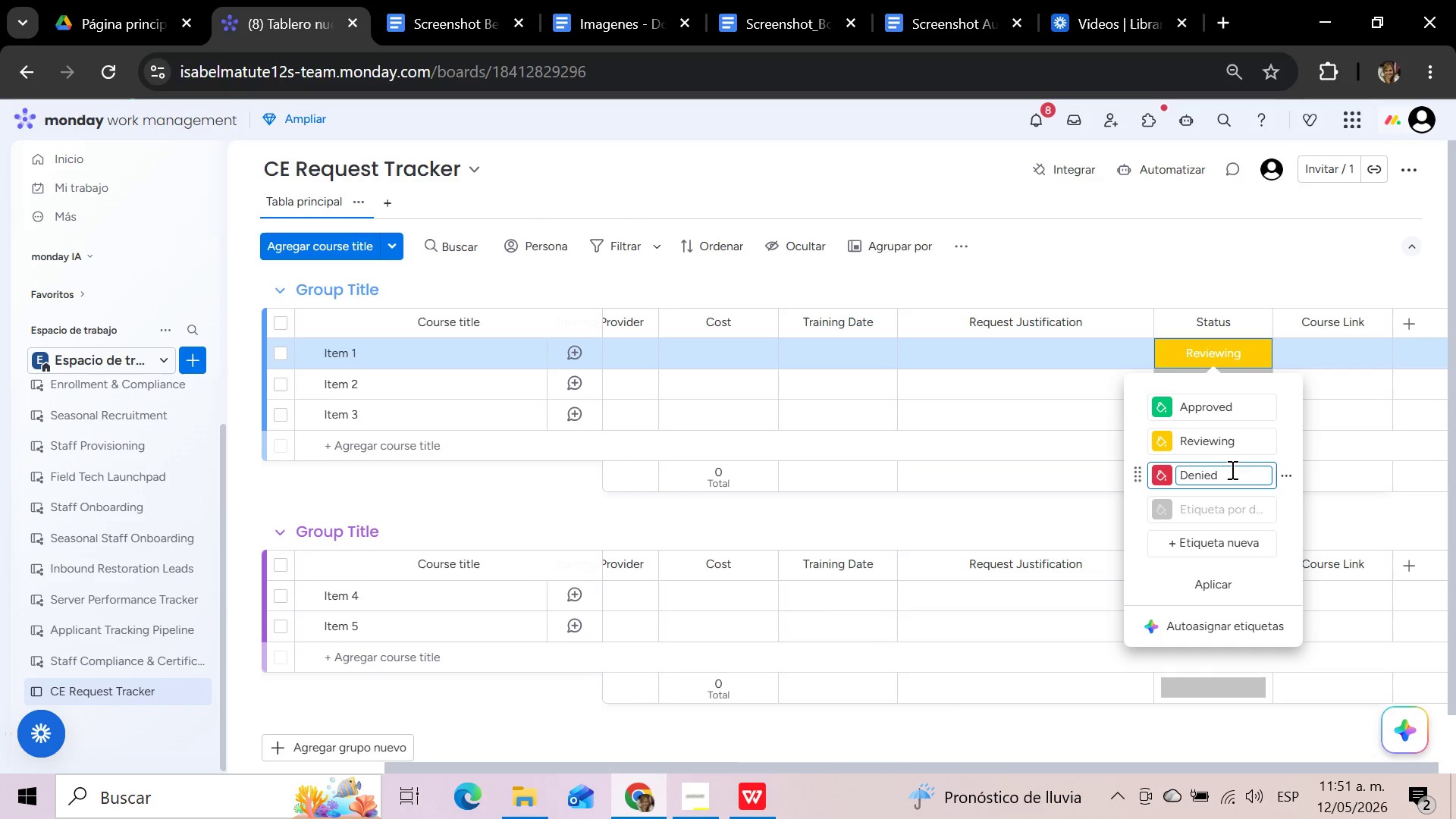 
wait(5.33)
 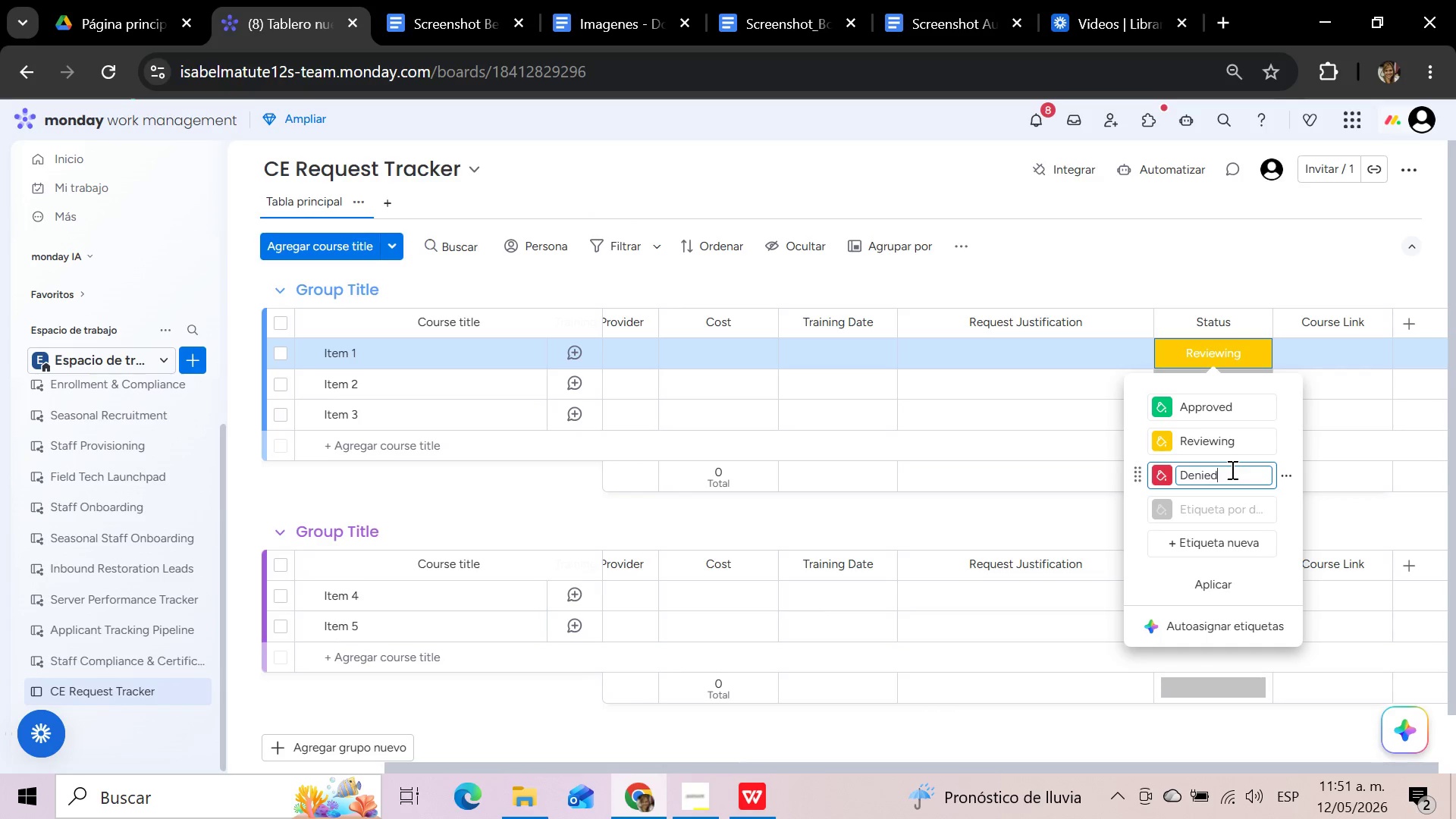 
left_click([1222, 513])
 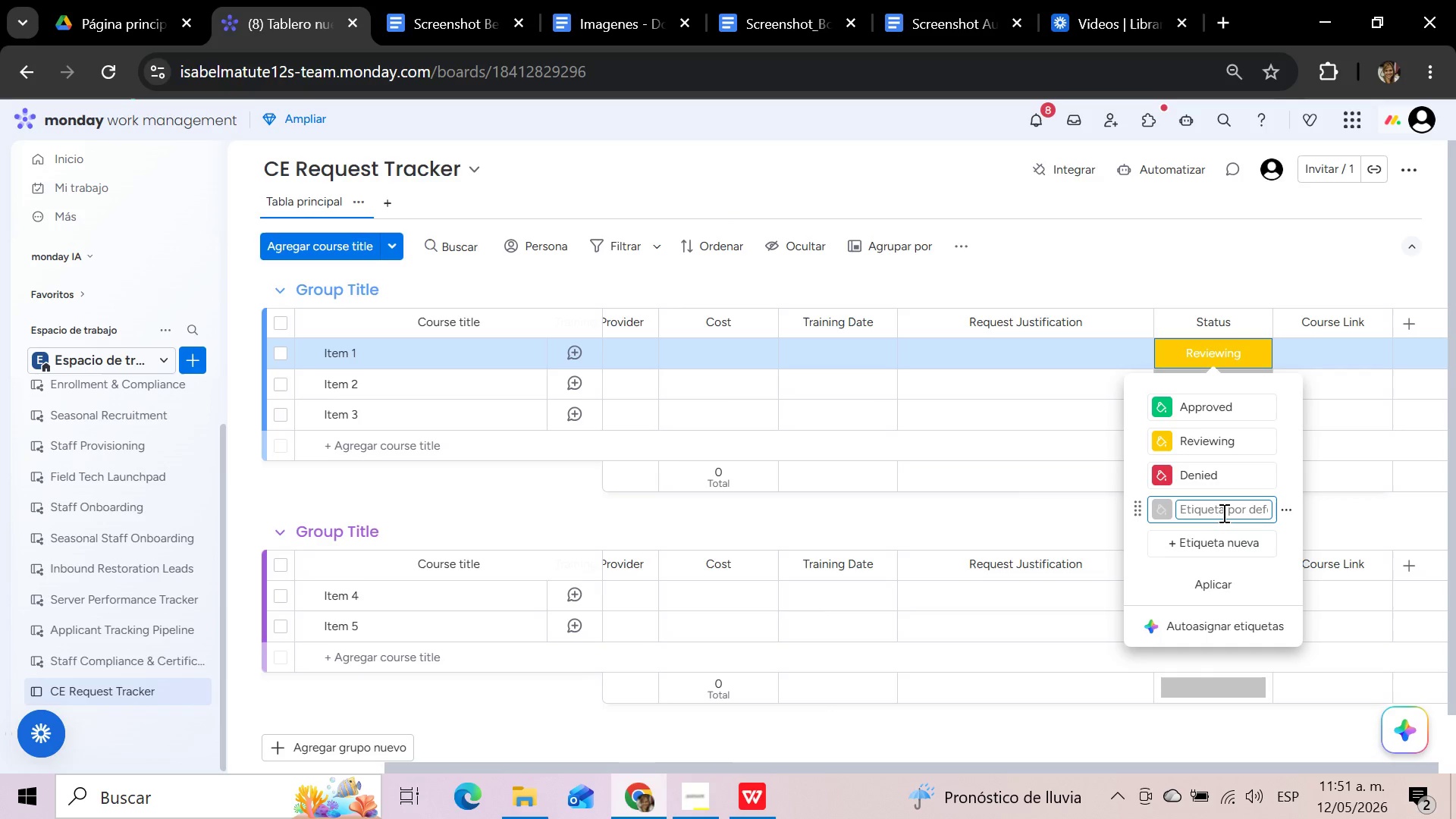 
type(Paid)
 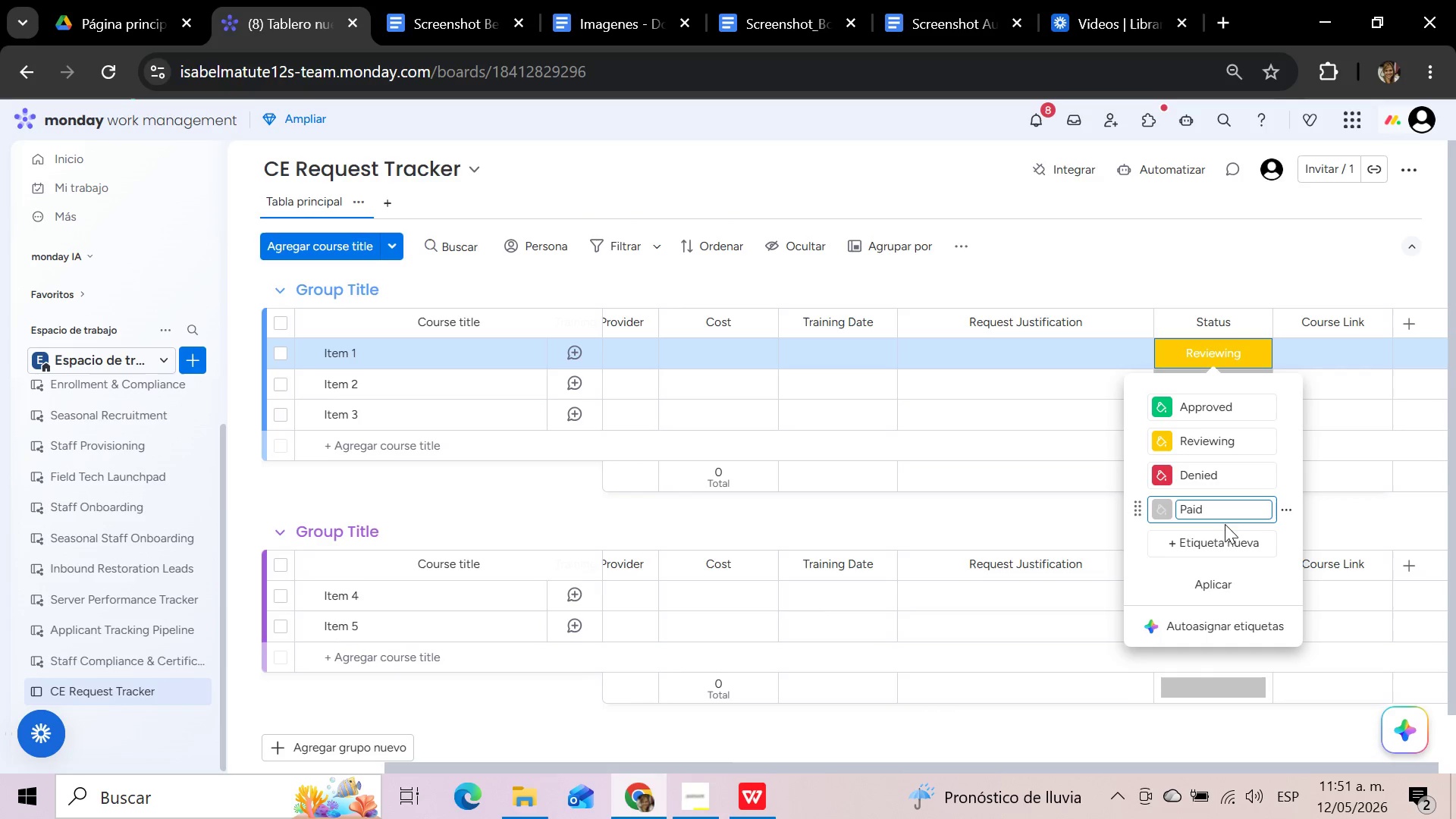 
left_click([1219, 546])
 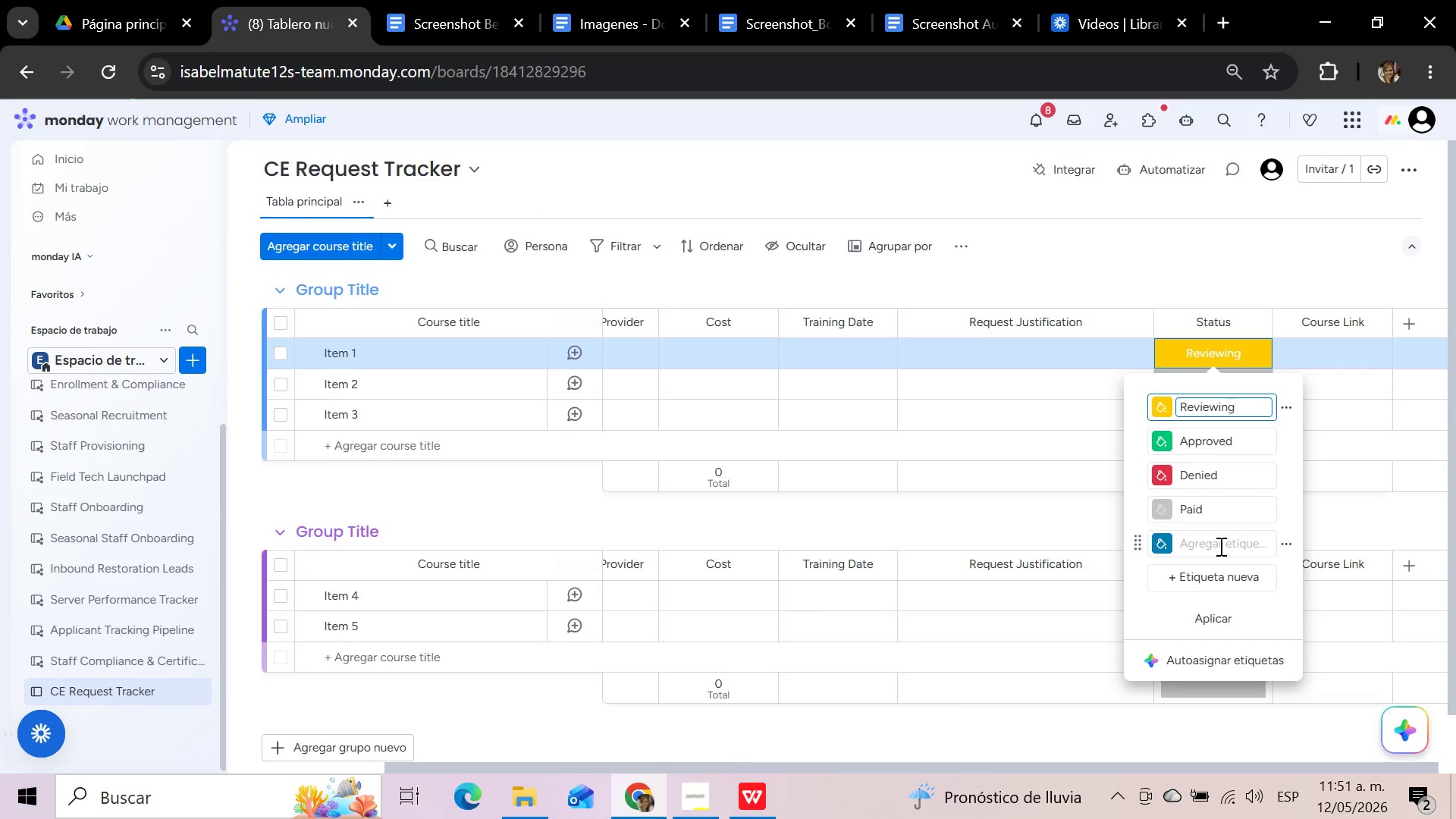 
left_click([1219, 546])
 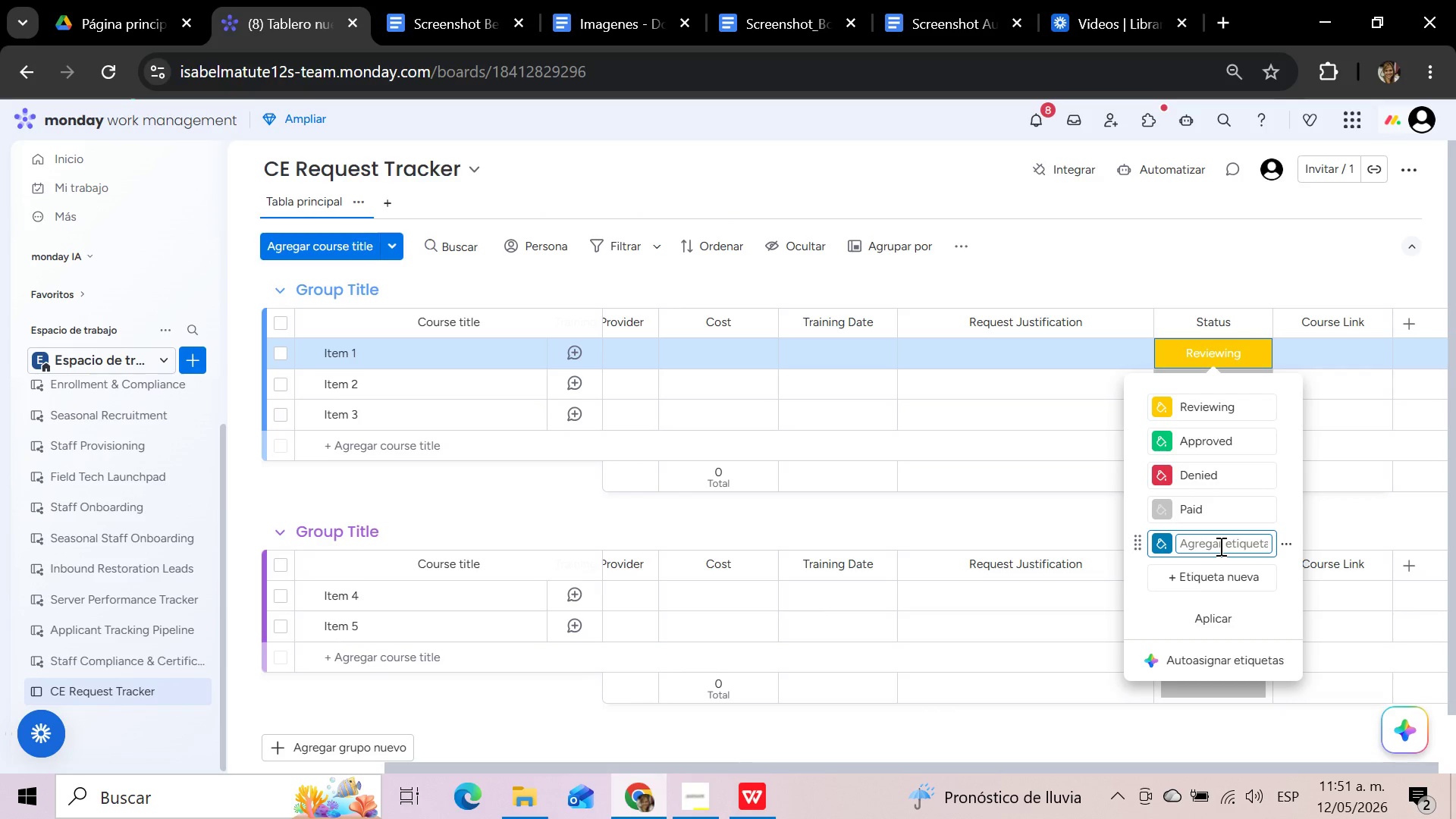 
type(Requested)
 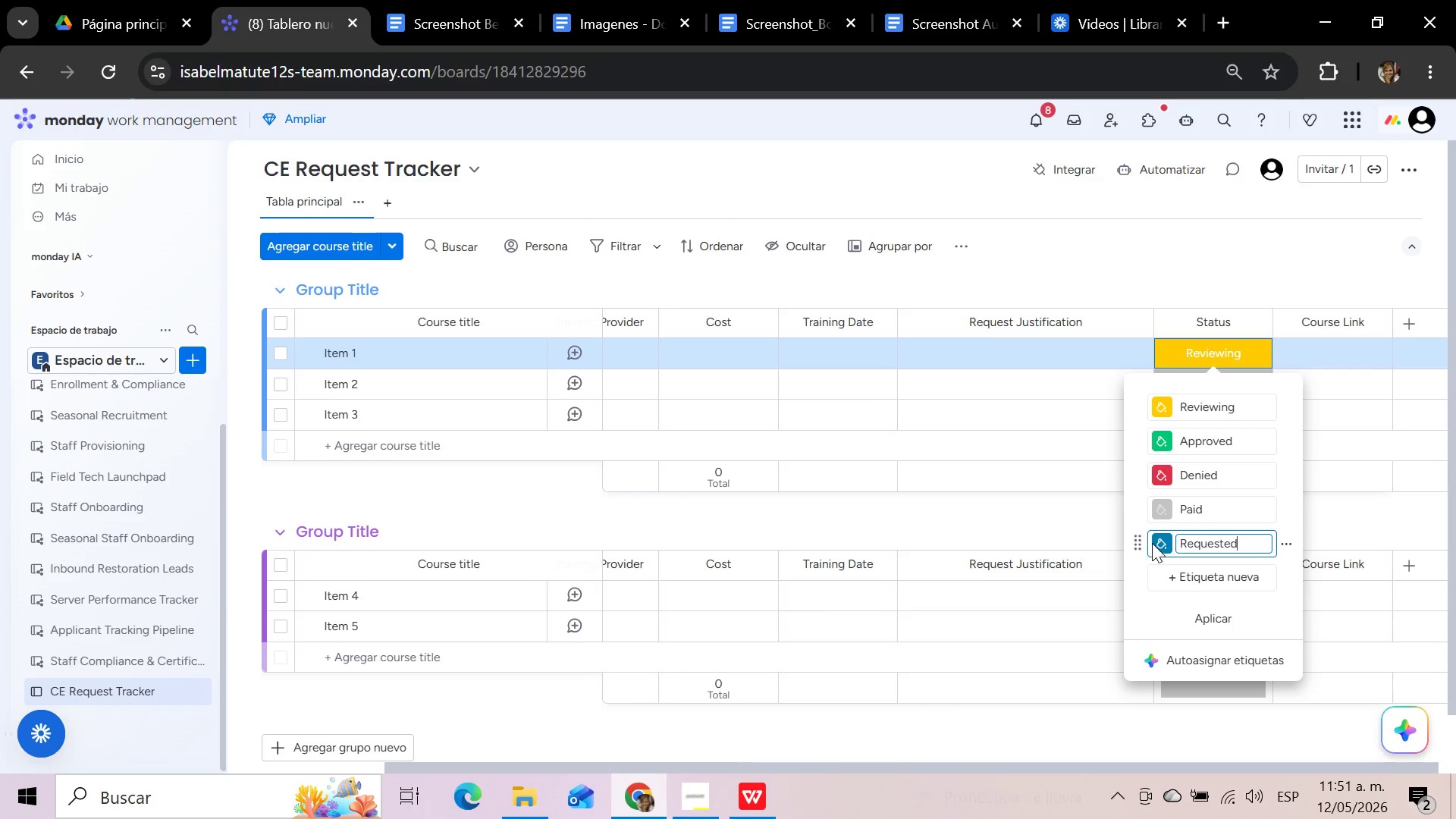 
left_click([1159, 538])
 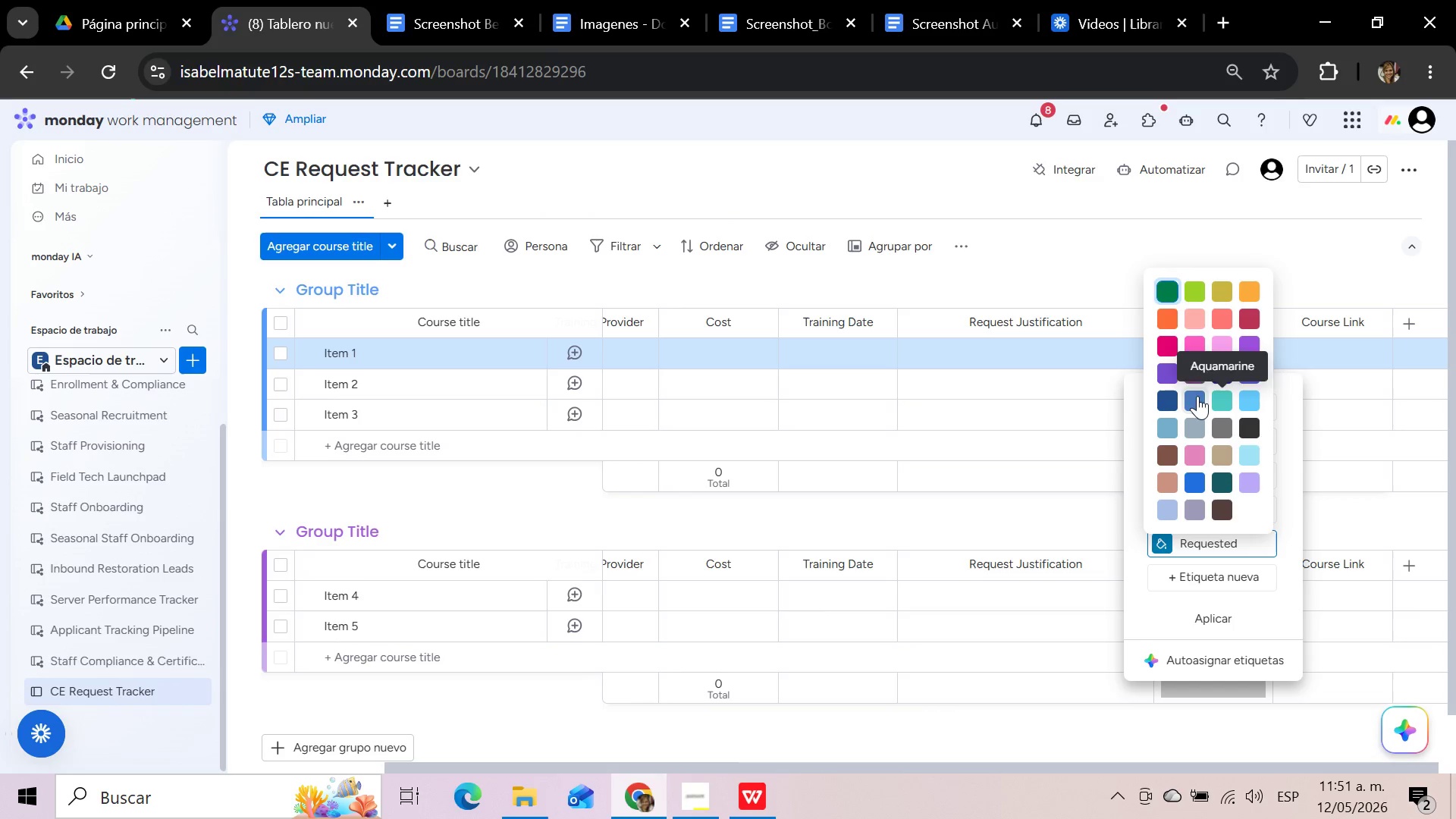 
left_click([1200, 472])
 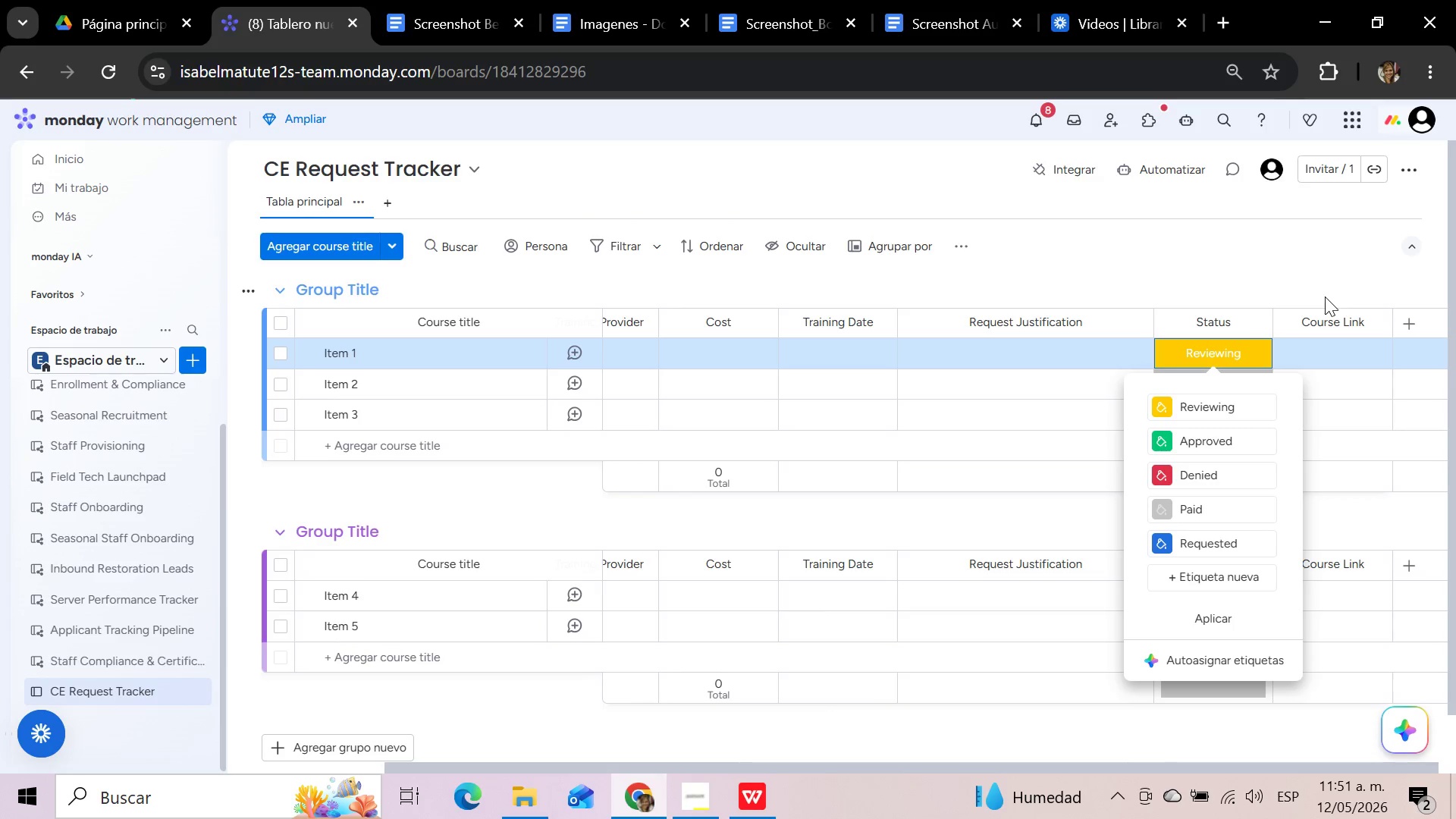 
wait(10.48)
 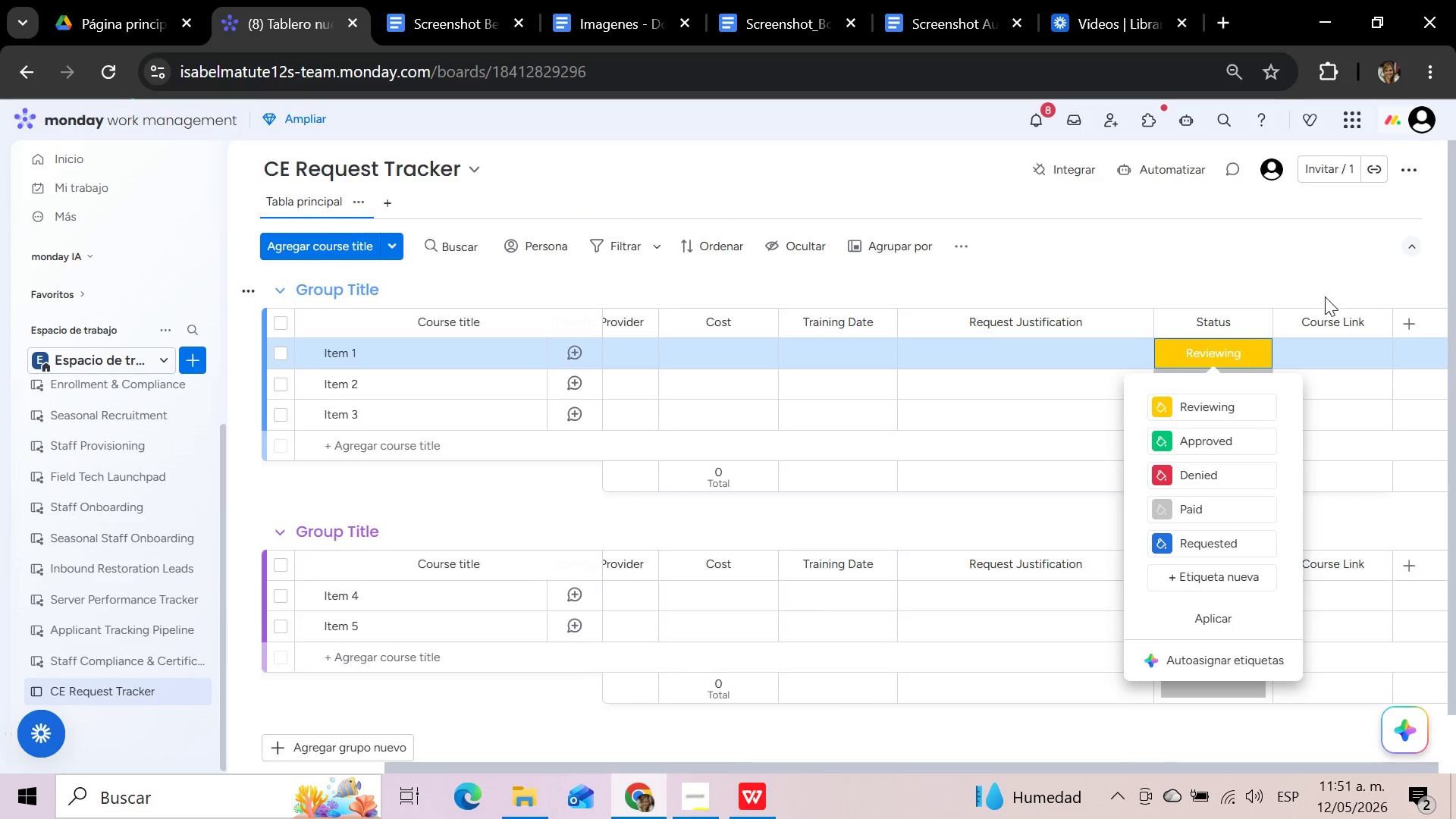 
left_click([1215, 621])
 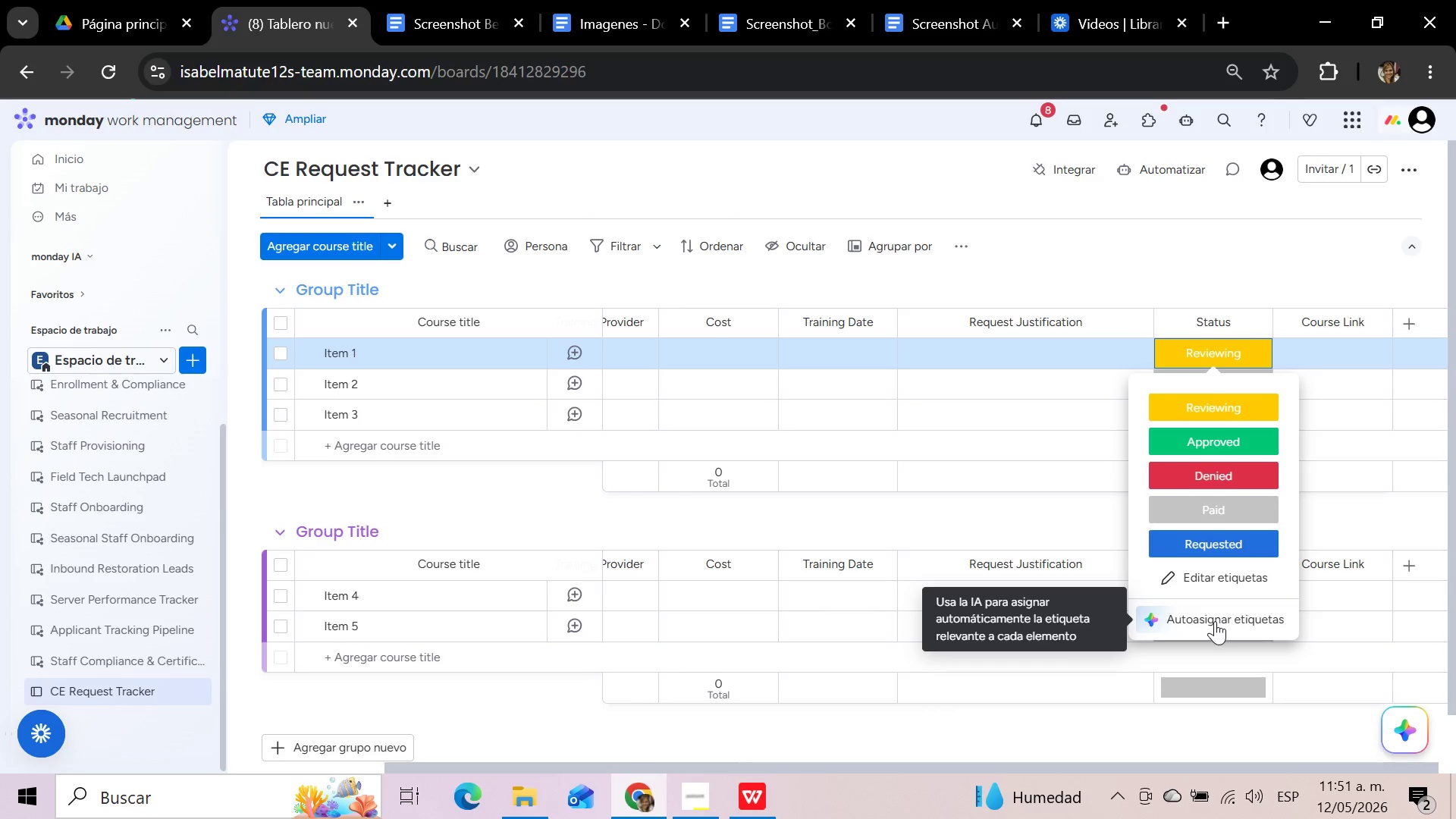 
wait(15.91)
 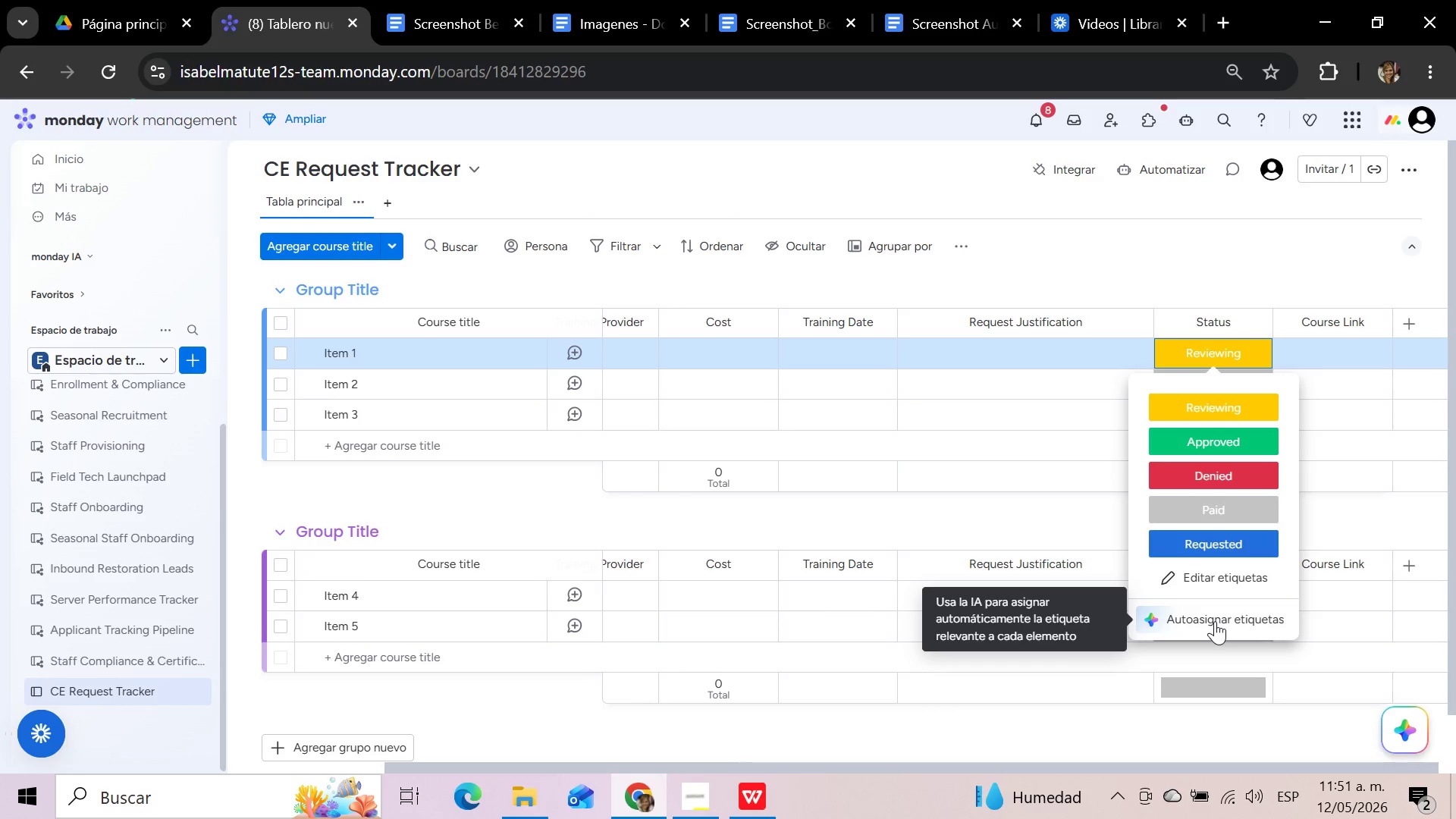 
left_click([1294, 265])
 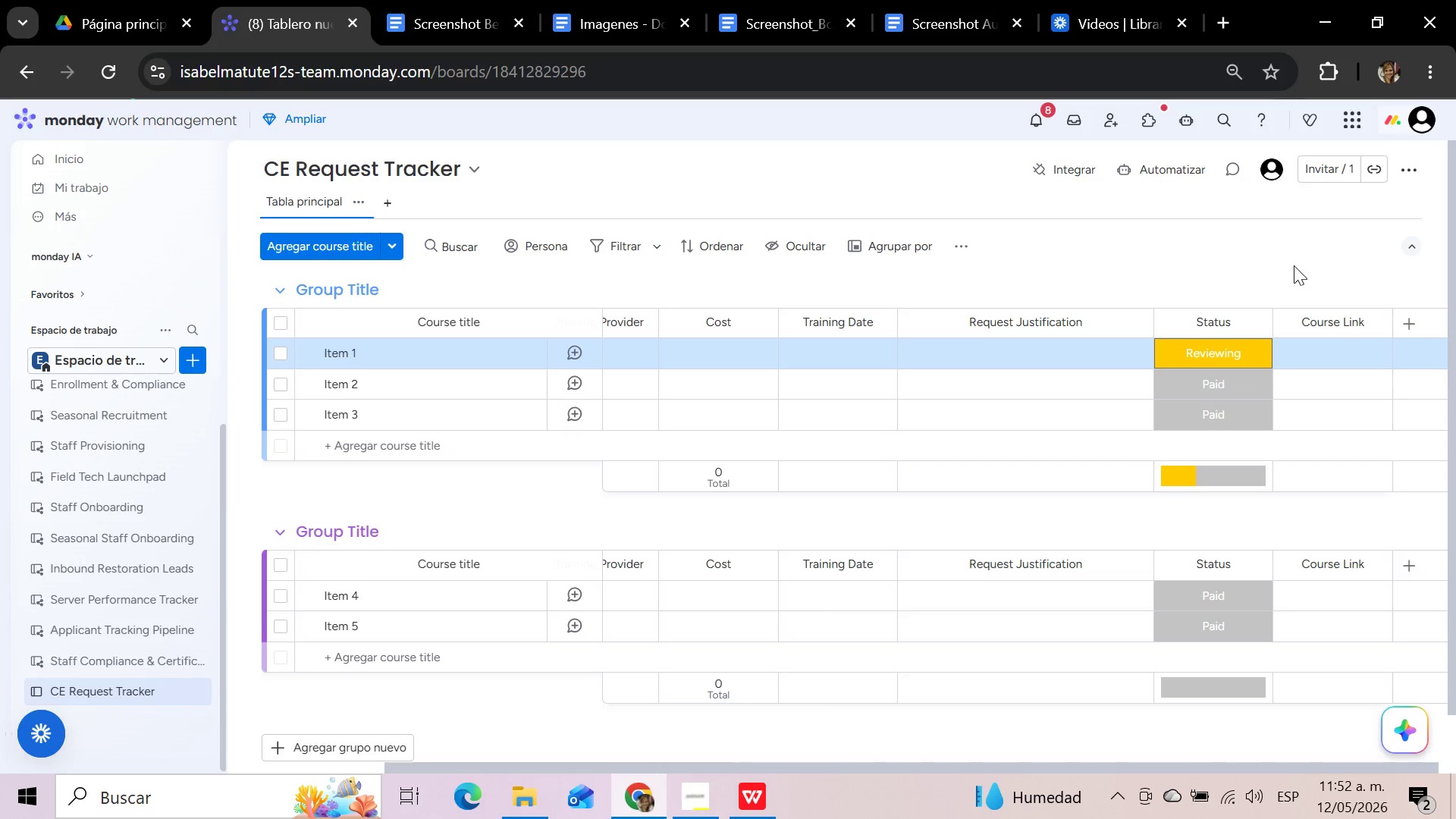 
wait(22.08)
 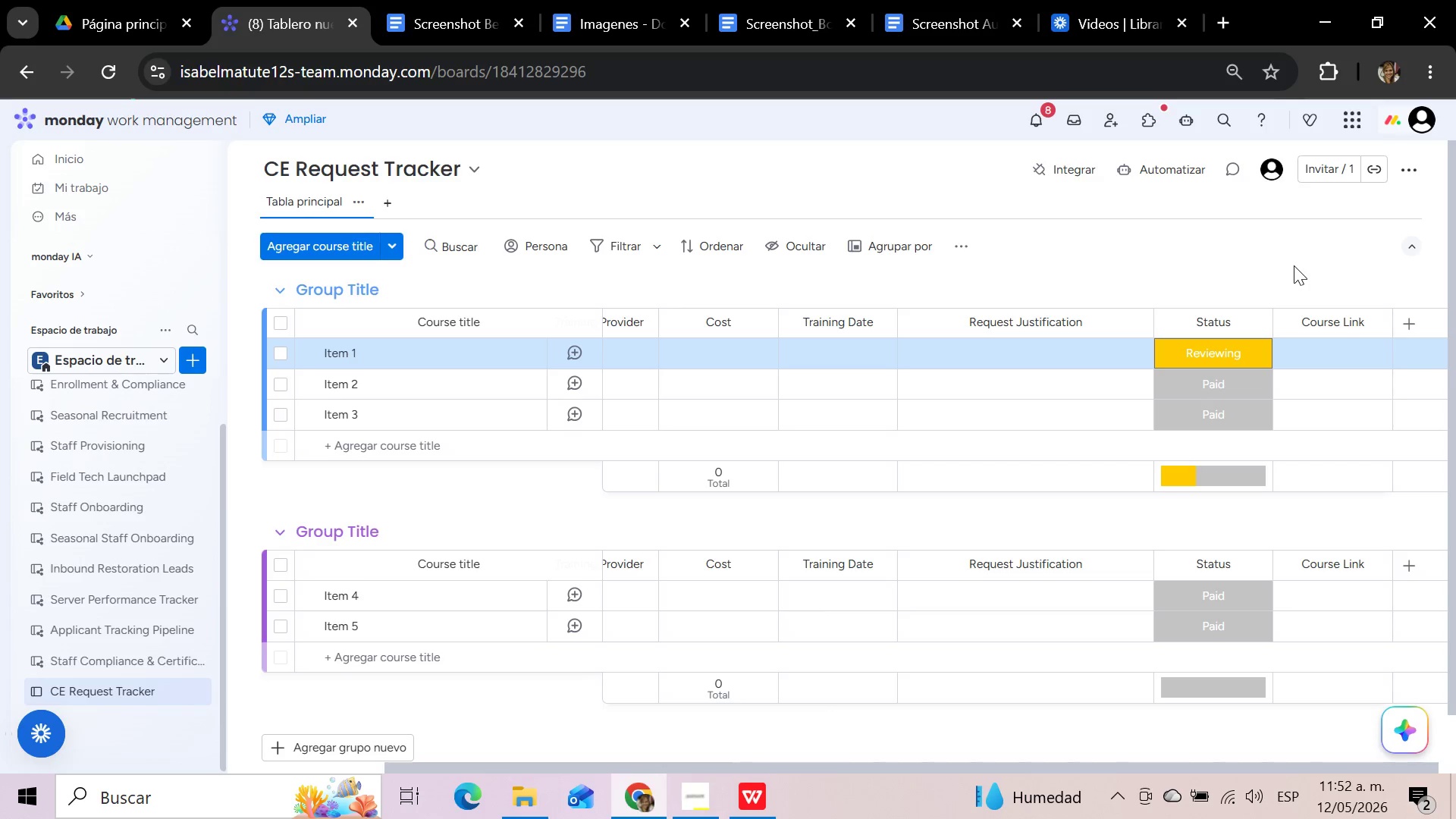 
left_click([1403, 169])
 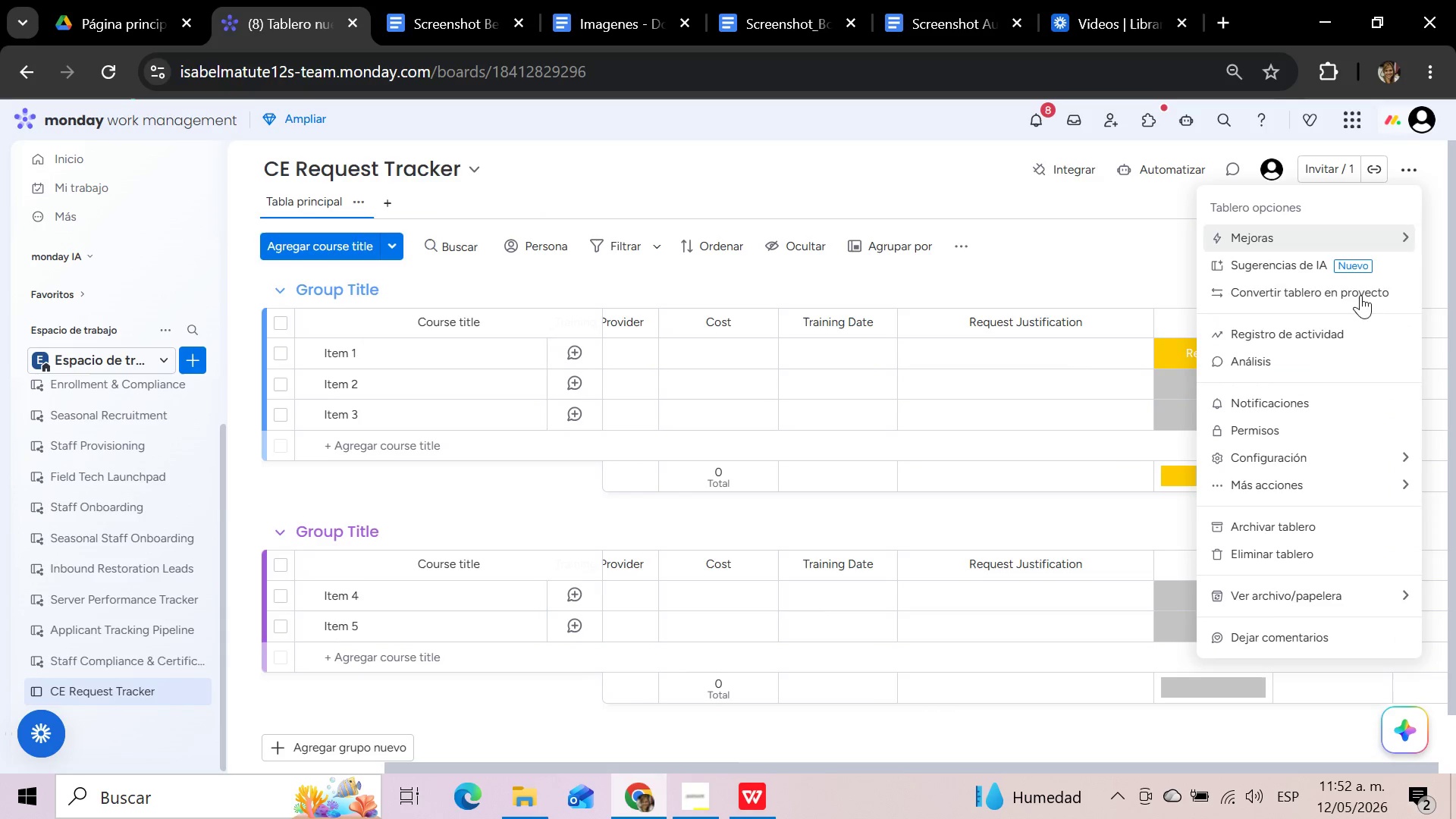 
mouse_move([1278, 482])
 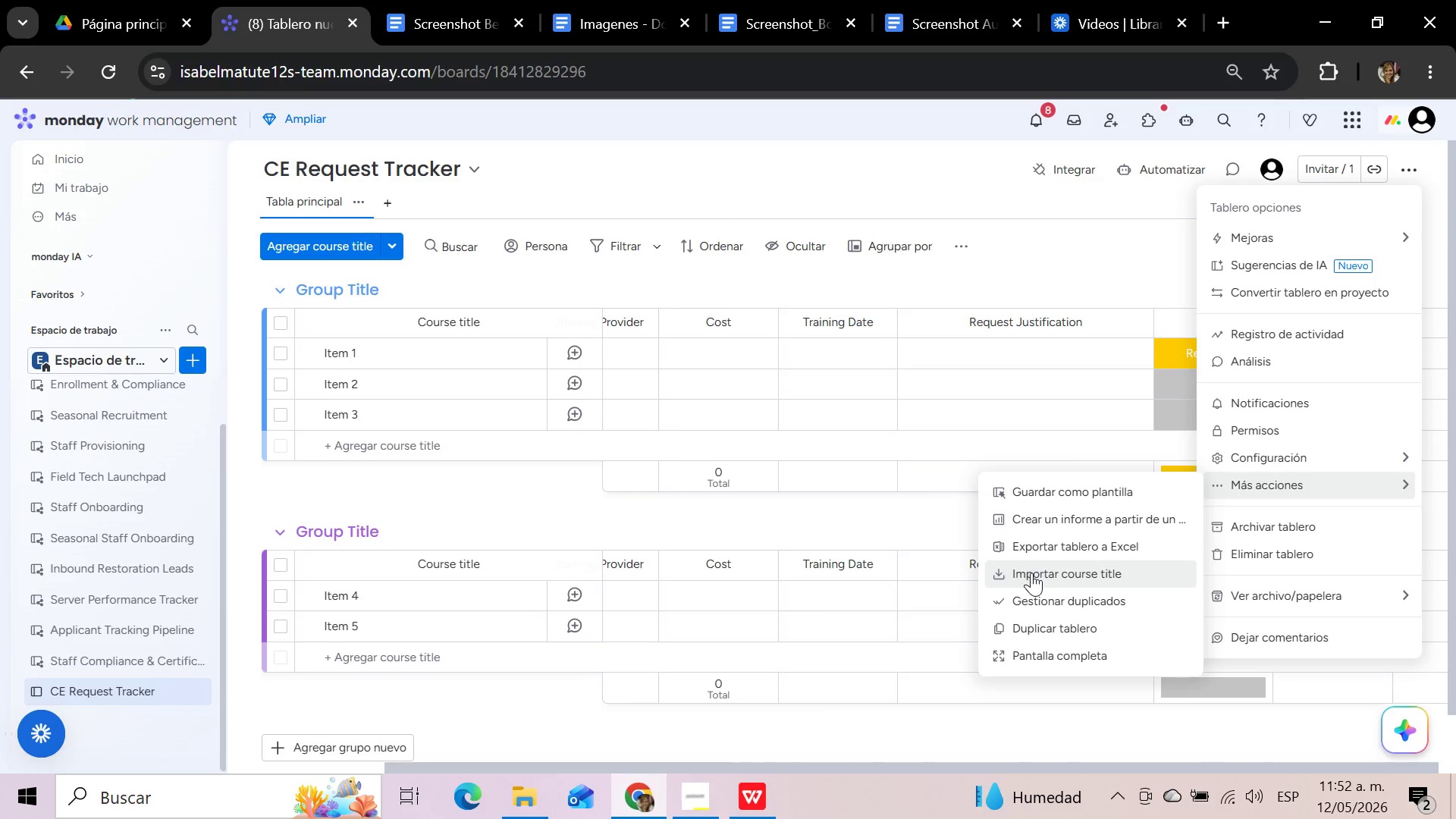 
left_click([1031, 573])
 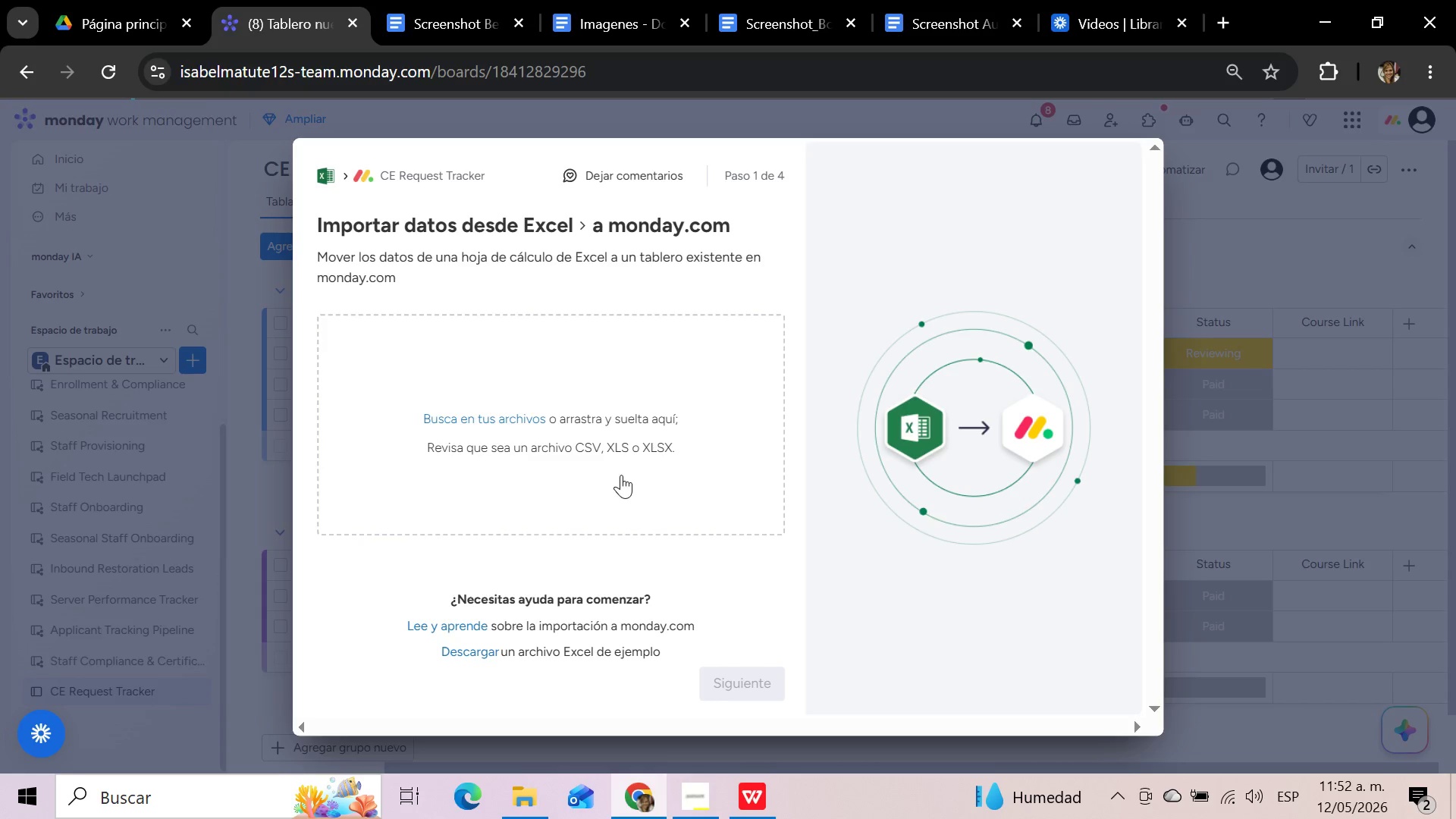 
left_click([472, 424])
 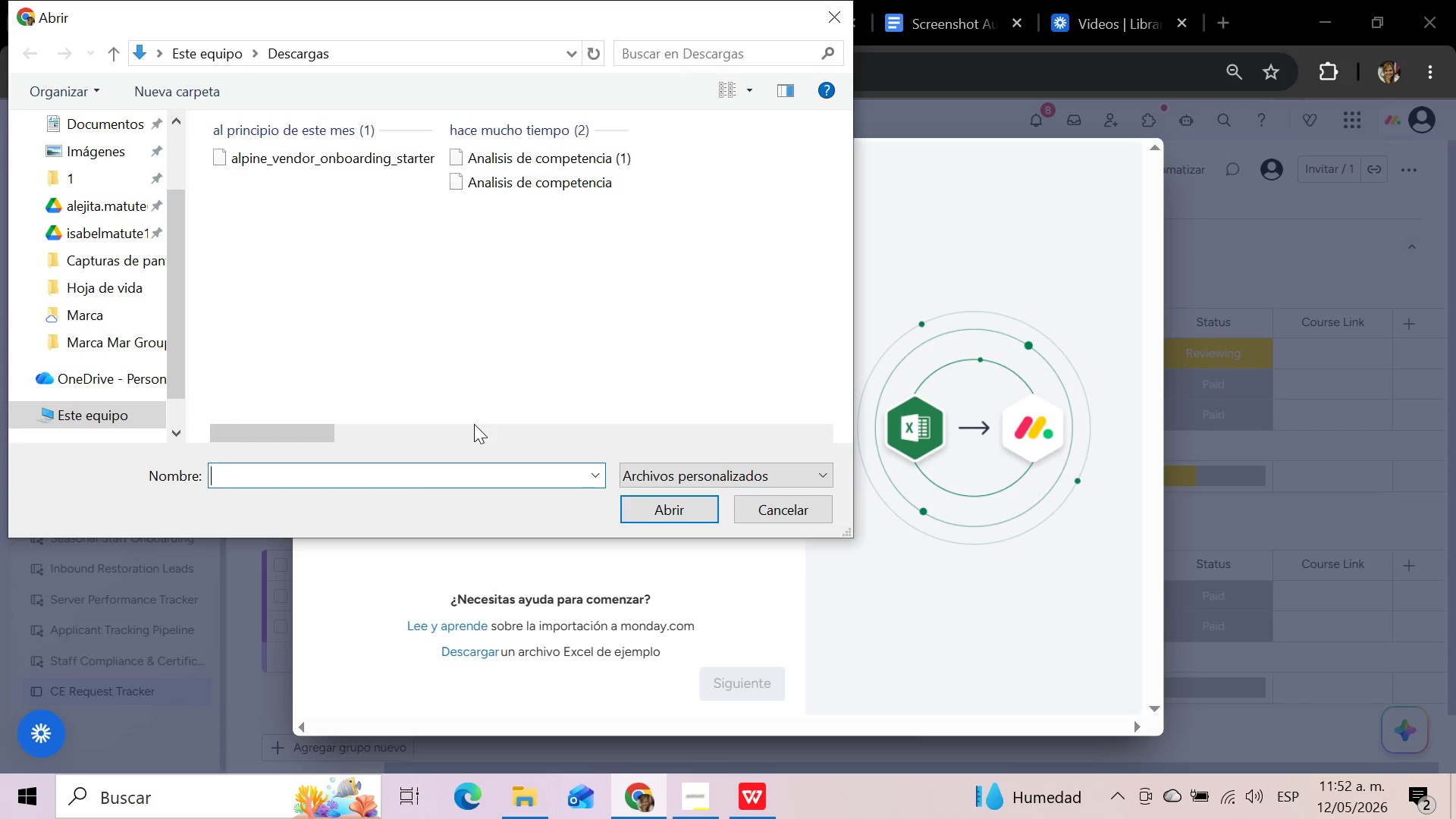 
wait(5.75)
 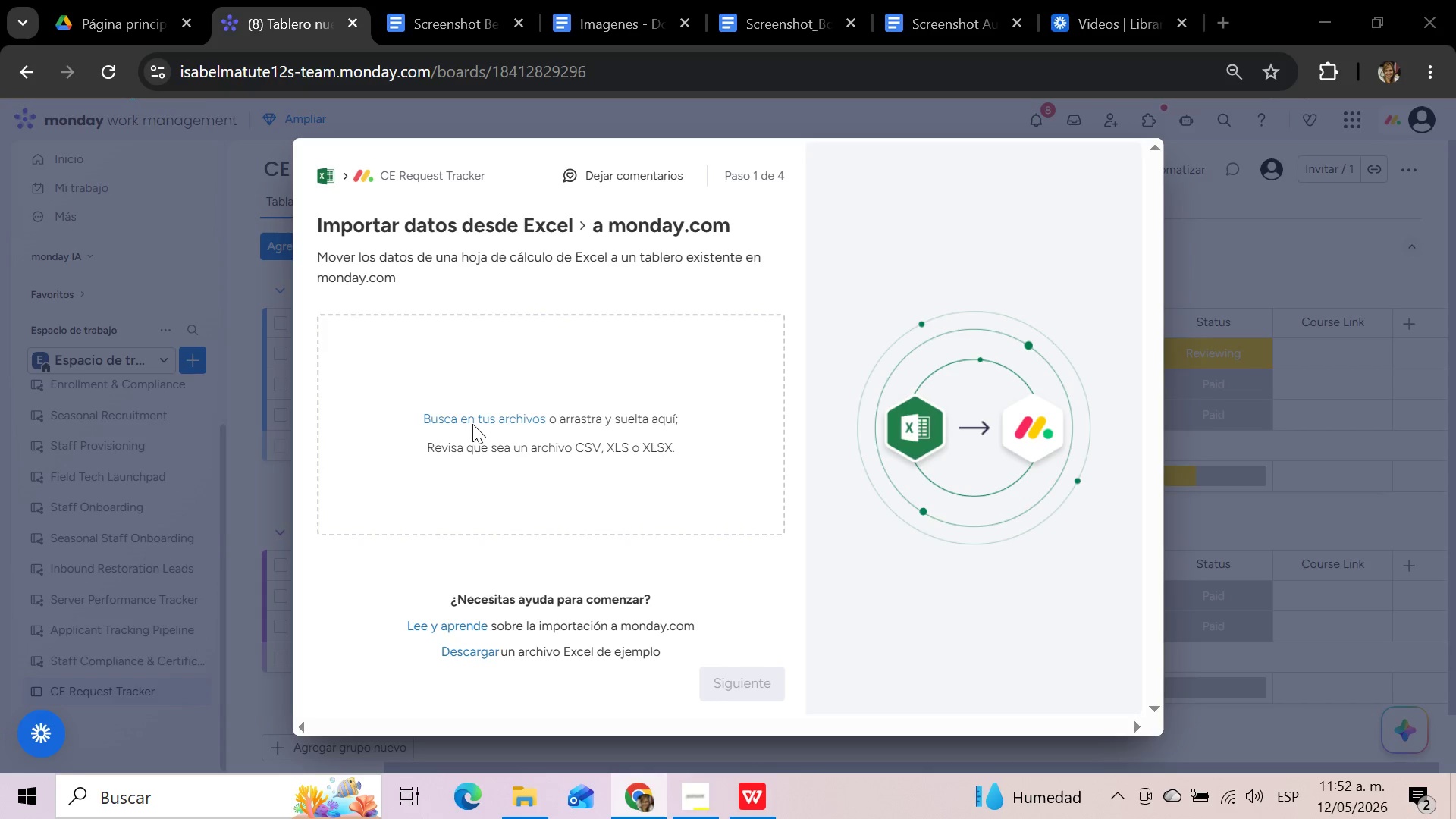 
left_click([318, 162])
 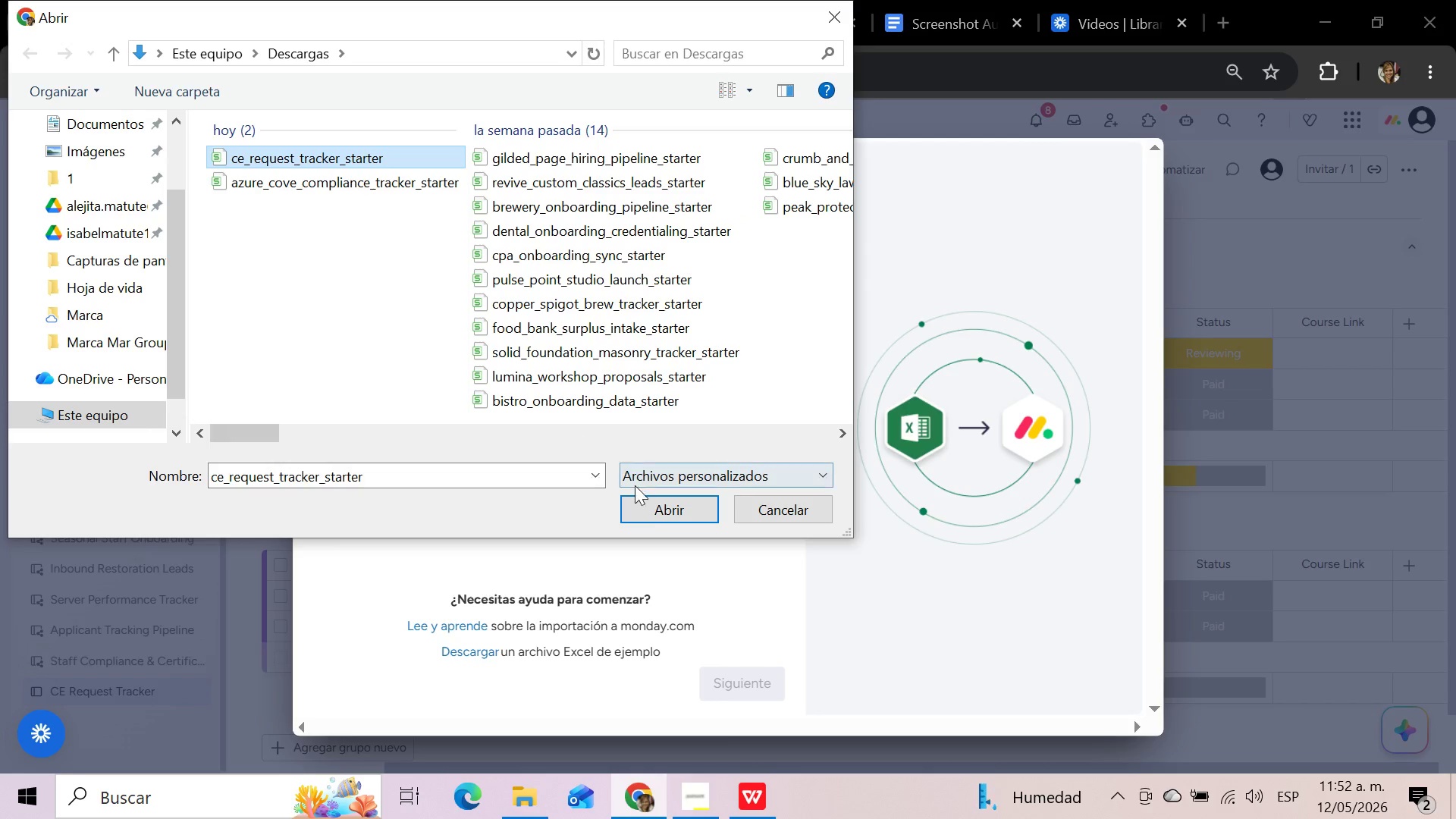 
left_click([645, 513])
 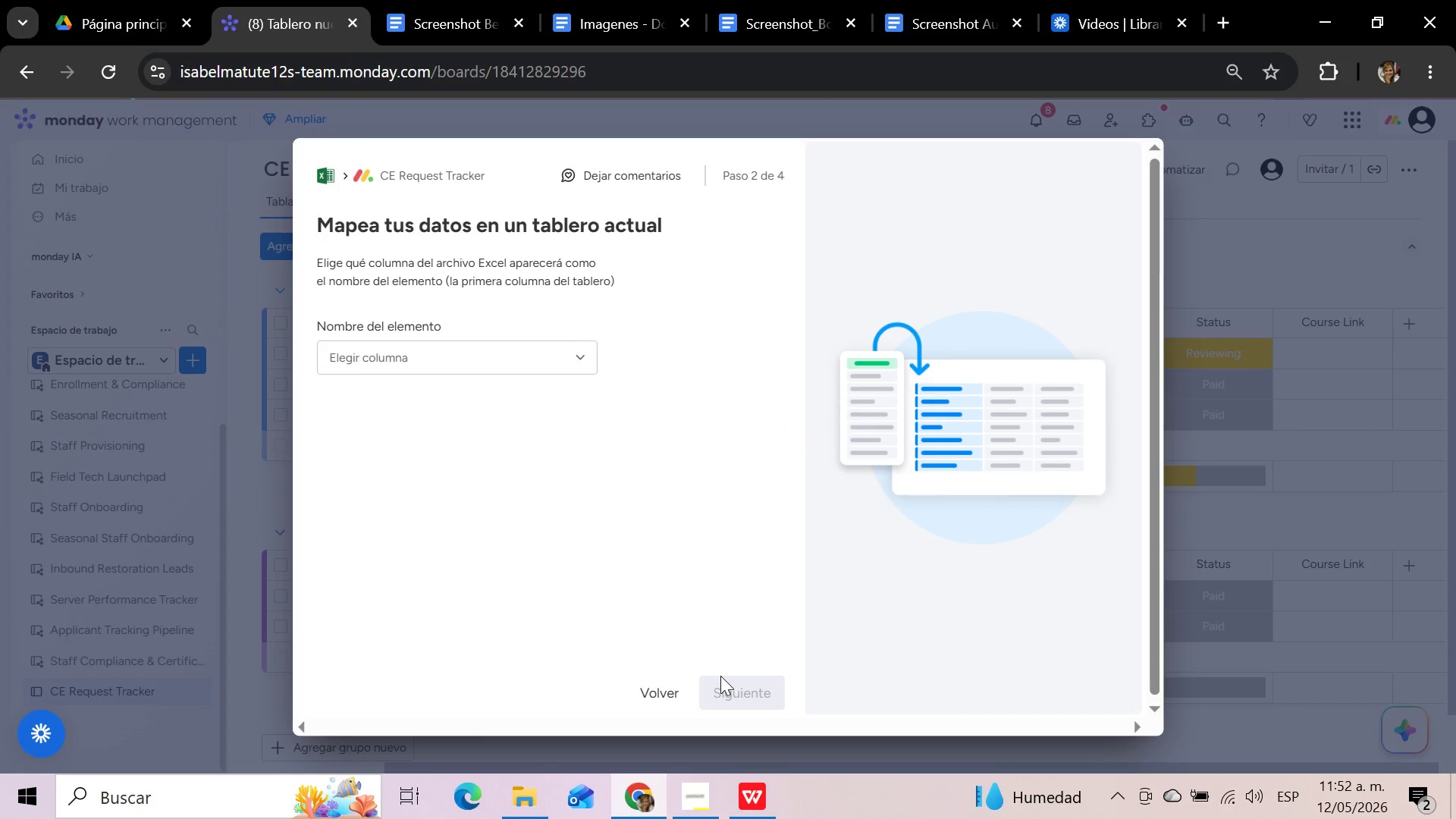 
wait(6.16)
 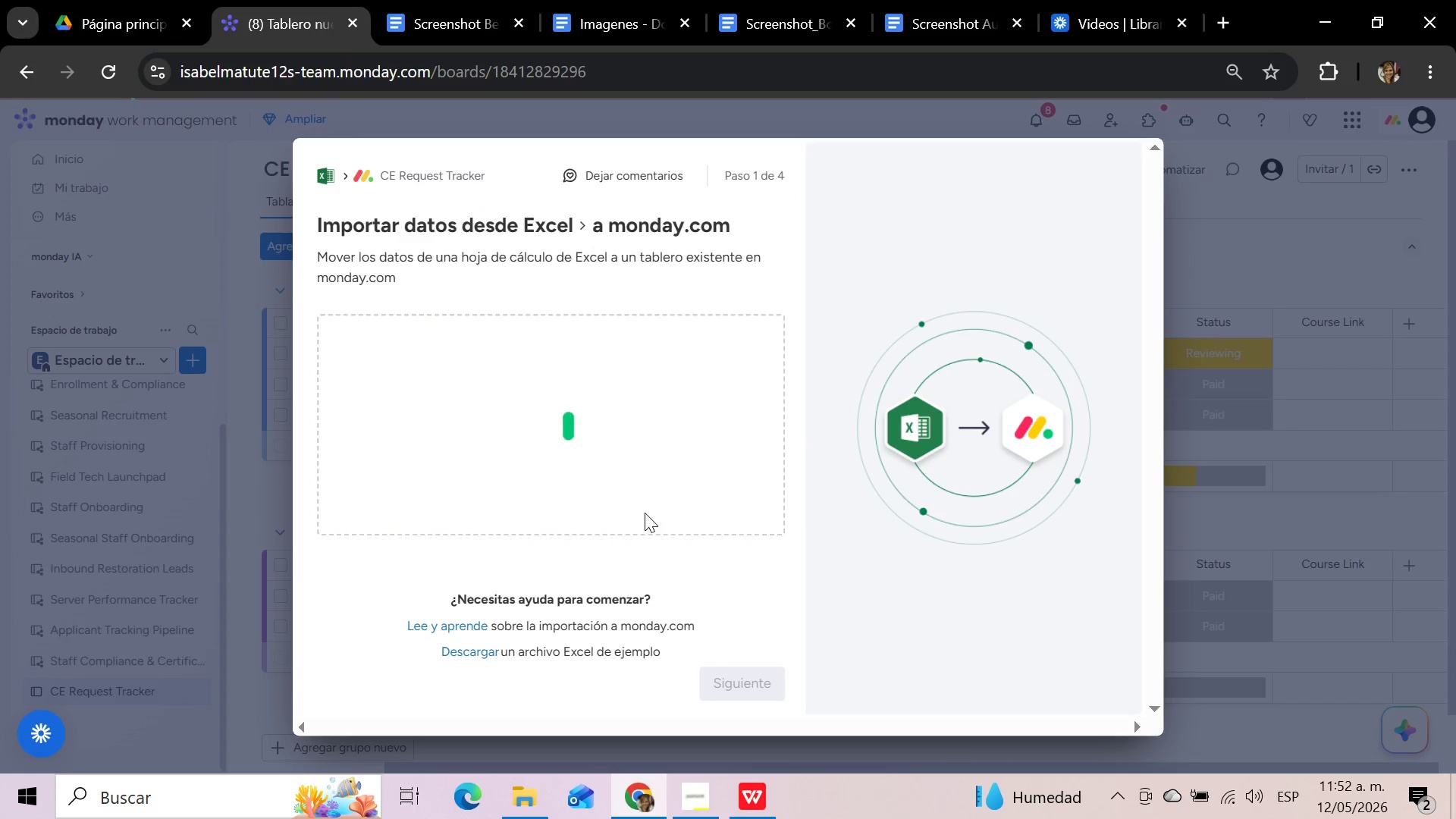 
mouse_move([561, 377])
 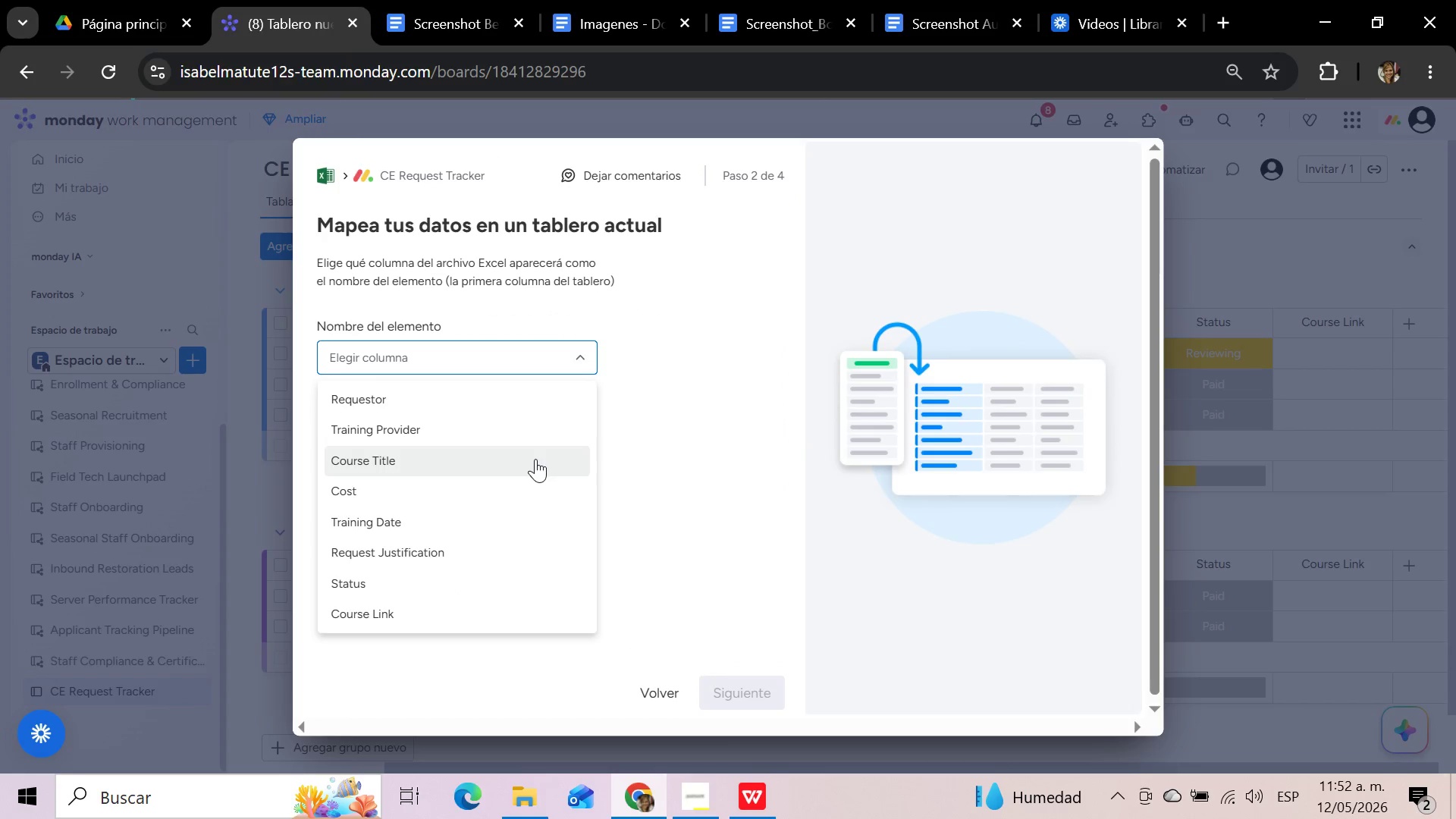 
left_click([535, 459])
 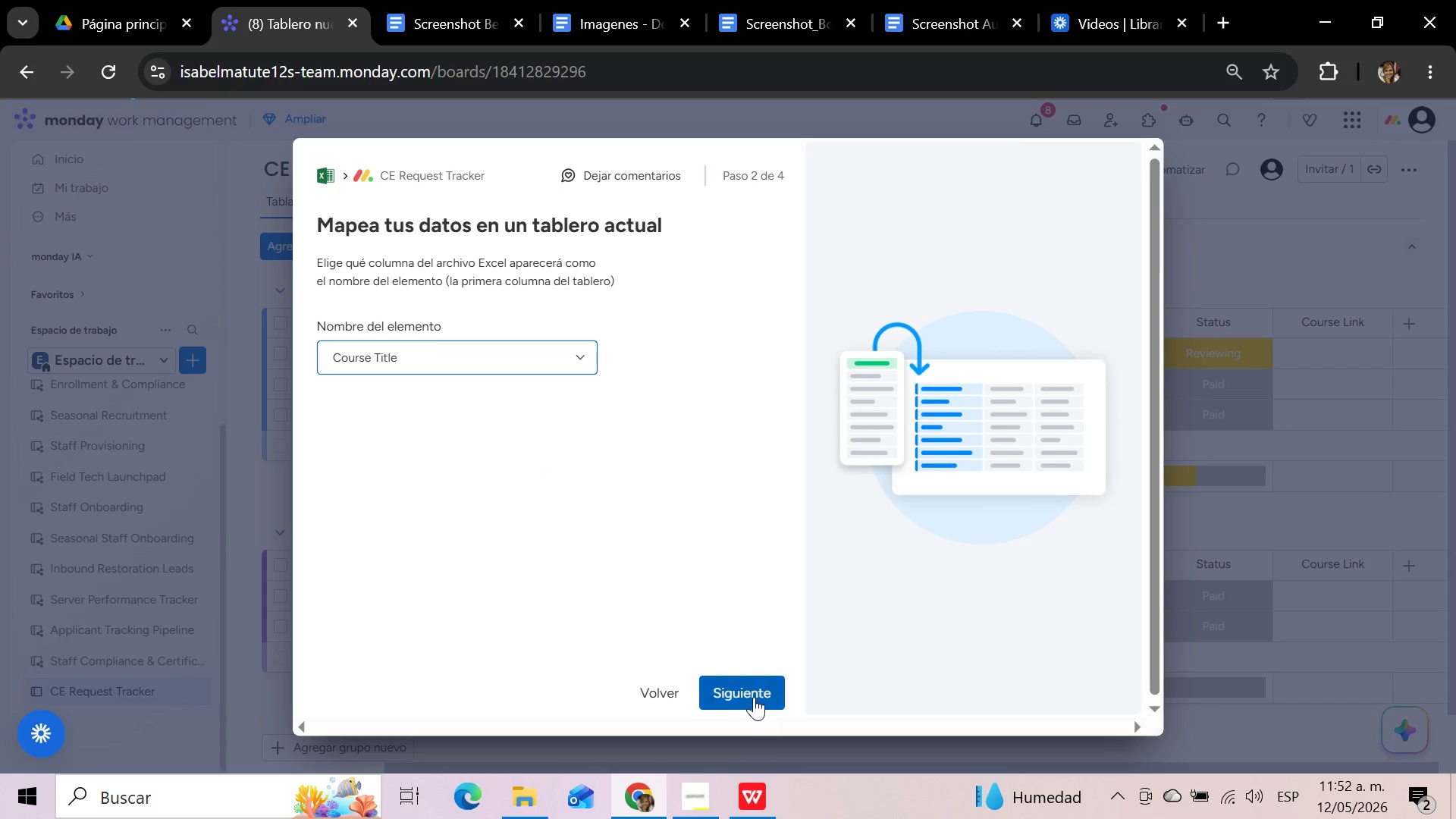 
left_click([754, 690])
 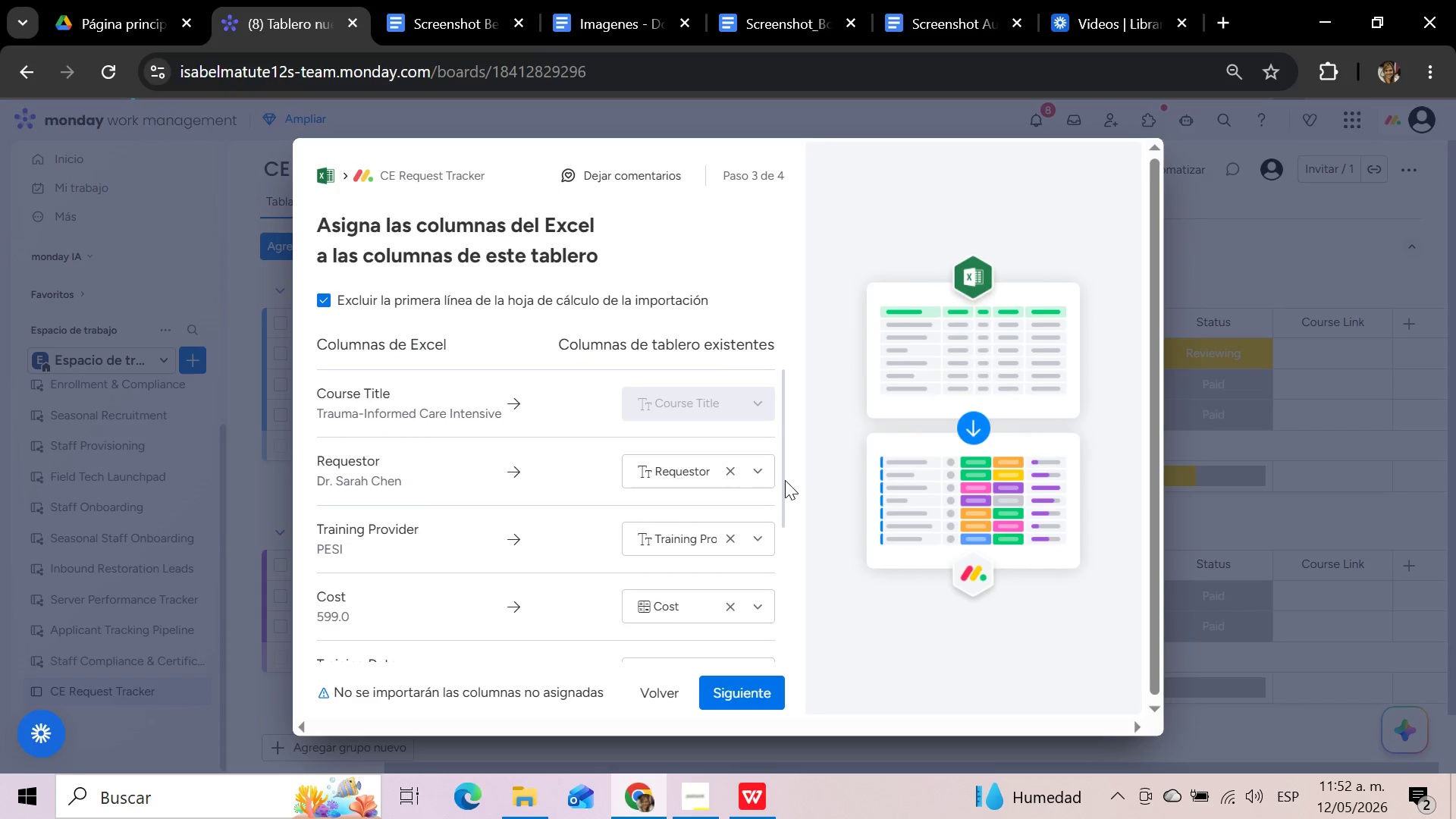 
wait(5.44)
 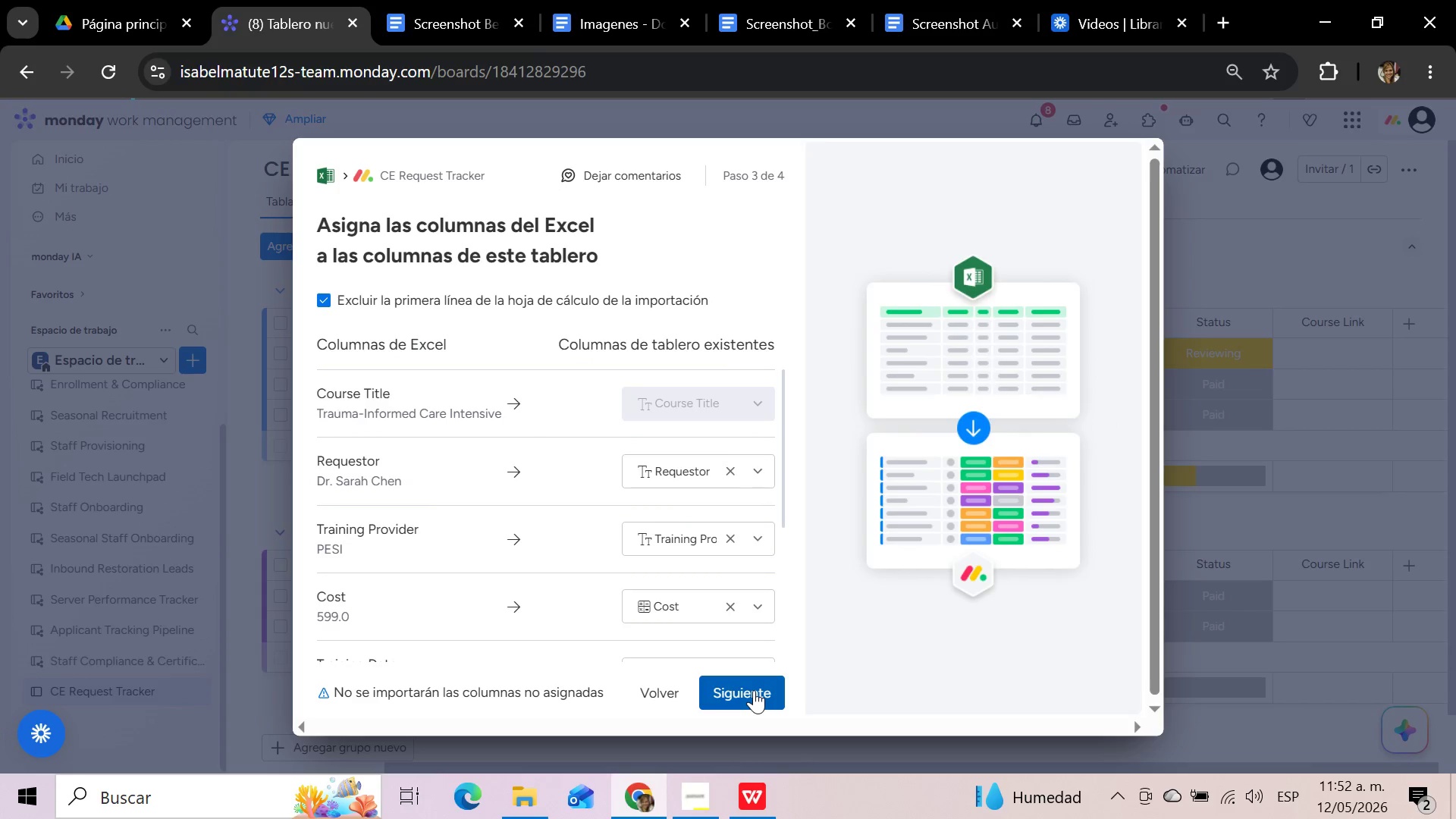 
scroll: coordinate [785, 480], scroll_direction: down, amount: 4.0
 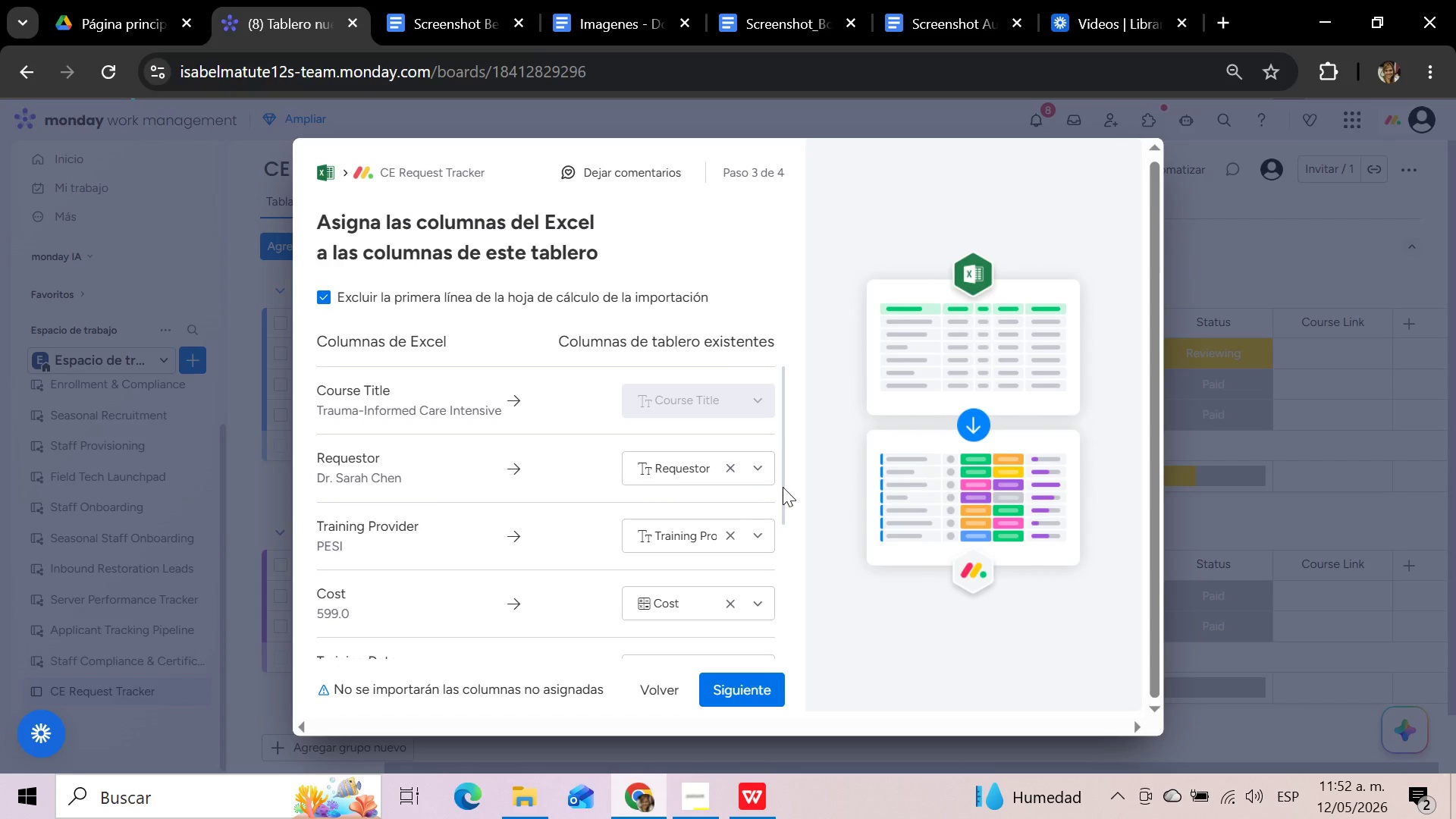 
left_click_drag(start_coordinate=[783, 487], to_coordinate=[786, 611])
 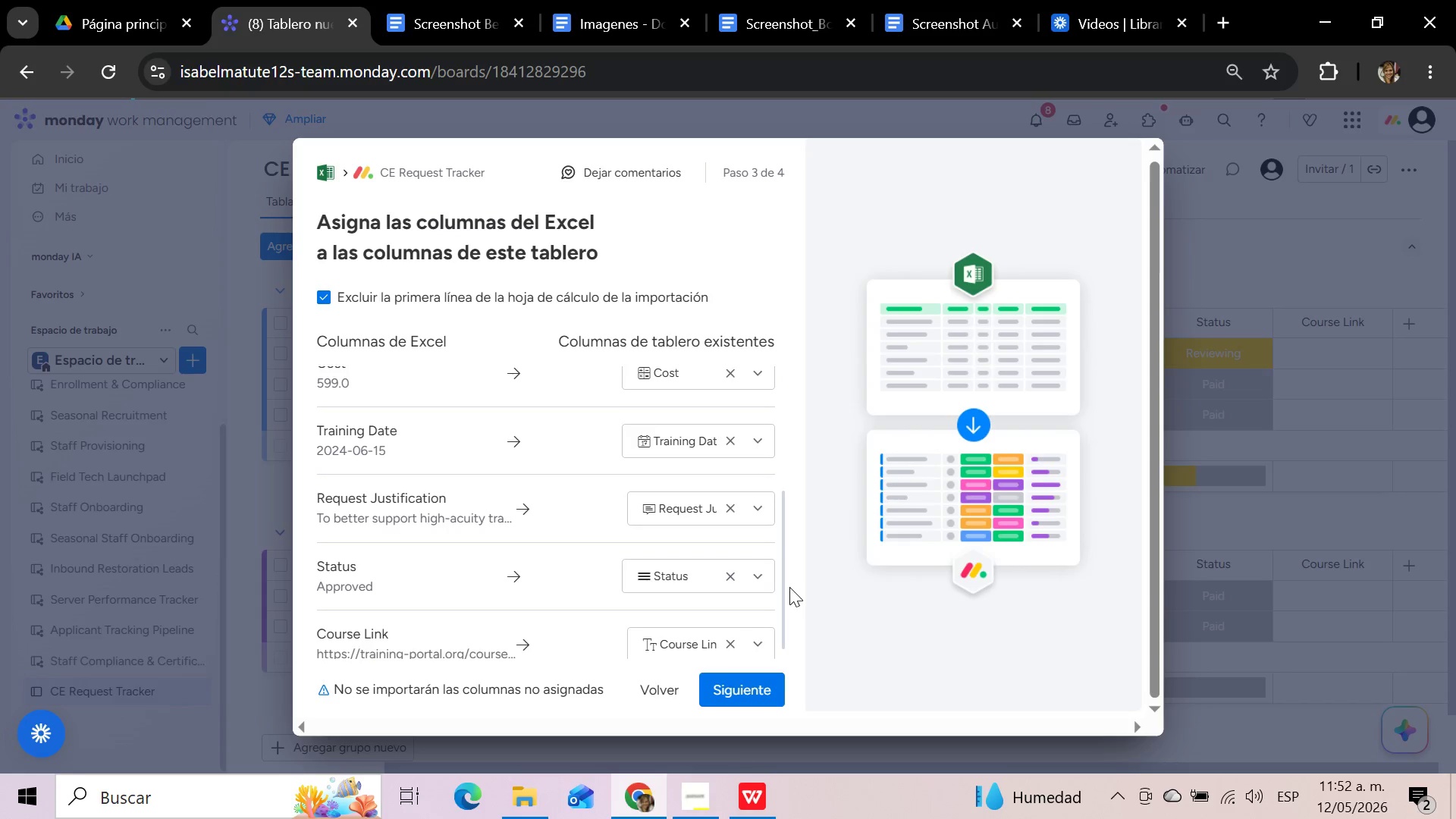 
scroll: coordinate [780, 509], scroll_direction: up, amount: 4.0
 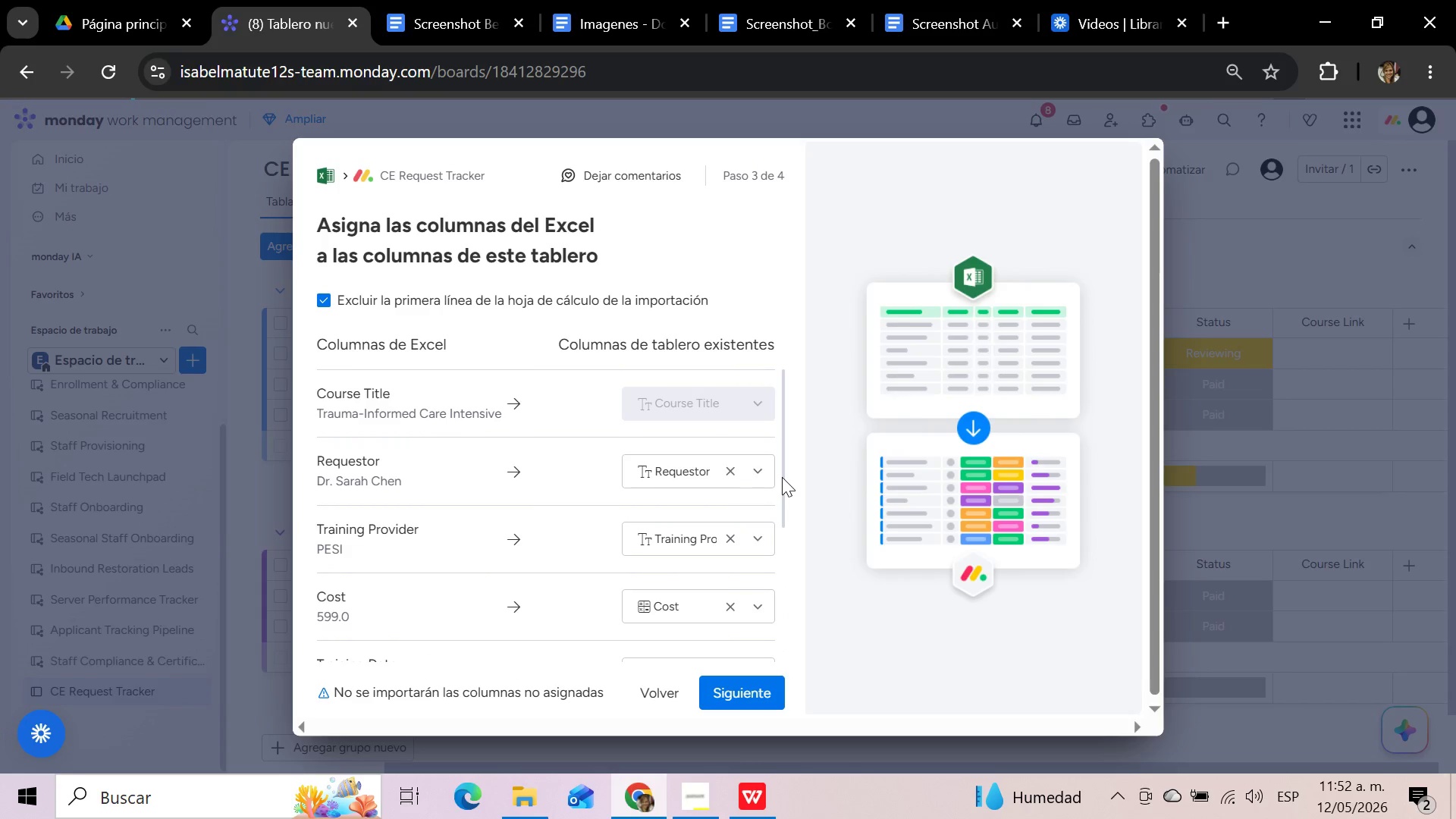 
scroll: coordinate [779, 485], scroll_direction: down, amount: 8.0
 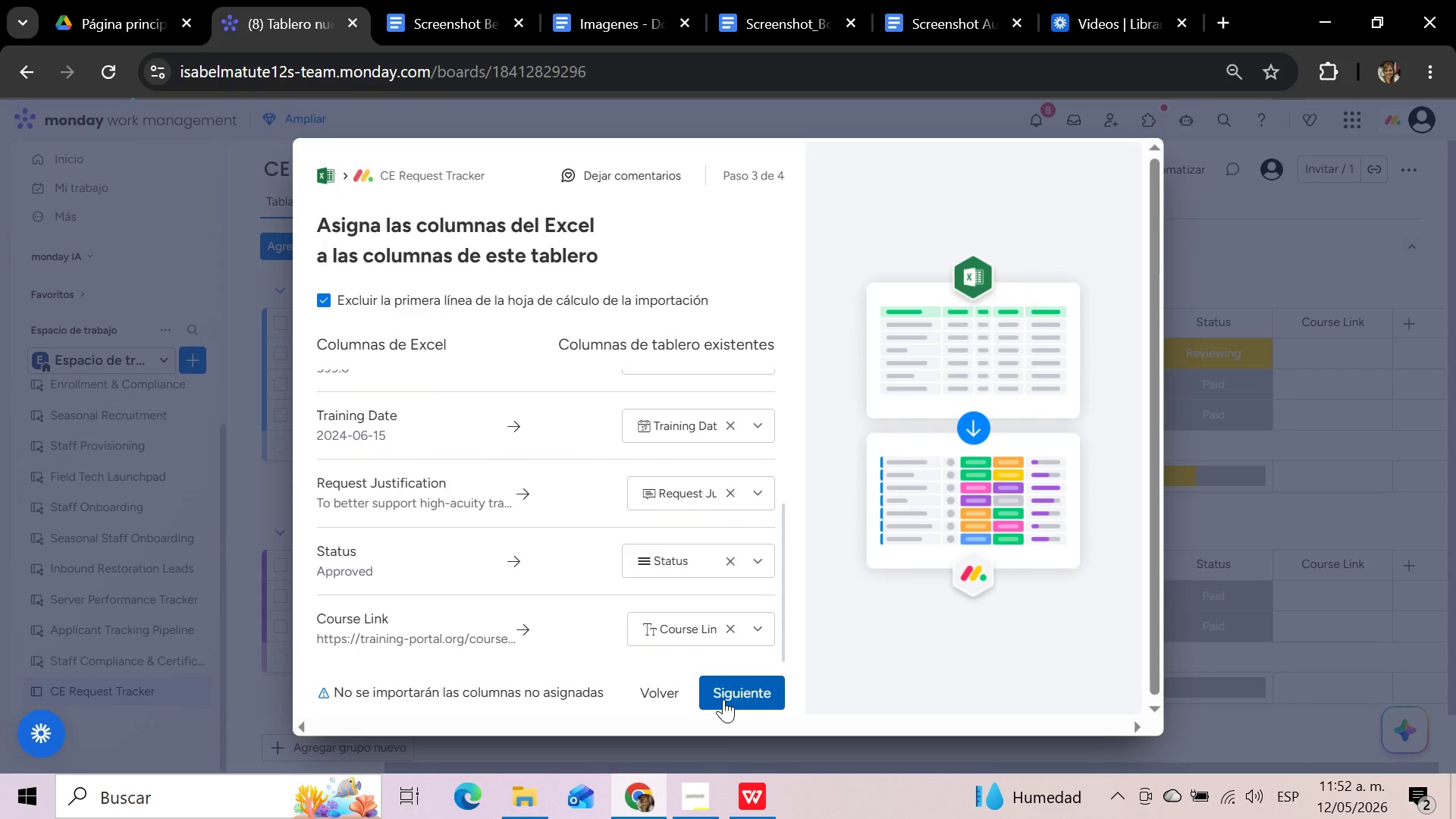 
left_click([723, 699])
 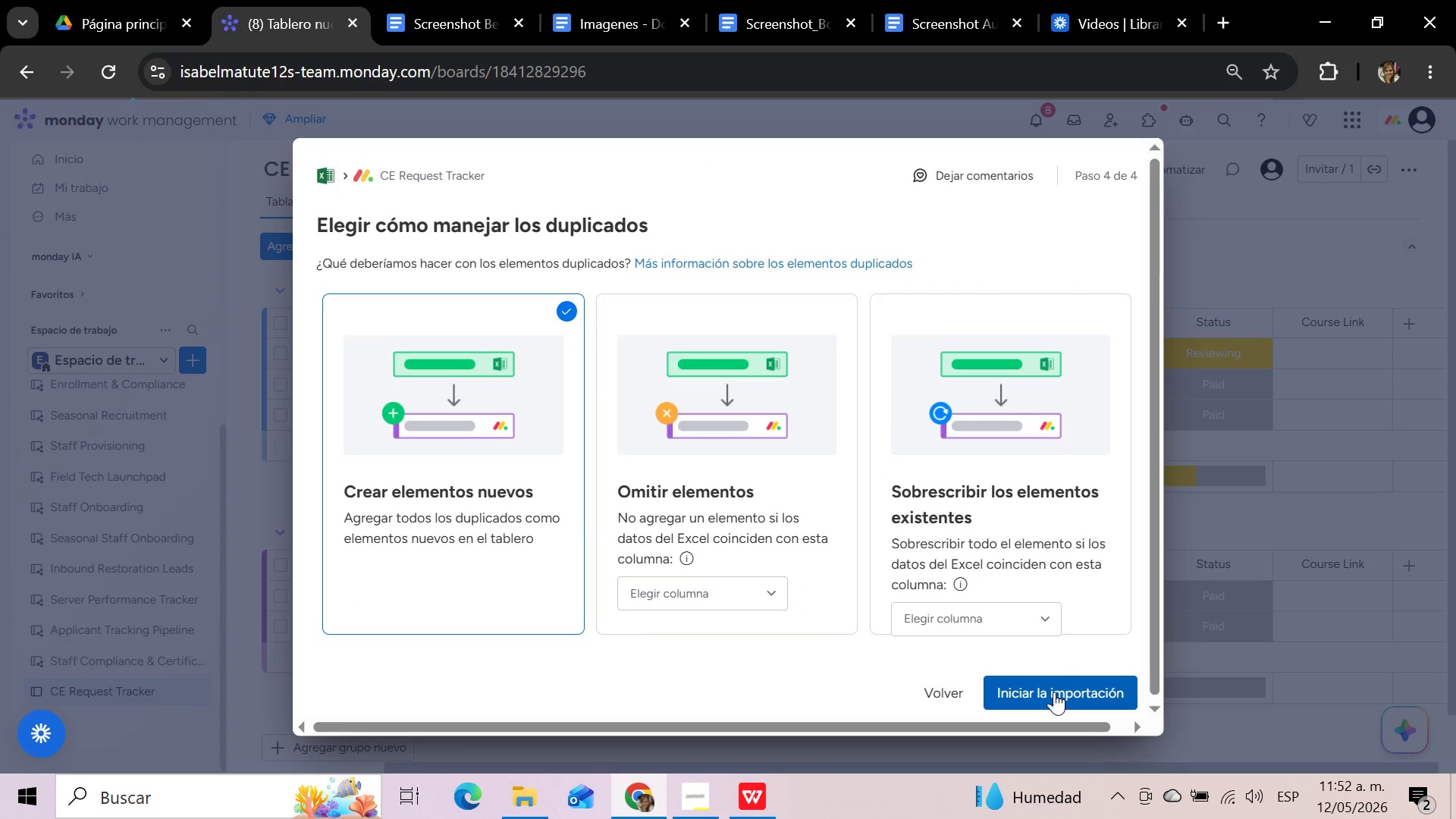 
left_click([1054, 692])
 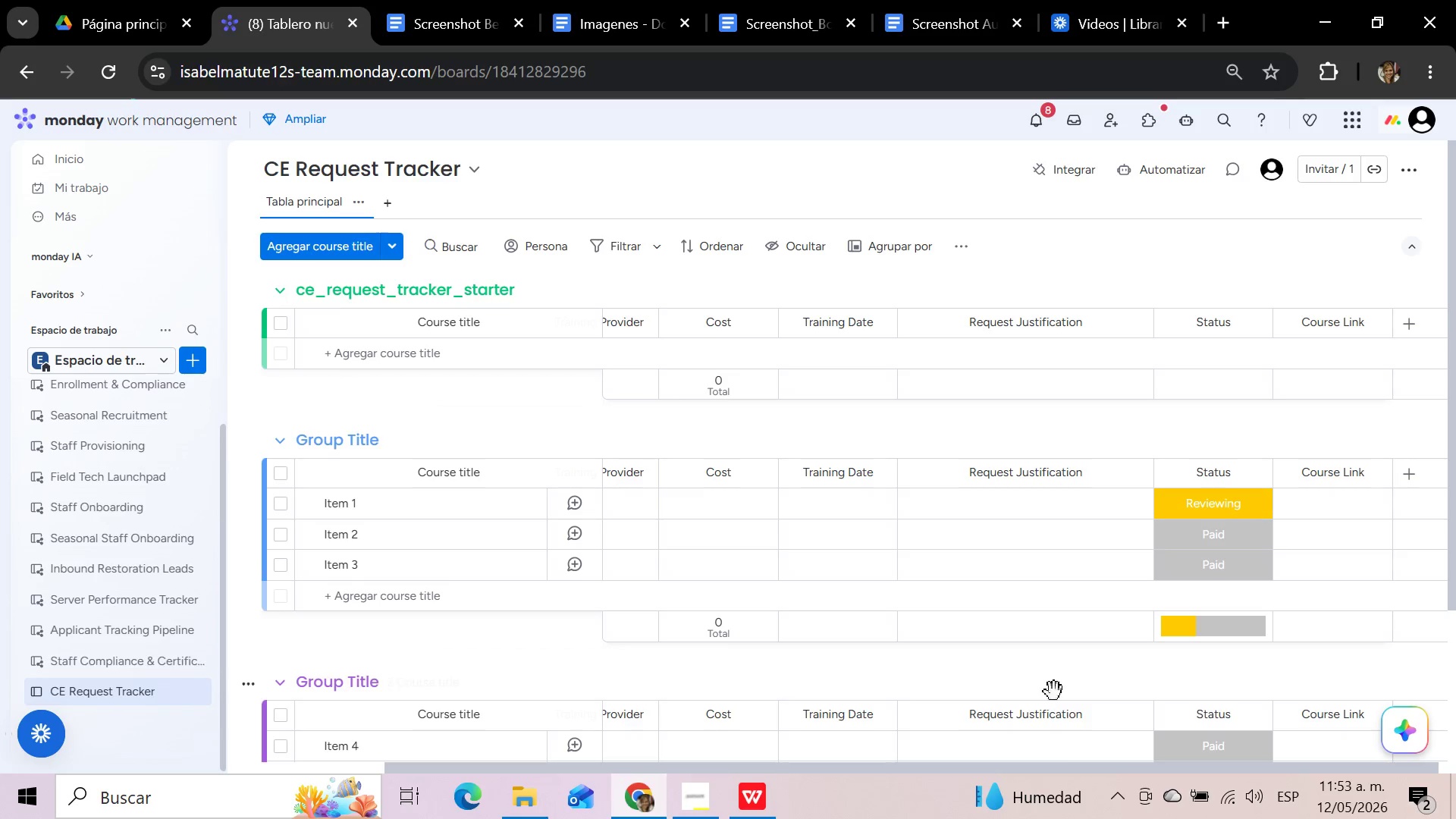 
wait(10.84)
 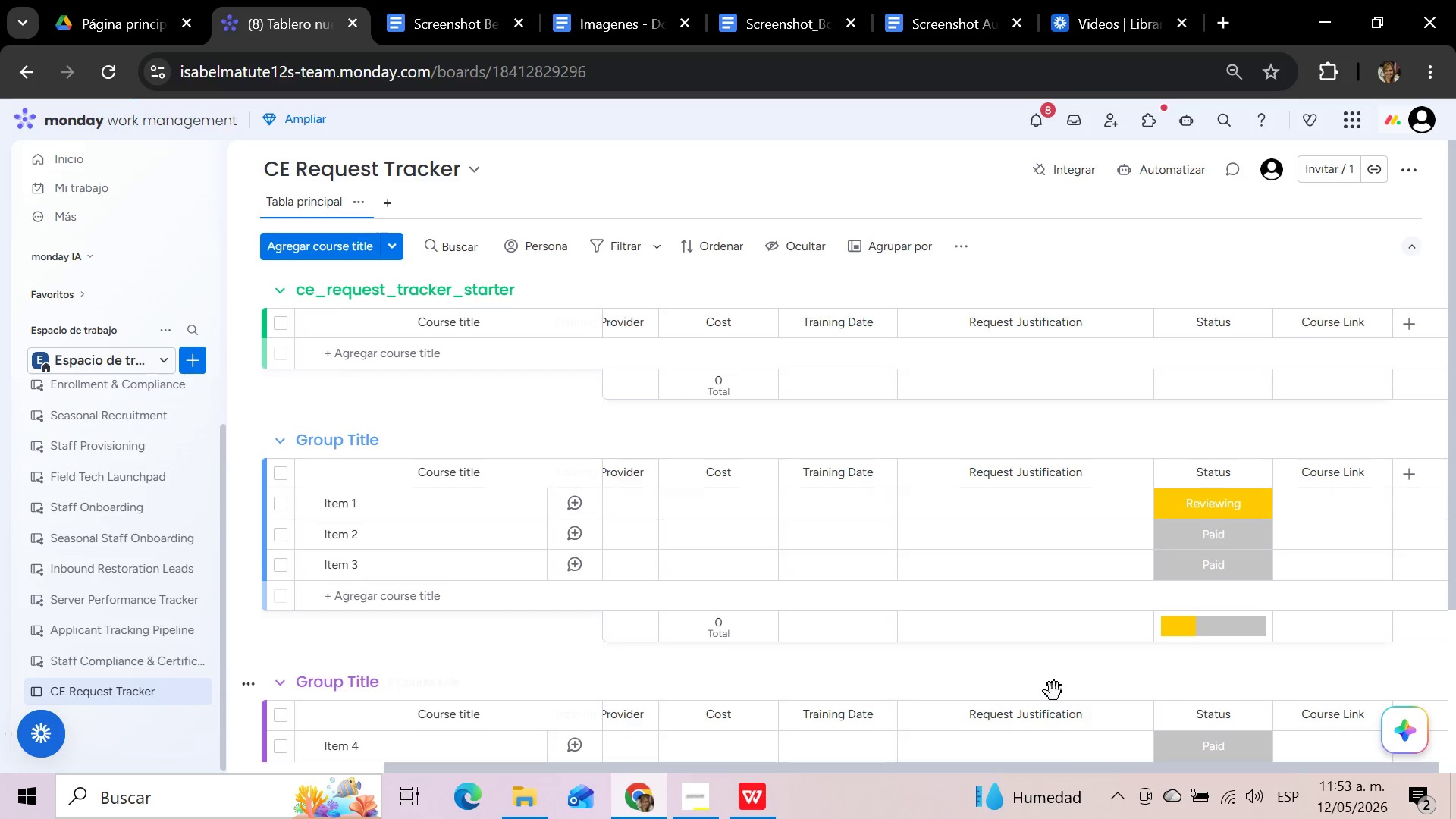 
left_click_drag(start_coordinate=[811, 768], to_coordinate=[393, 771])
 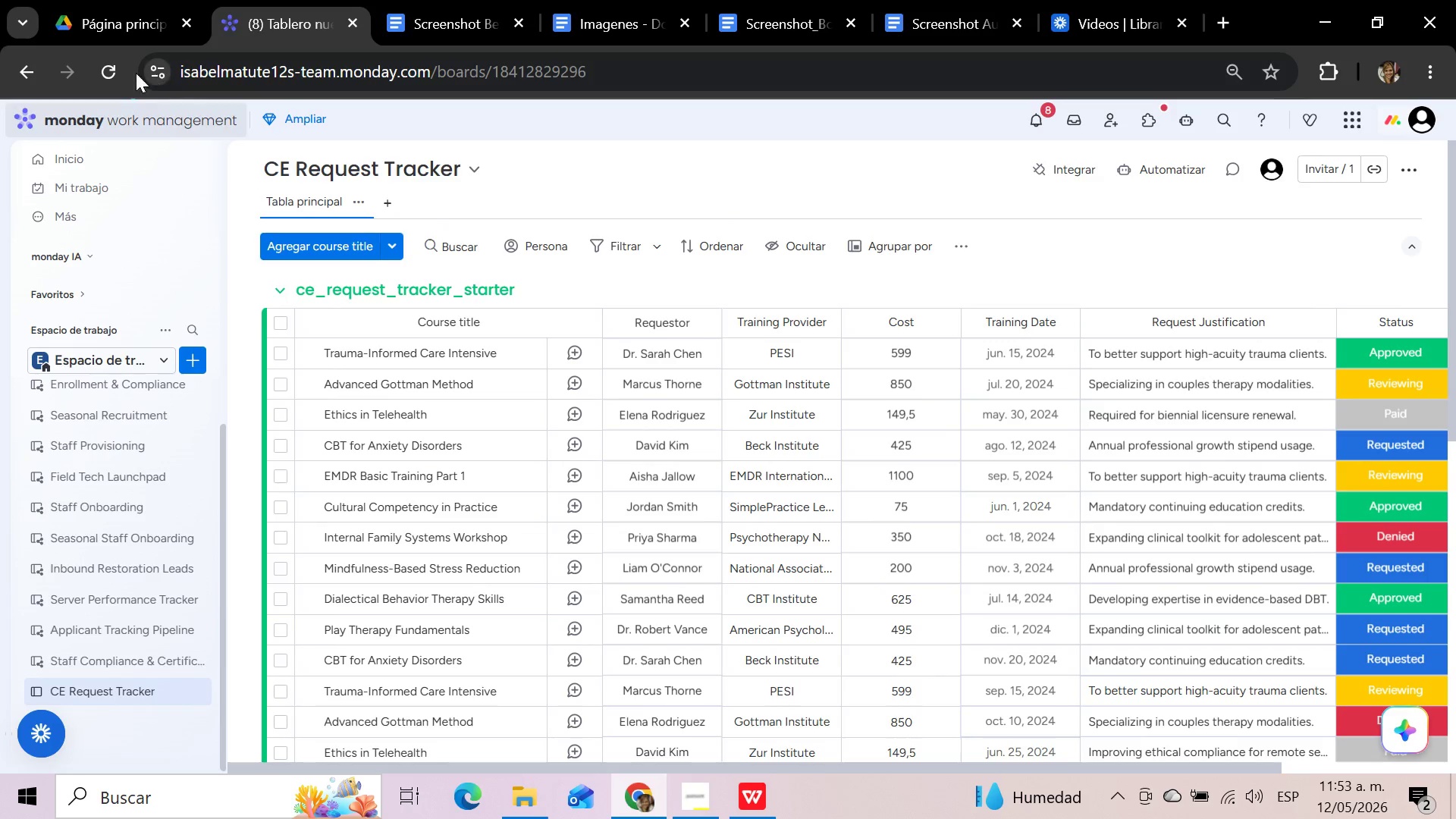 
left_click([109, 71])
 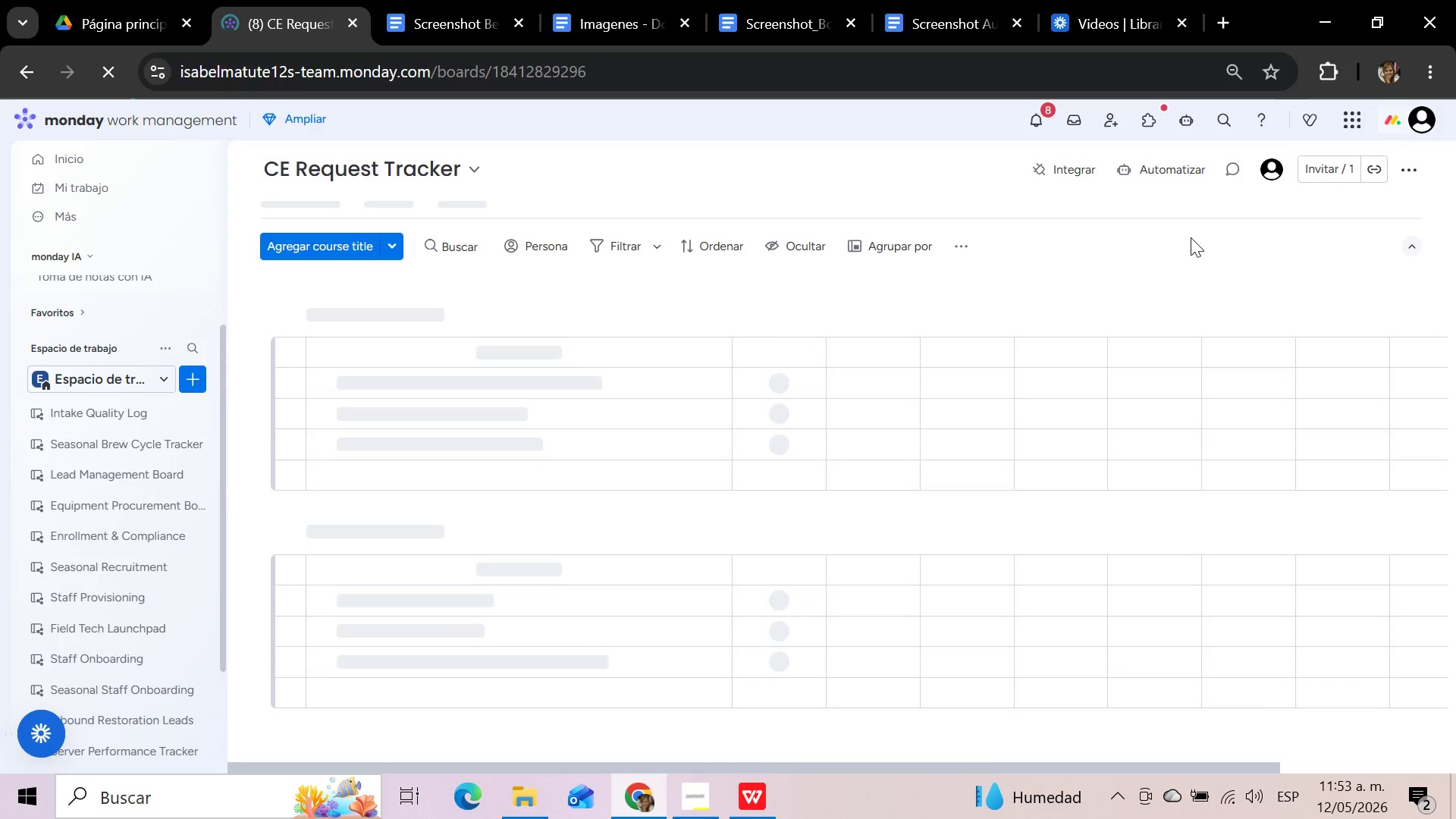 
wait(21.89)
 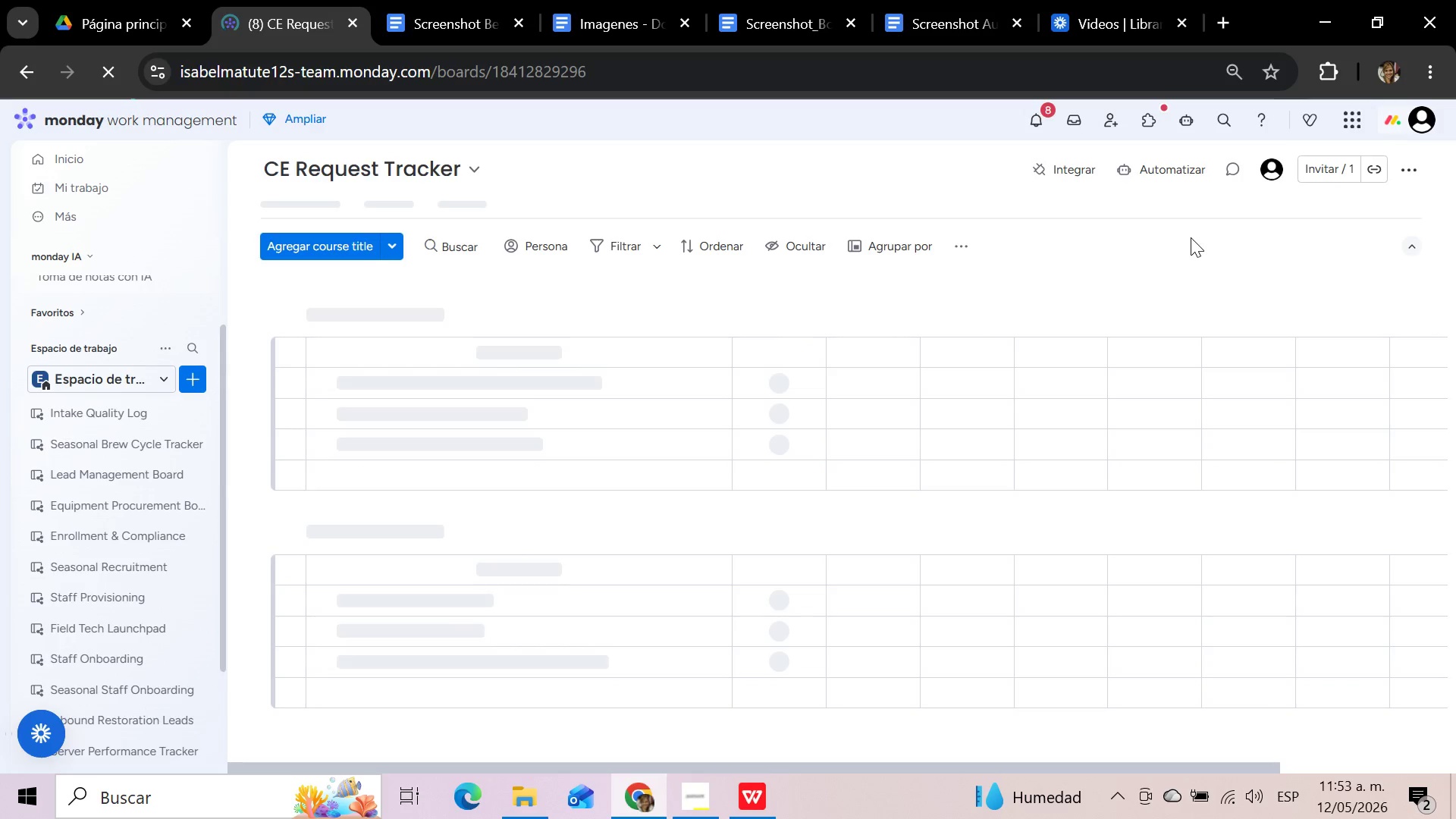 
left_click([510, 291])
 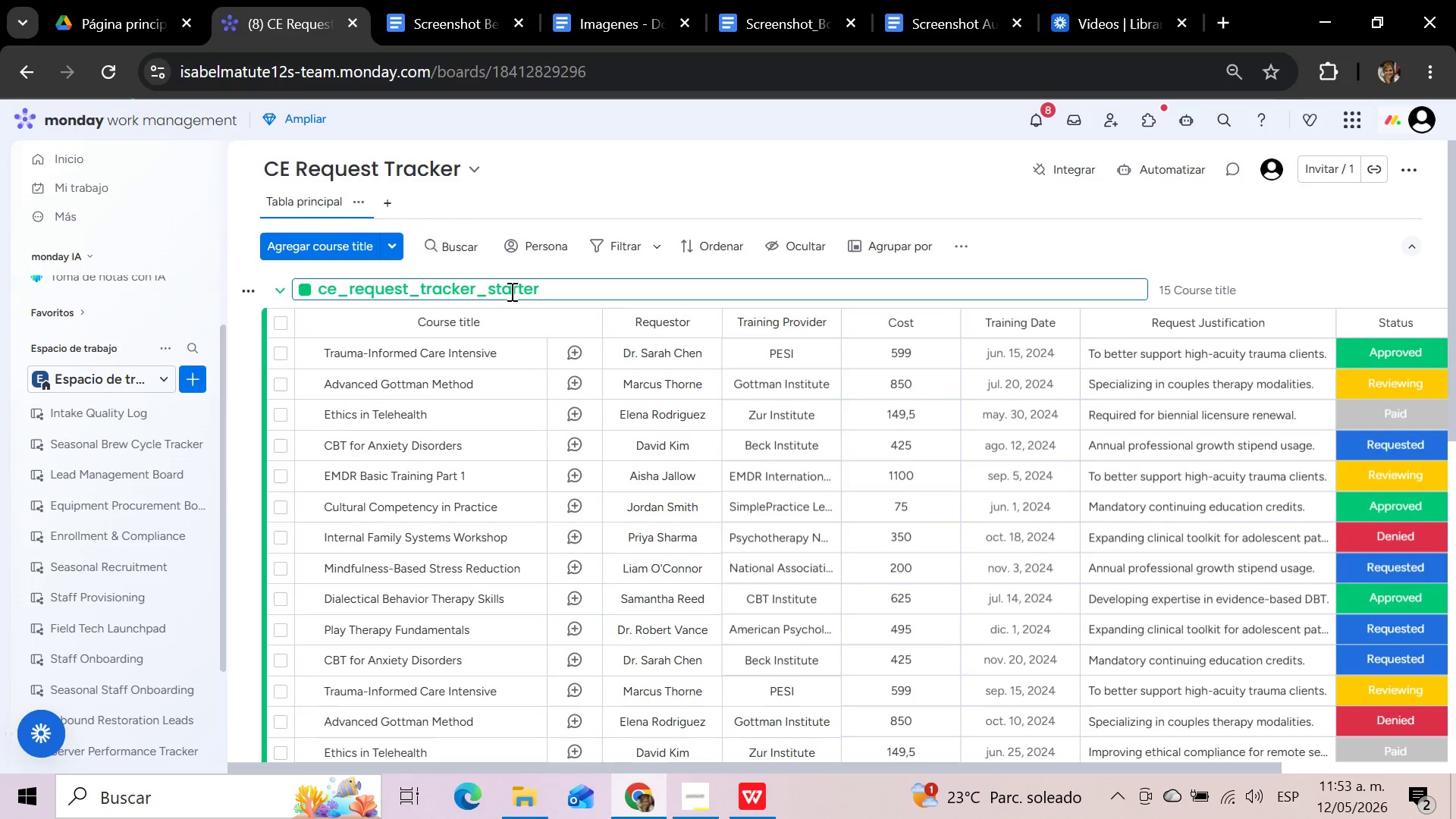 
hold_key(key=Backspace, duration=1.51)
 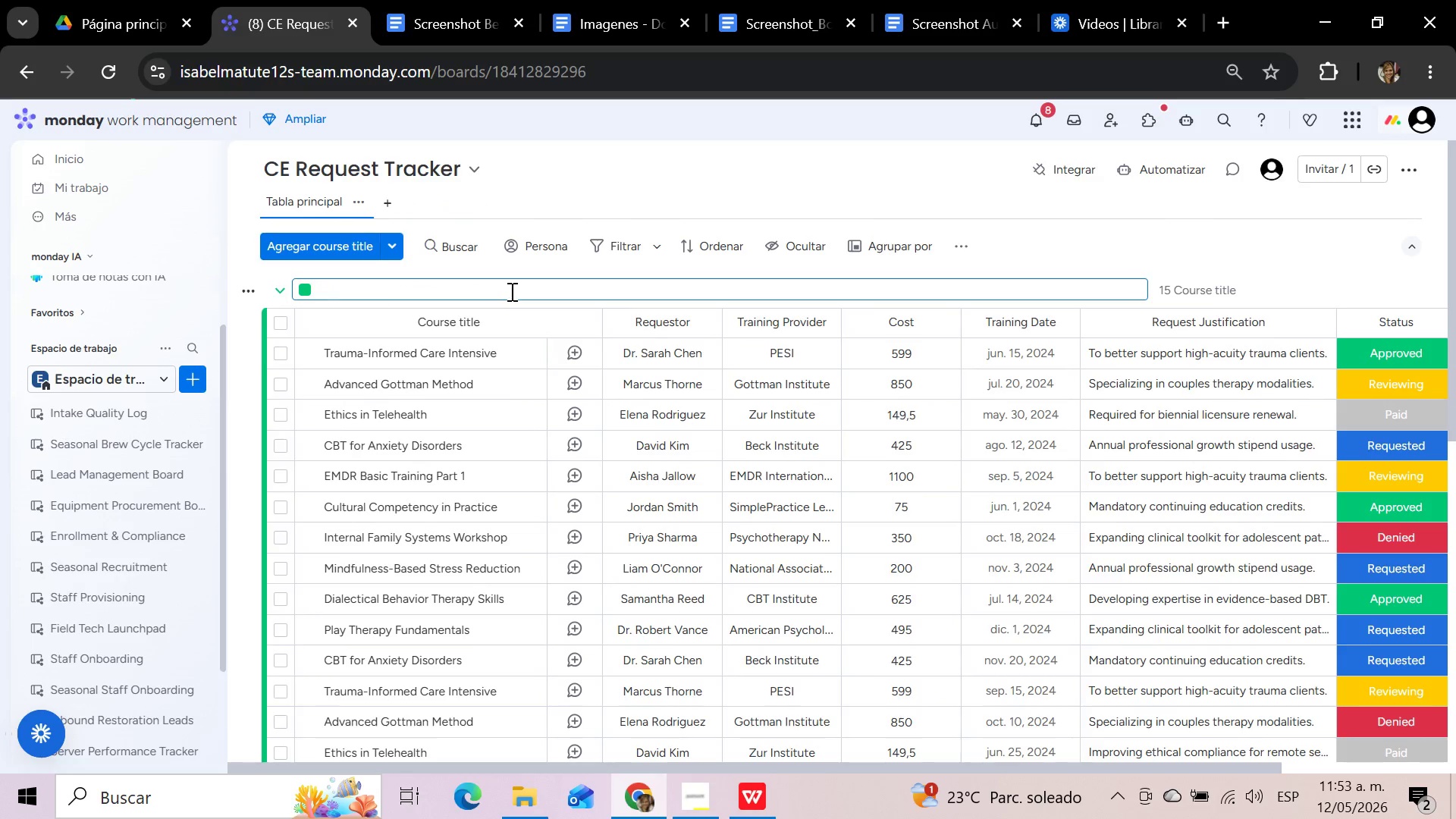 
key(Backspace)
key(Backspace)
key(Backspace)
key(Backspace)
key(Backspace)
key(Backspace)
type(Active CE Requests)
 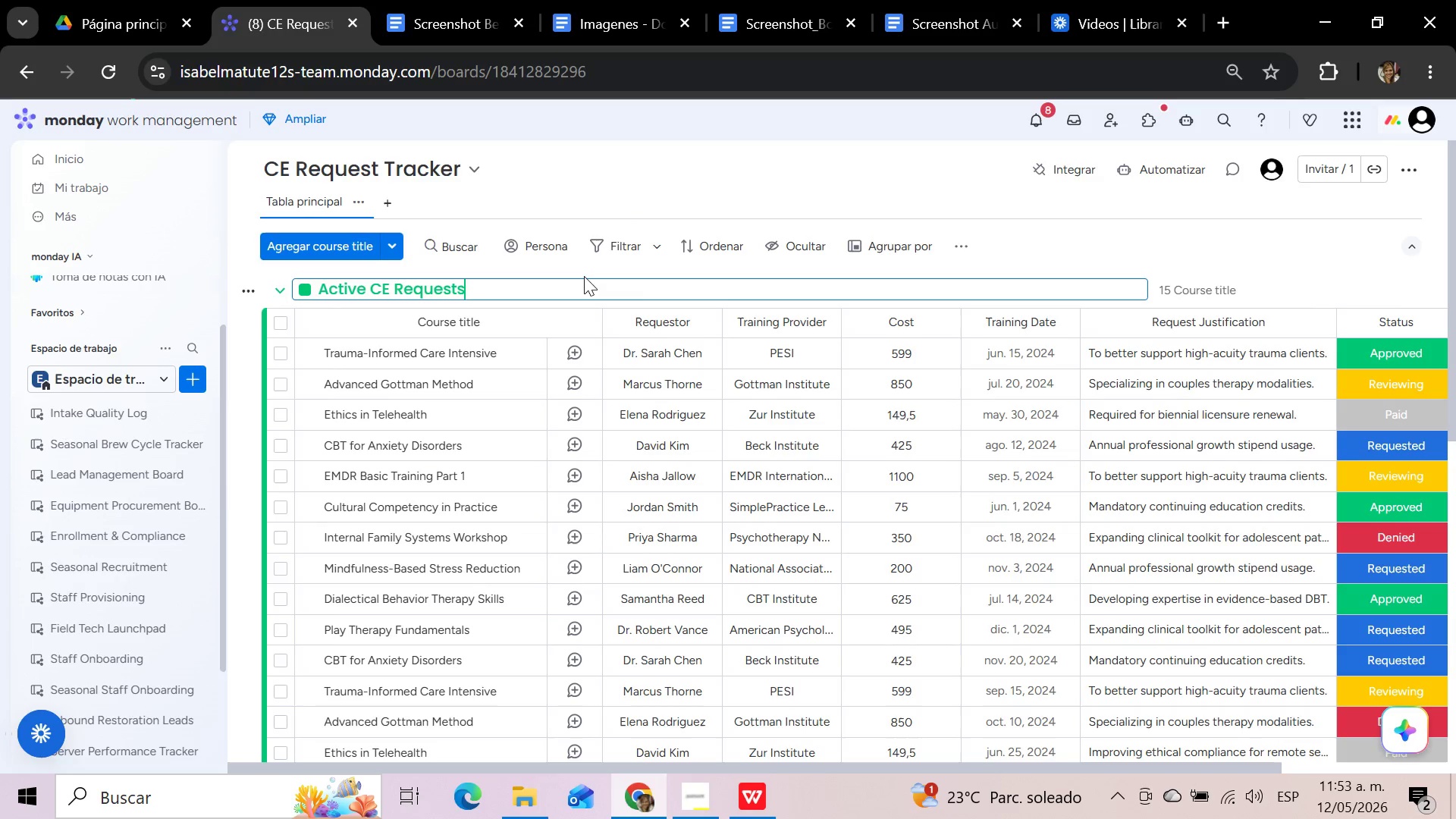 
wait(6.27)
 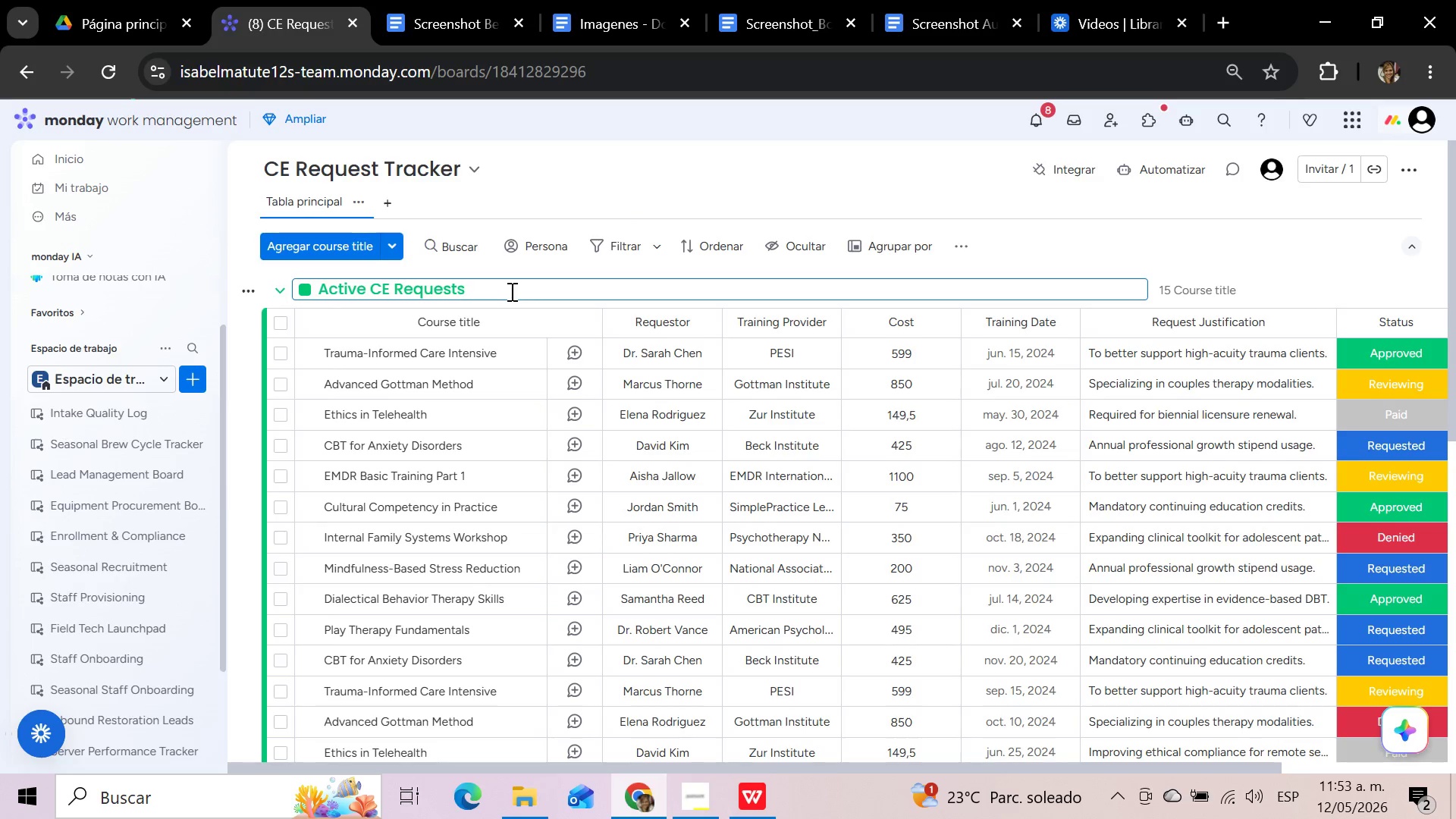 
left_click([1277, 257])
 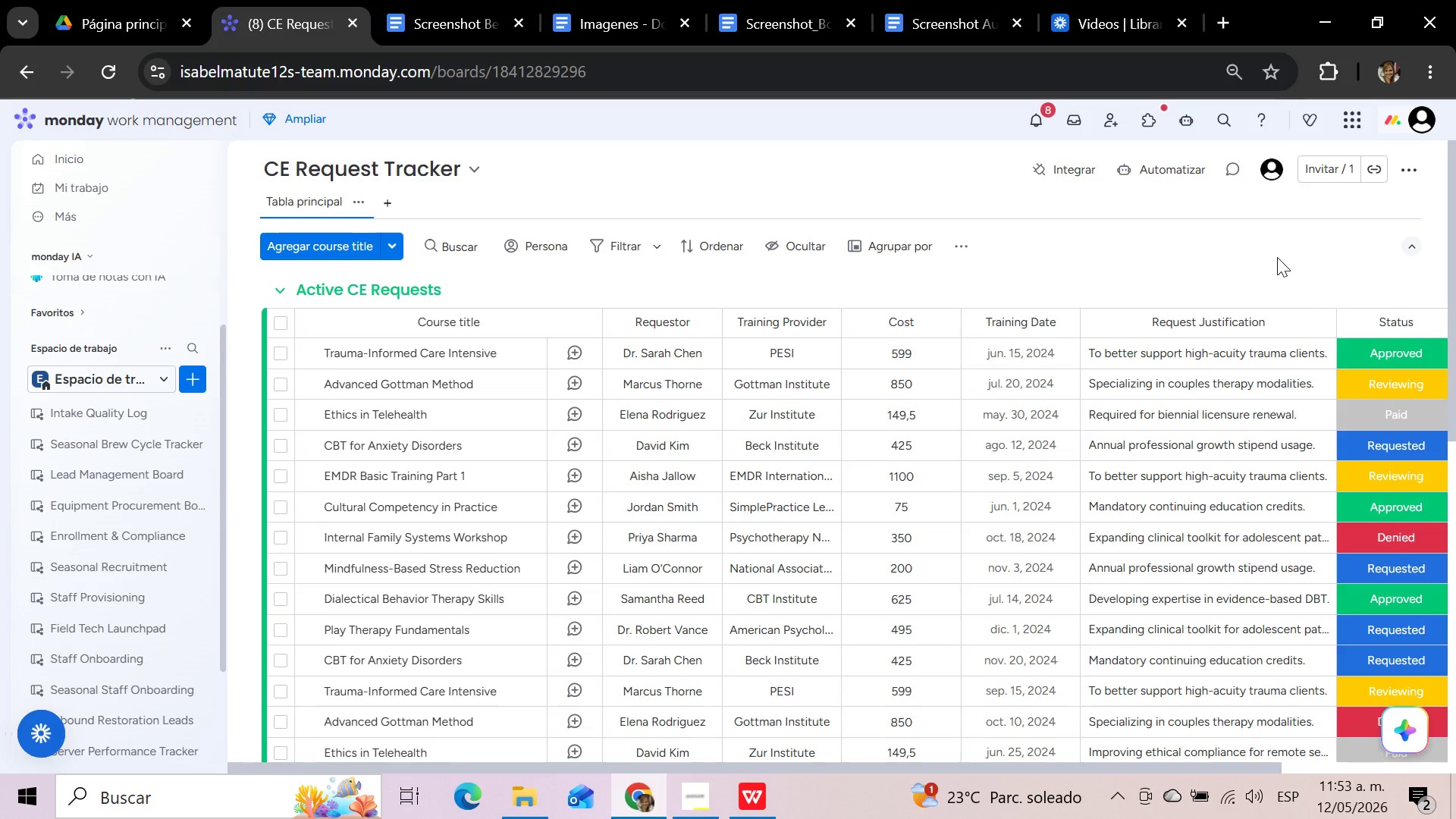 
scroll: coordinate [1277, 258], scroll_direction: down, amount: 4.0
 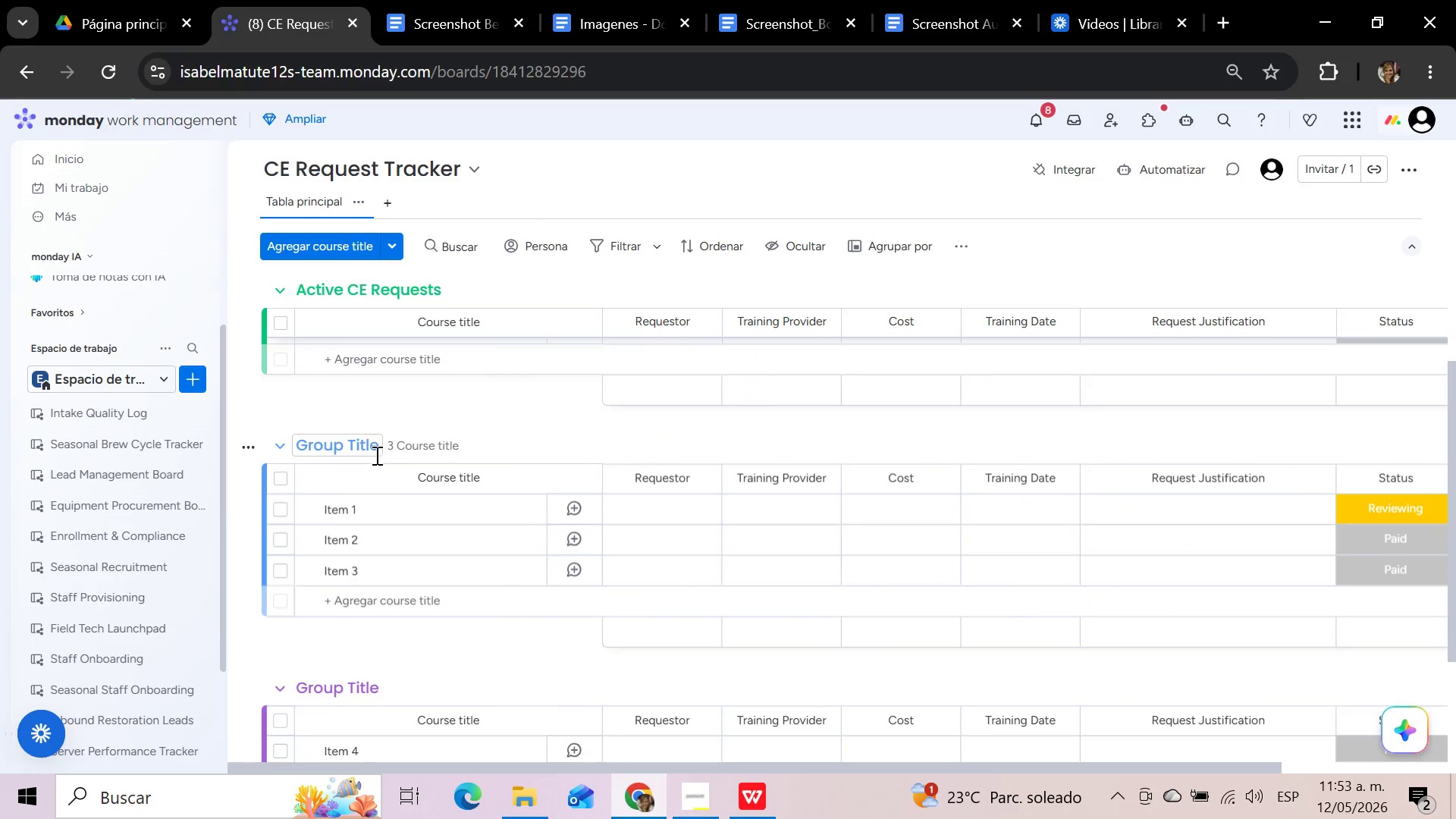 
left_click([375, 449])
 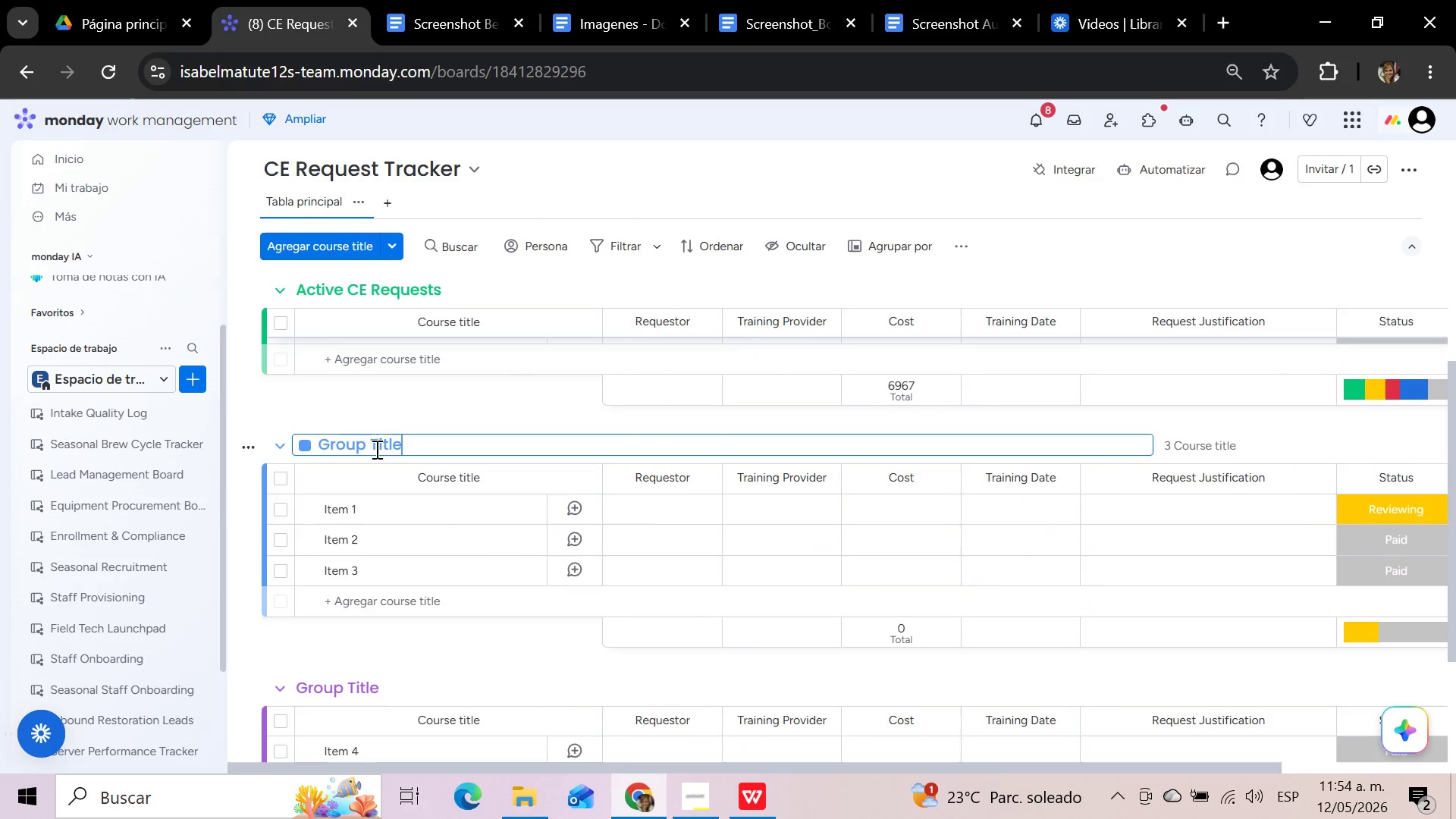 
hold_key(key=Backspace, duration=1.14)
 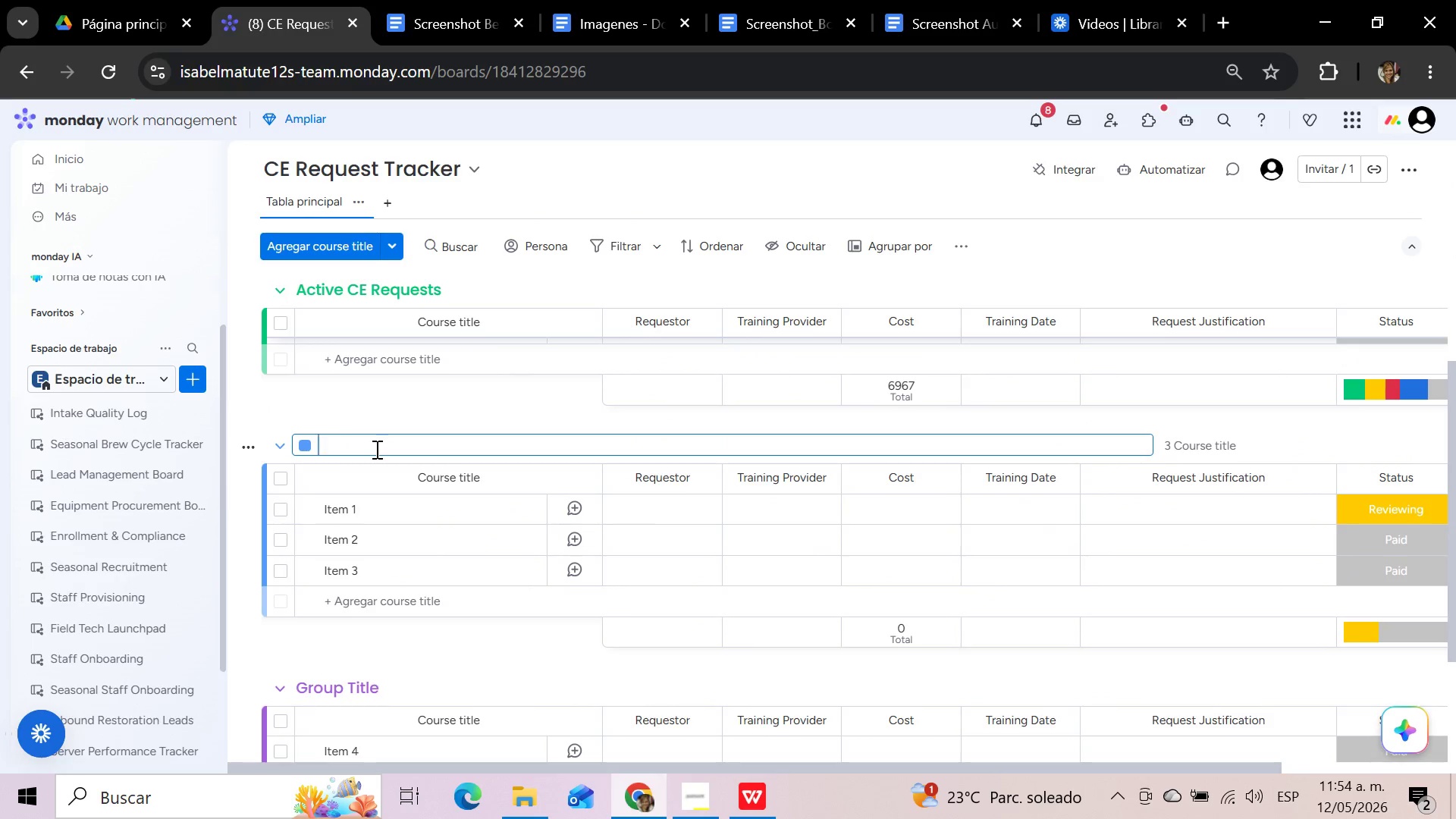 
type(Closed&)
 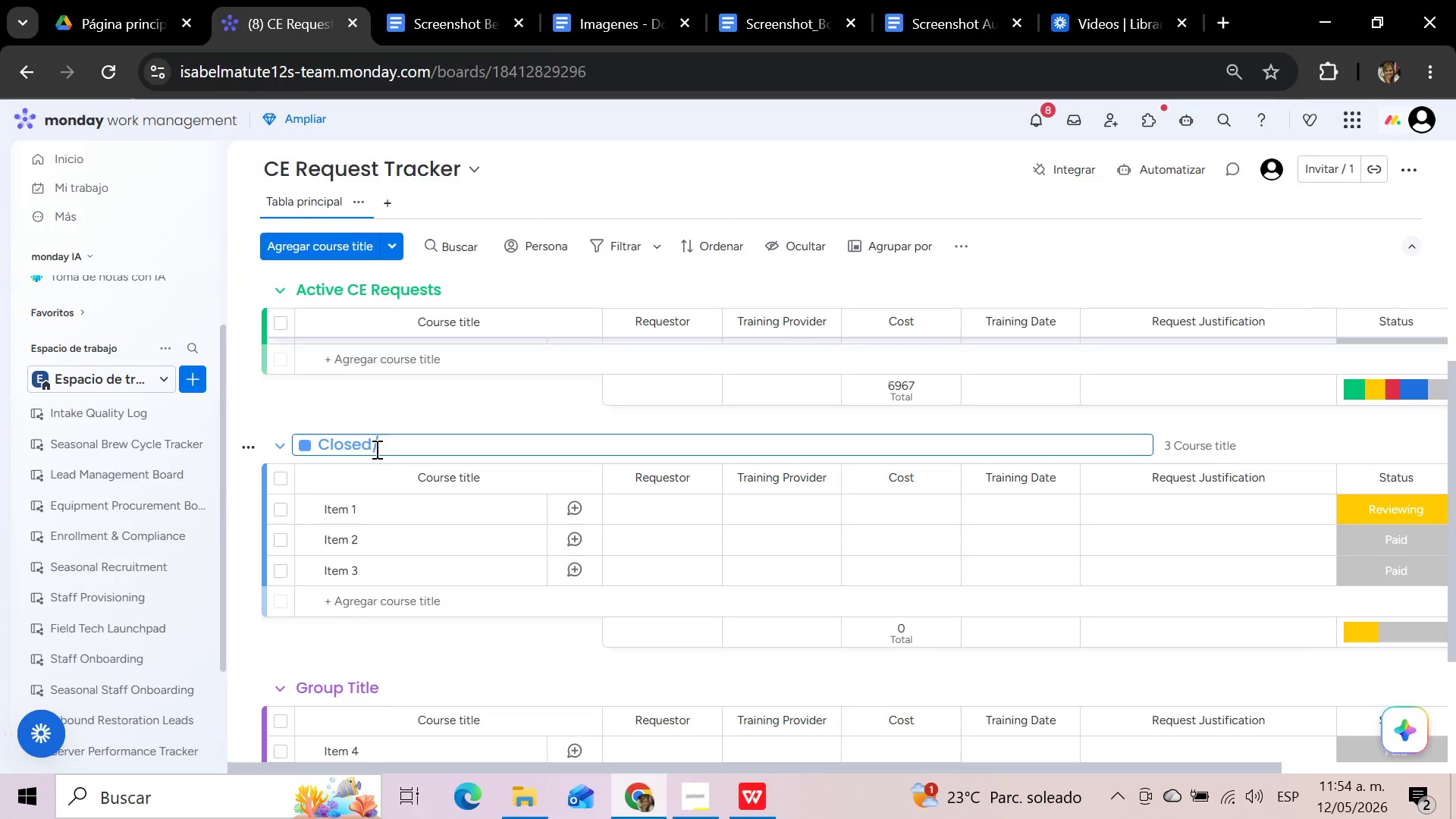 
type(Archived)
 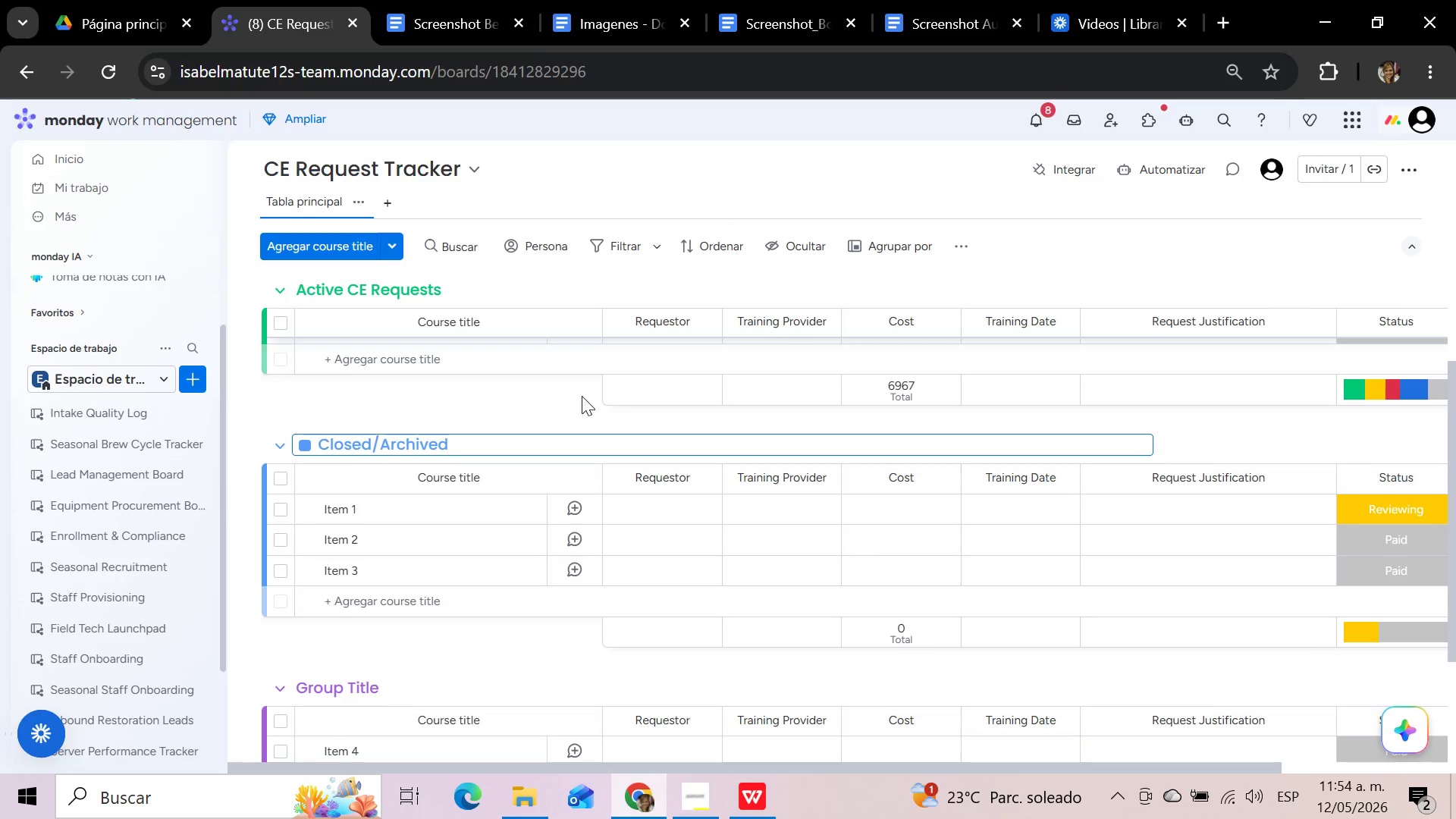 
left_click([560, 412])
 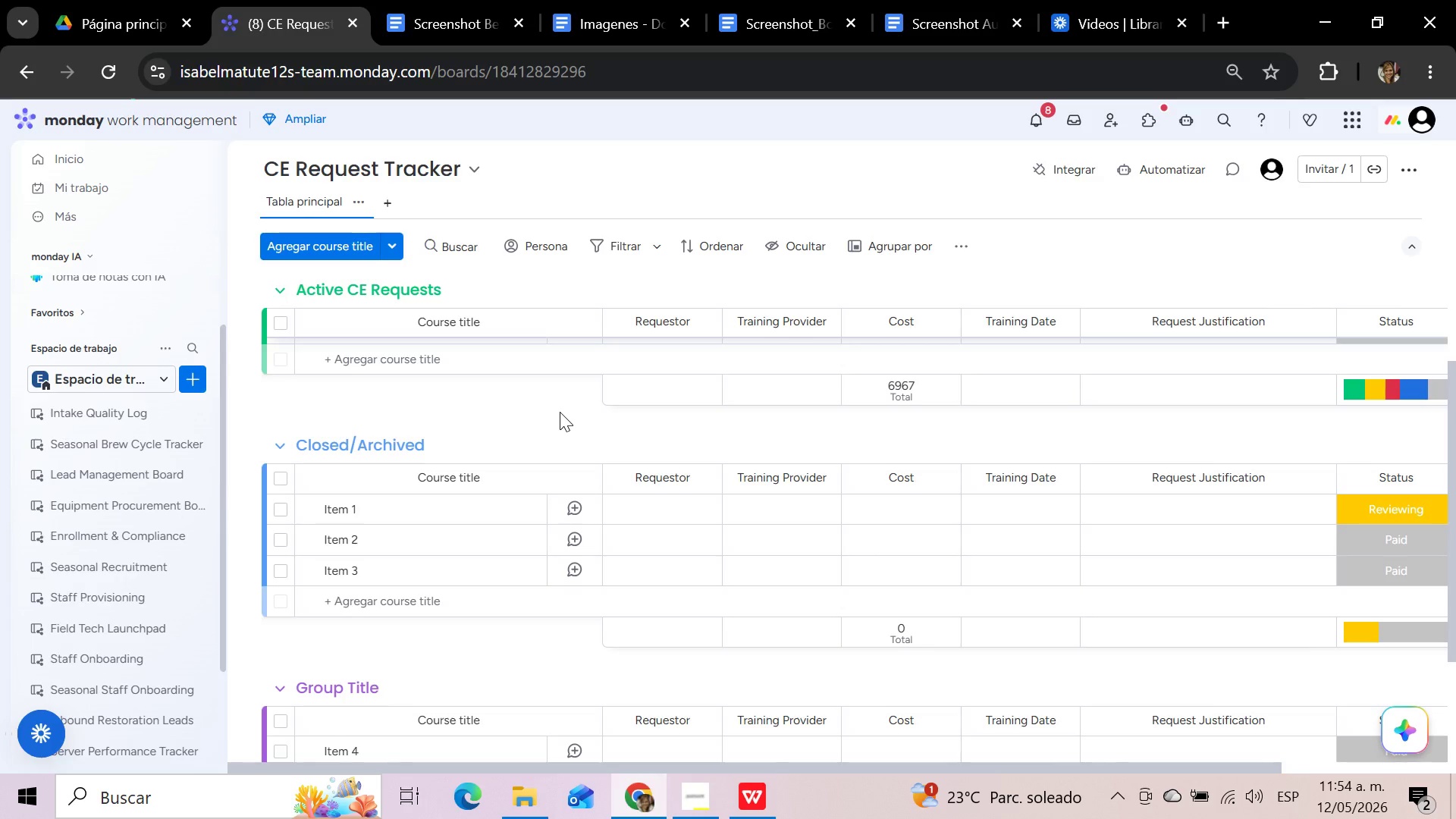 
scroll: coordinate [560, 412], scroll_direction: up, amount: 3.0
 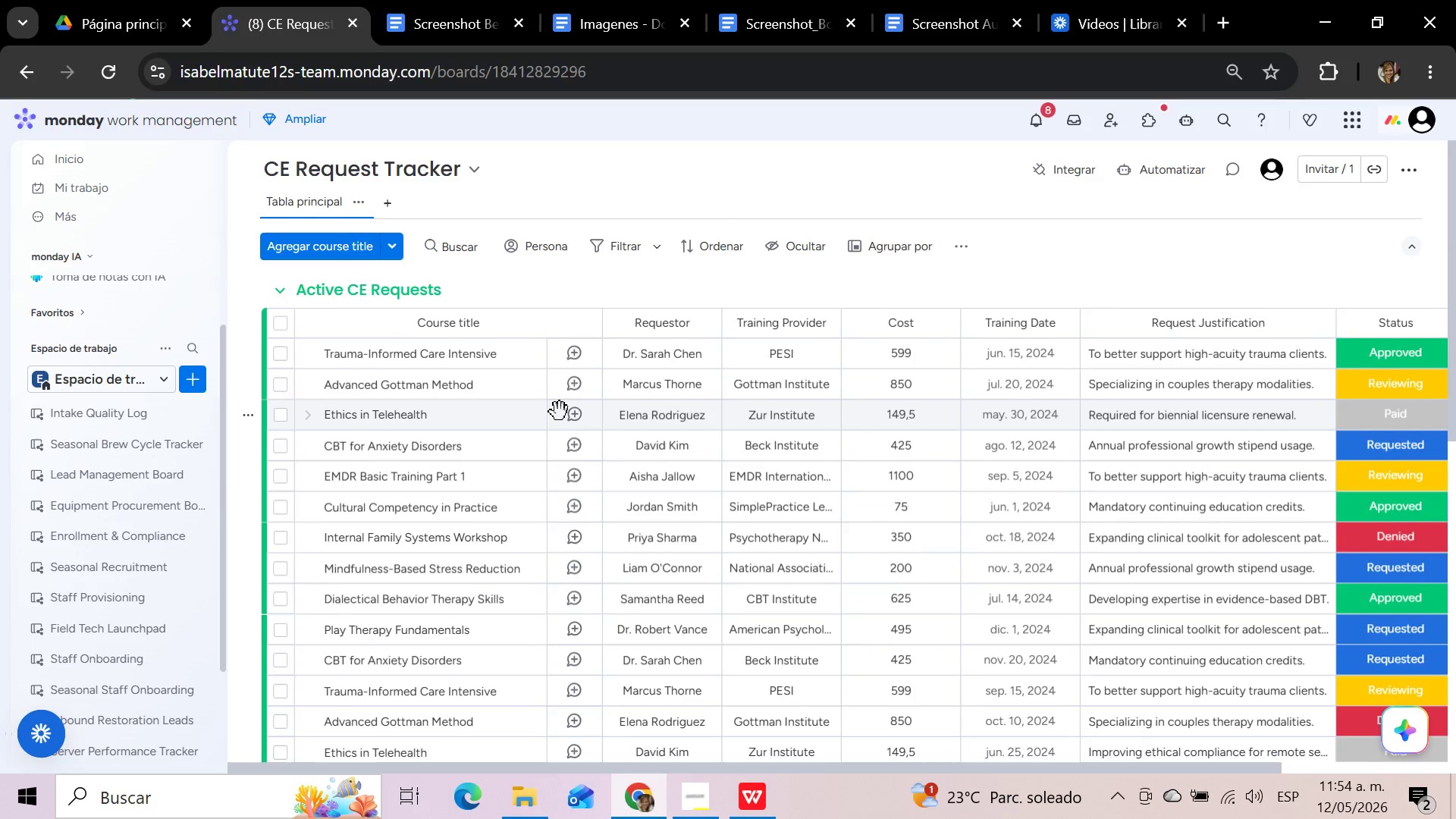 
scroll: coordinate [560, 412], scroll_direction: down, amount: 4.0
 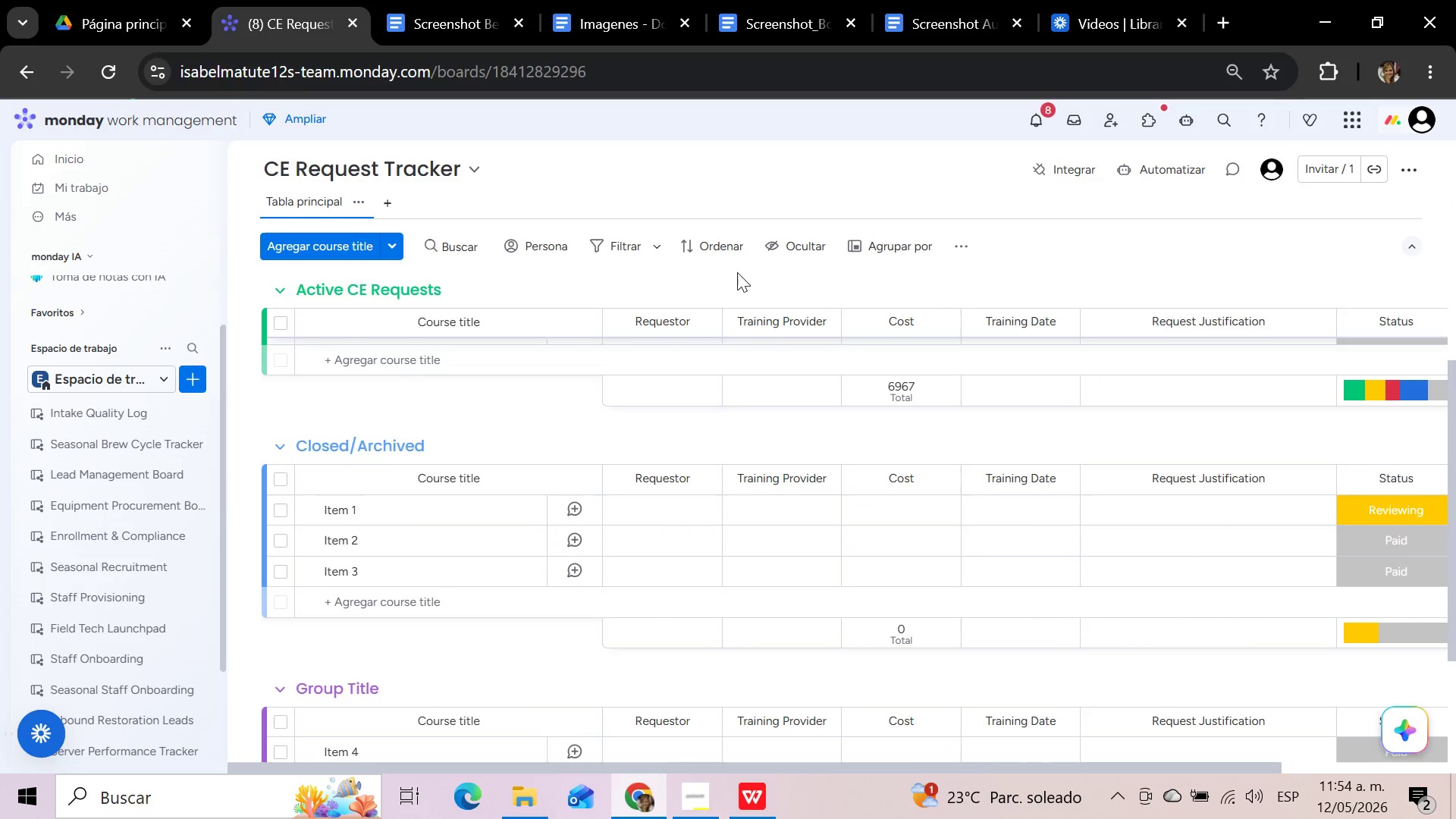 
wait(9.61)
 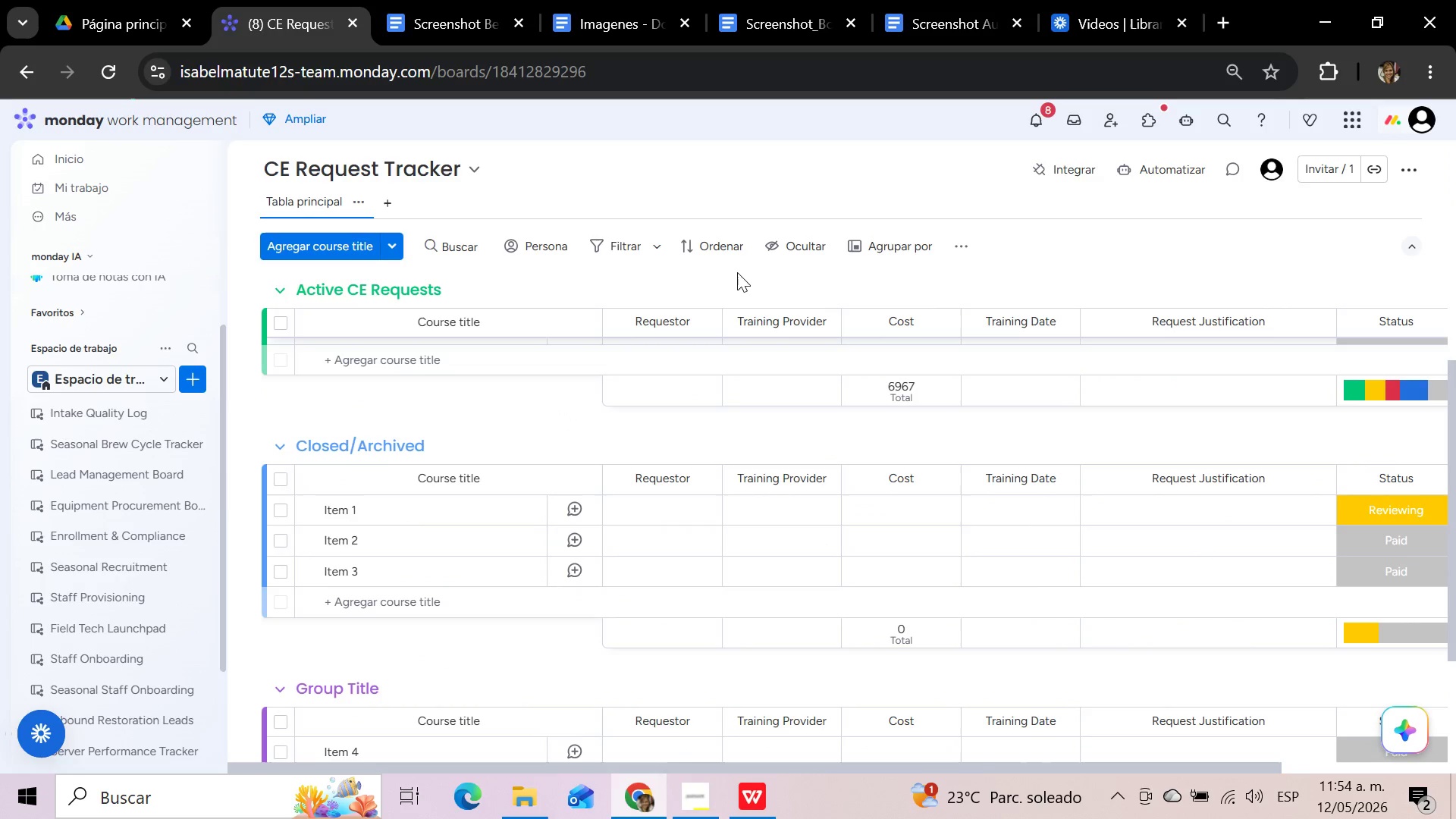 
scroll: coordinate [529, 616], scroll_direction: up, amount: 11.0
 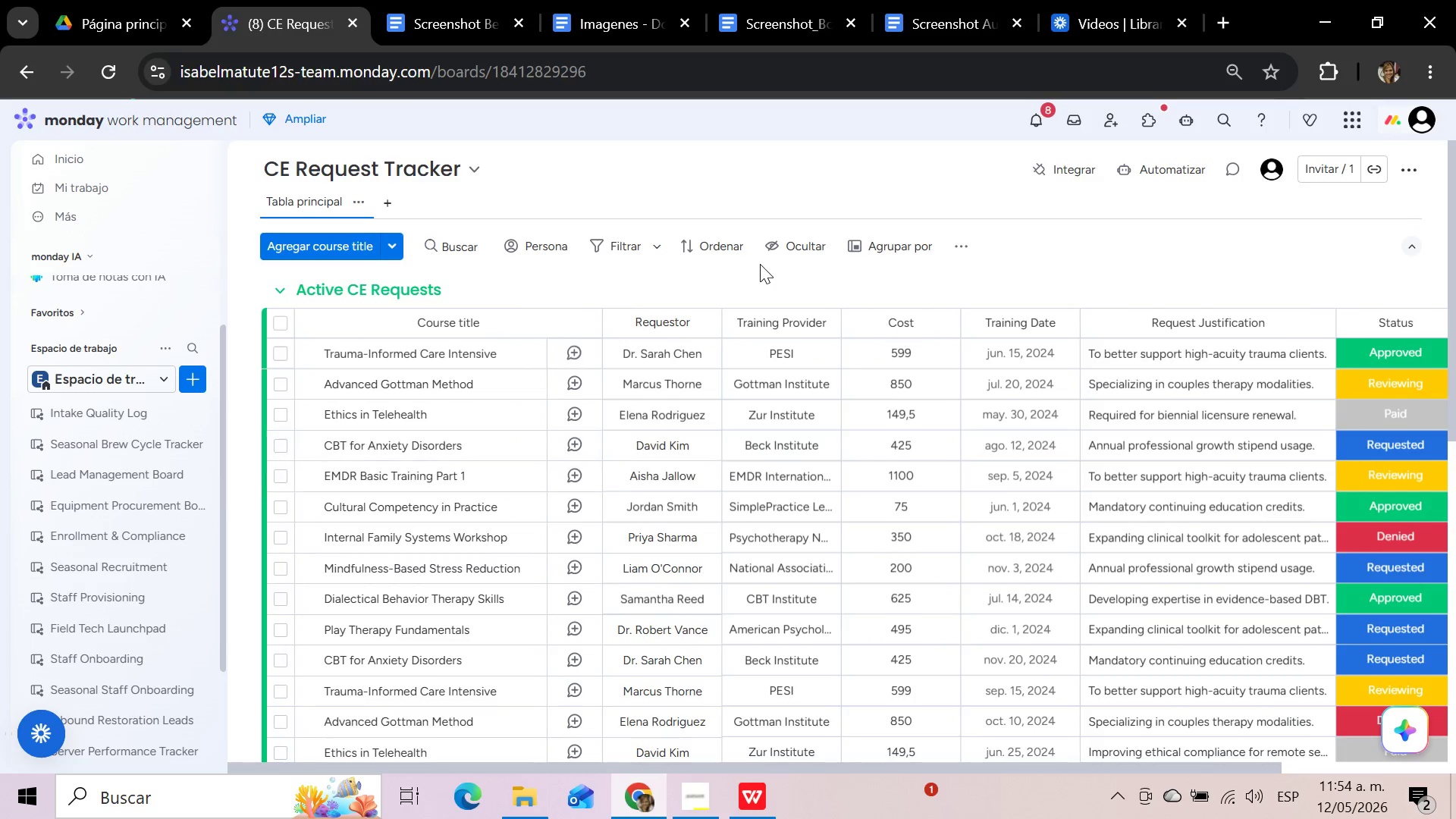 
scroll: coordinate [760, 264], scroll_direction: down, amount: 3.0
 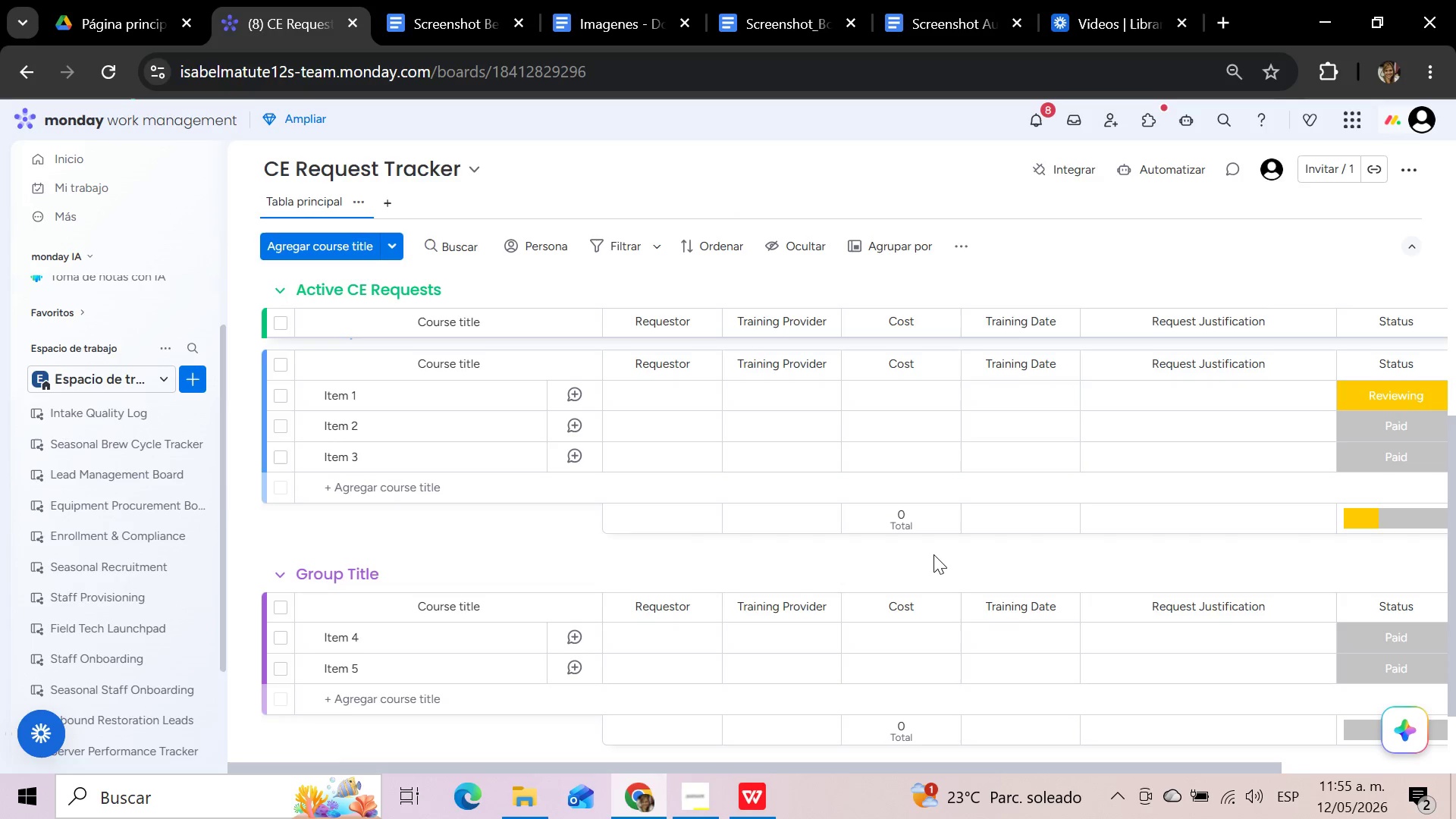 
wait(43.11)
 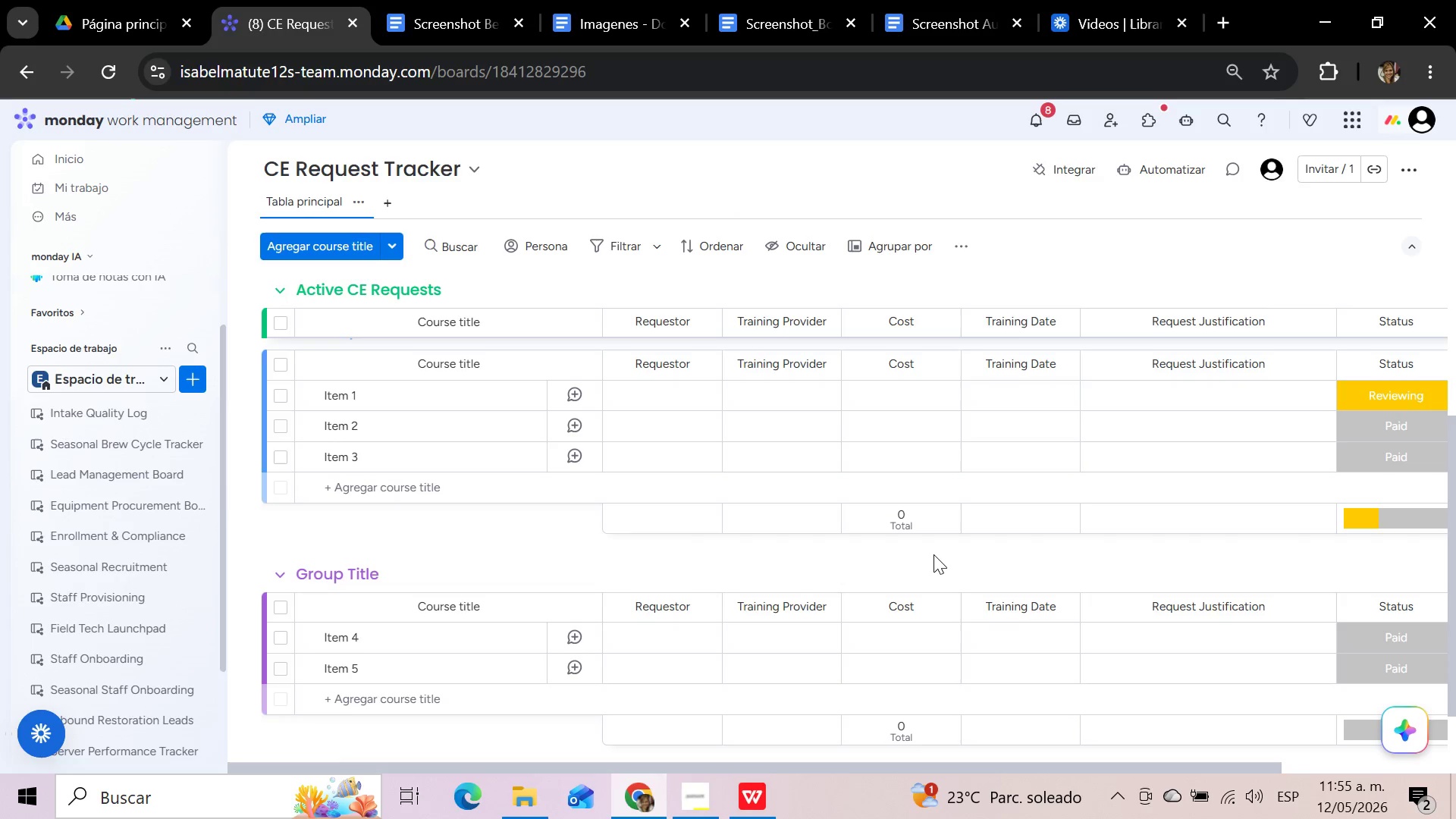 
scroll: coordinate [652, 440], scroll_direction: up, amount: 12.0
 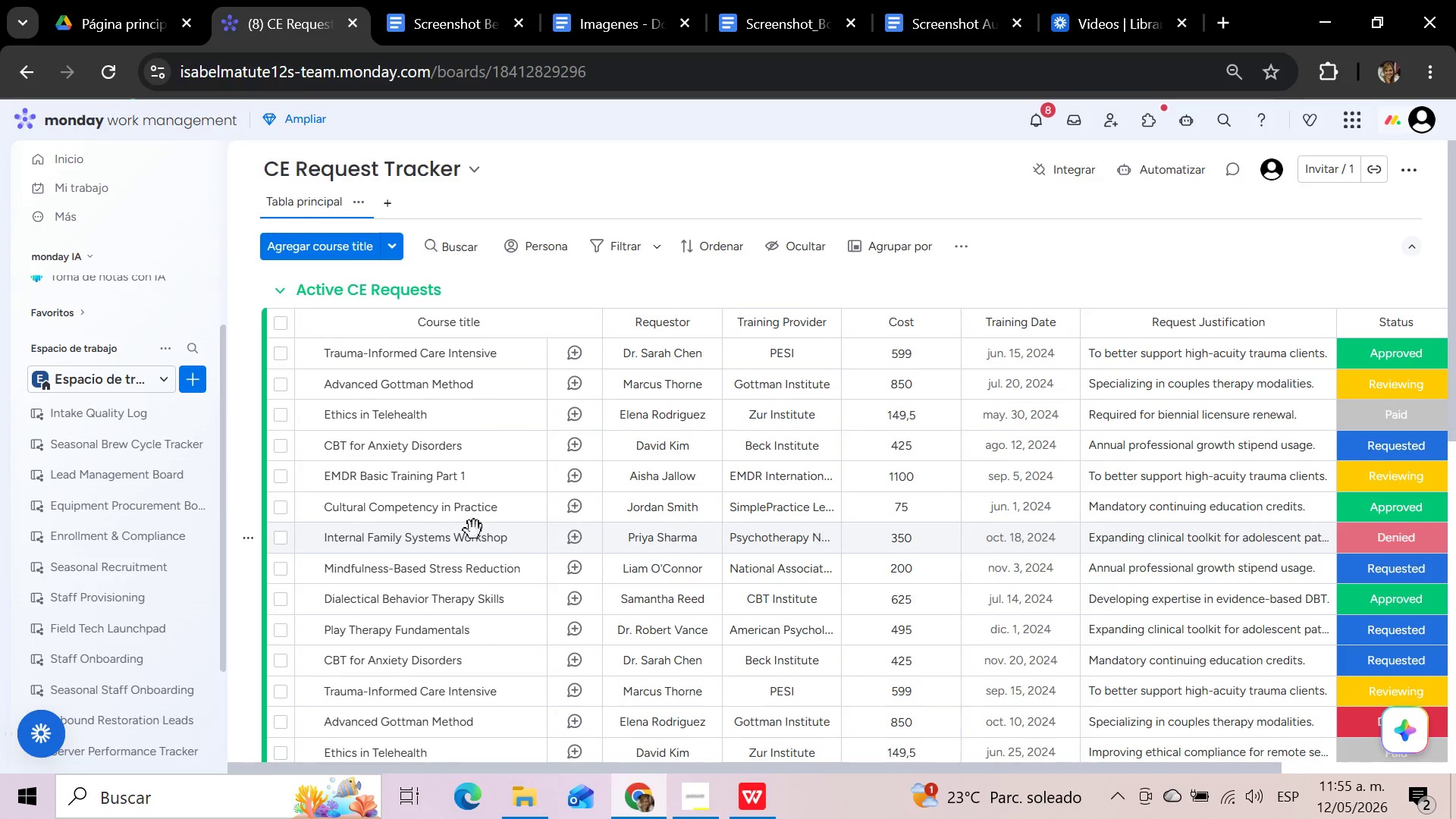 
left_click([281, 539])
 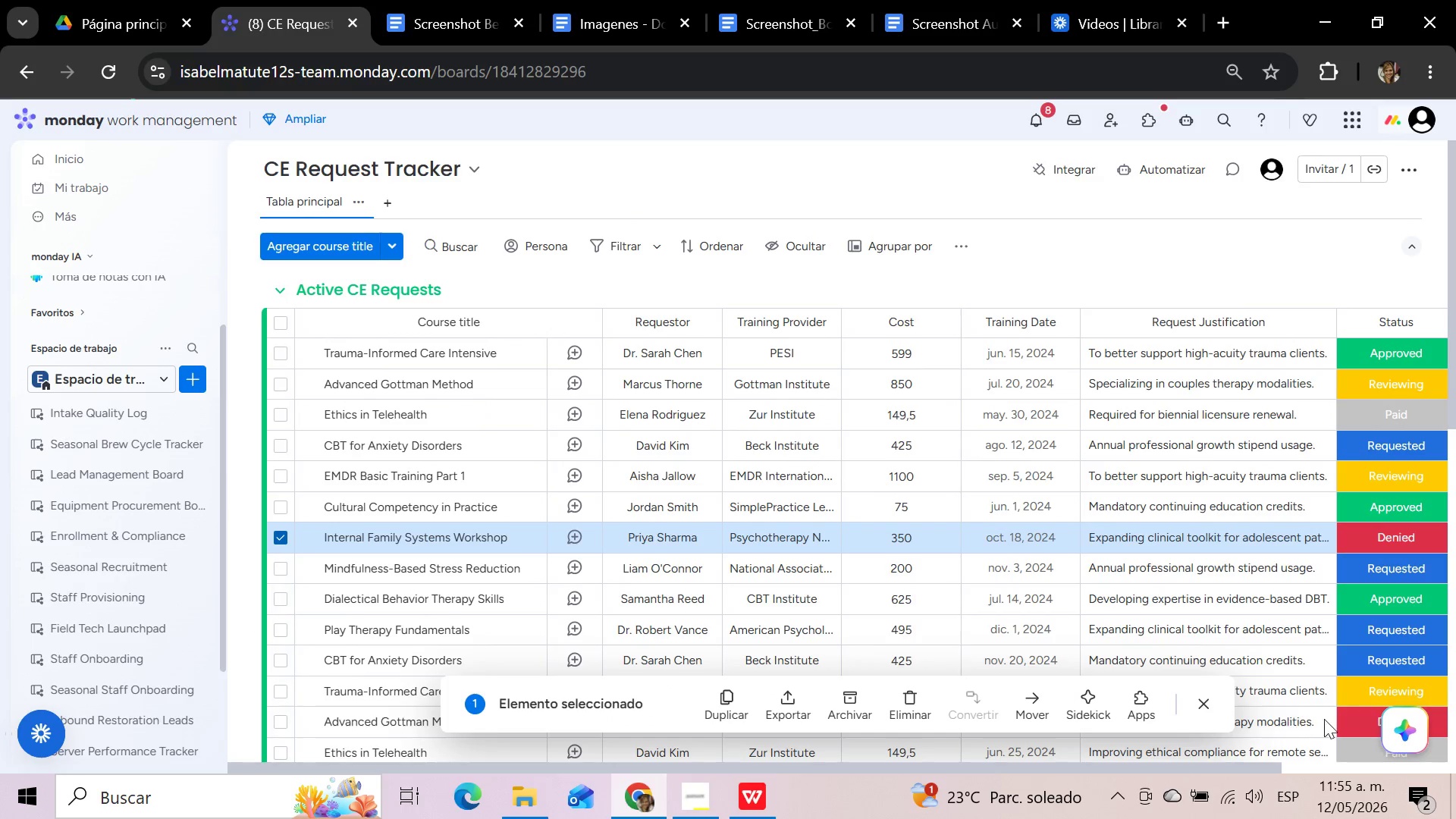 
scroll: coordinate [1323, 628], scroll_direction: down, amount: 1.0
 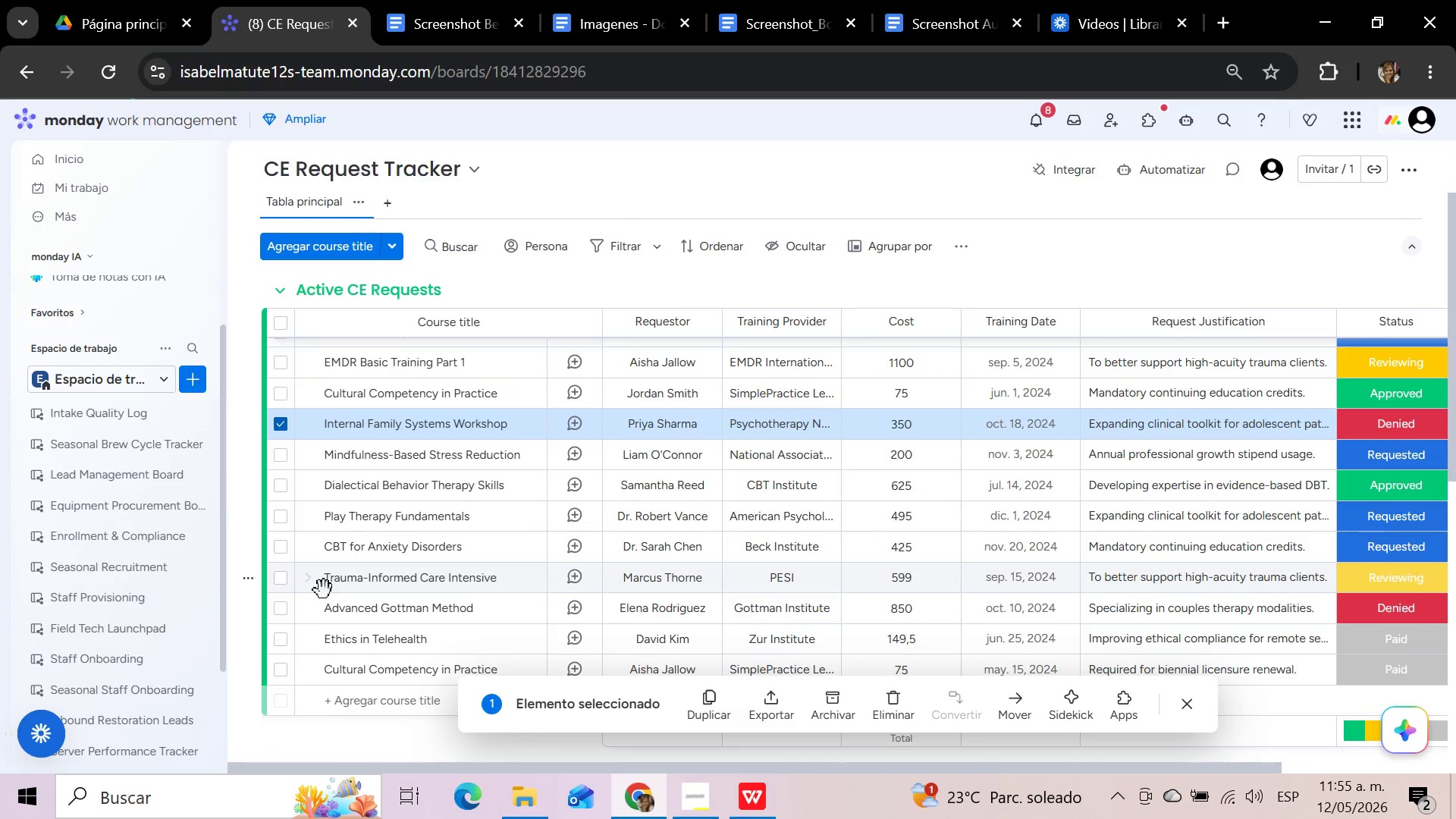 
left_click([284, 609])
 